 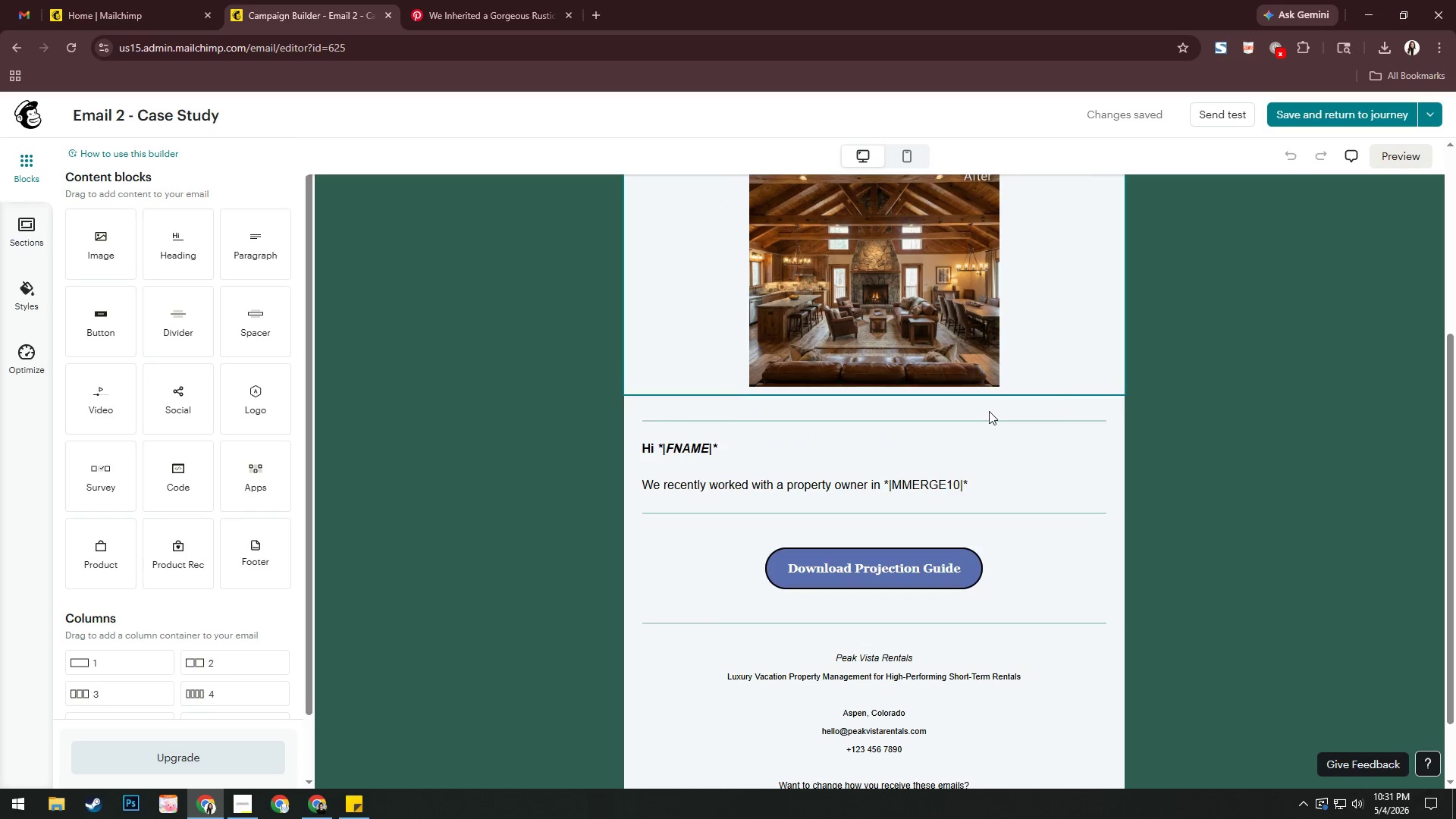 
left_click([1005, 488])
 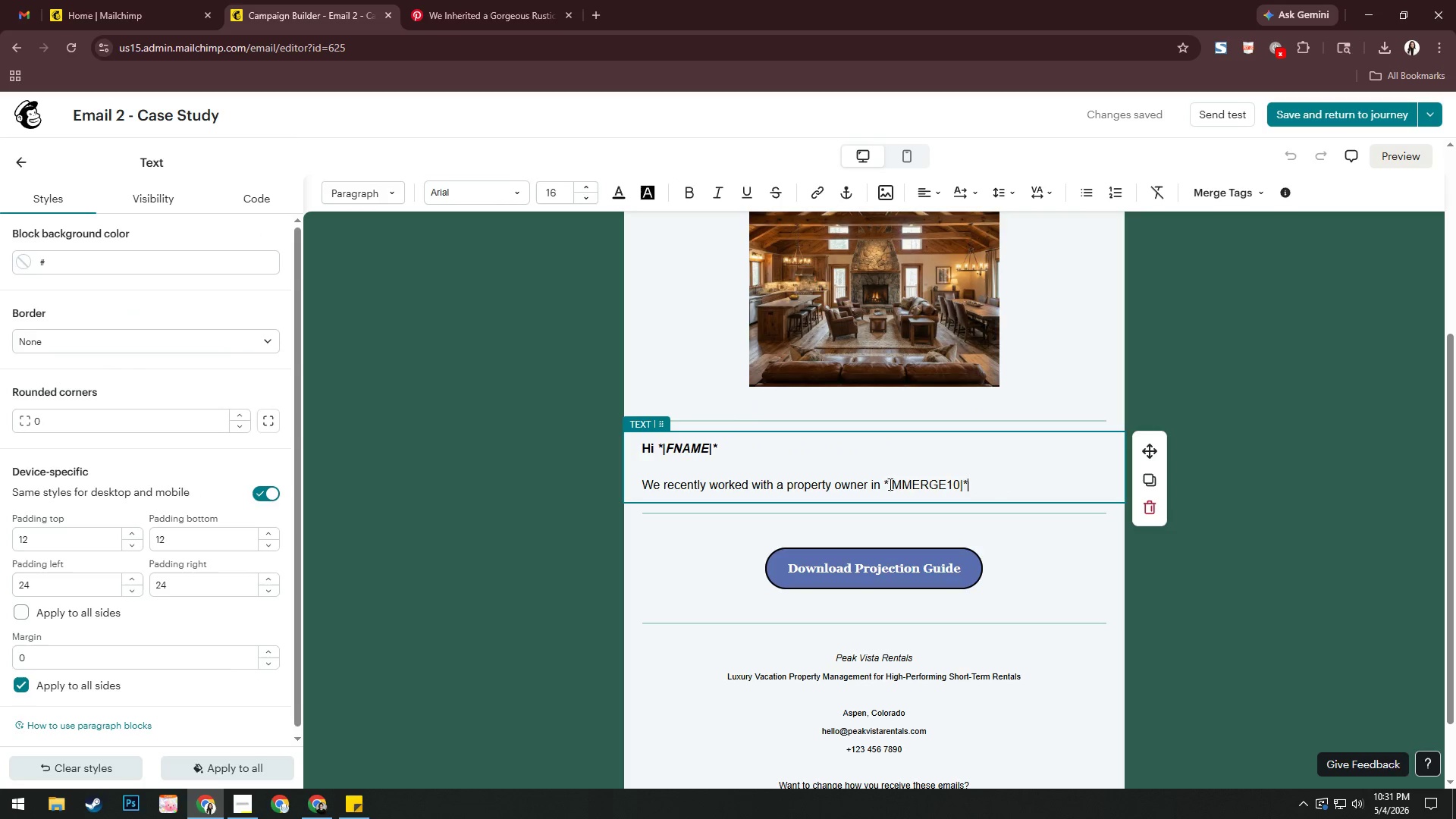 
left_click_drag(start_coordinate=[970, 485], to_coordinate=[885, 485])
 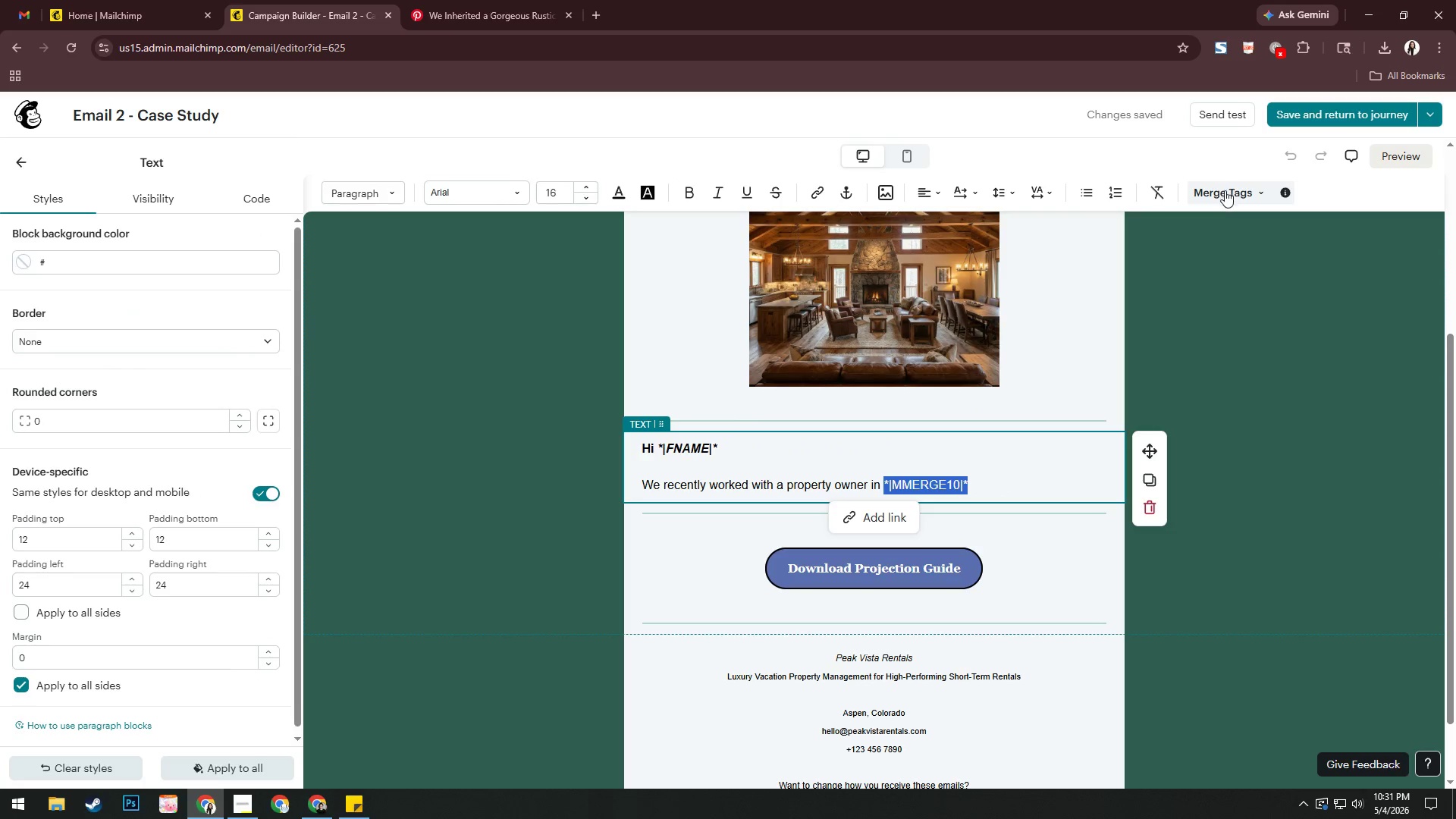 
left_click([1225, 190])
 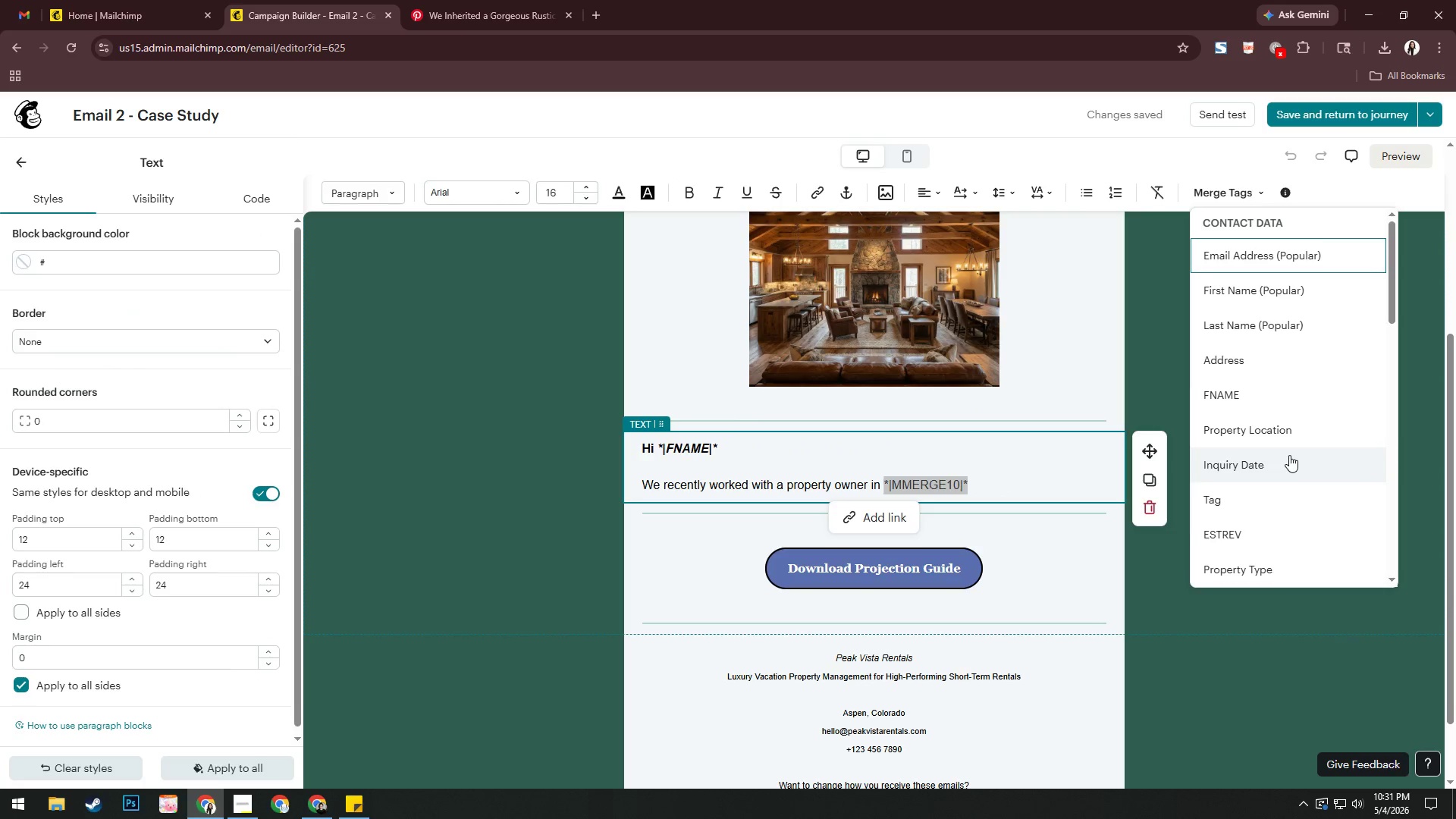 
scroll: coordinate [1289, 455], scroll_direction: down, amount: 2.0
 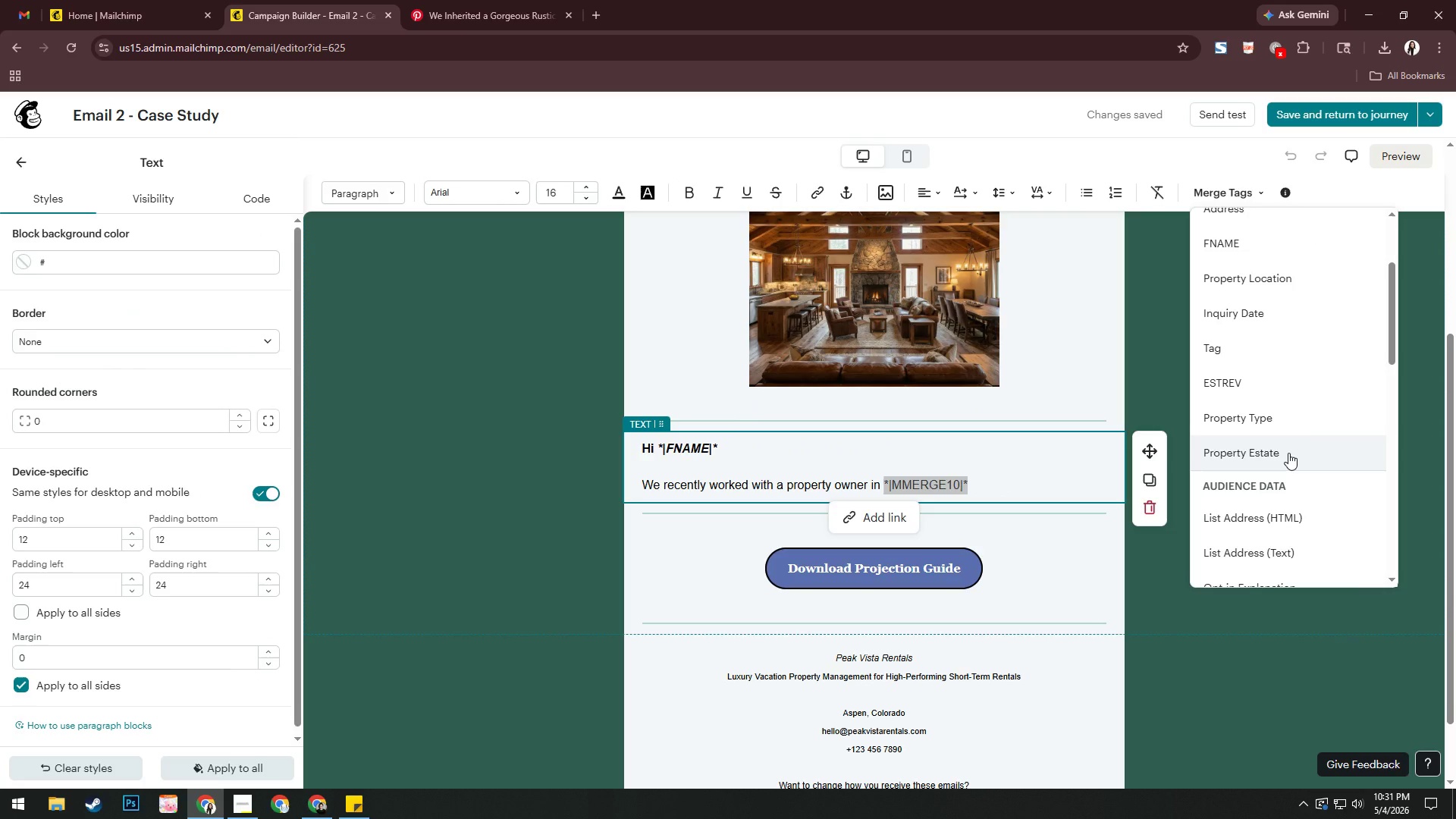 
left_click([1288, 452])
 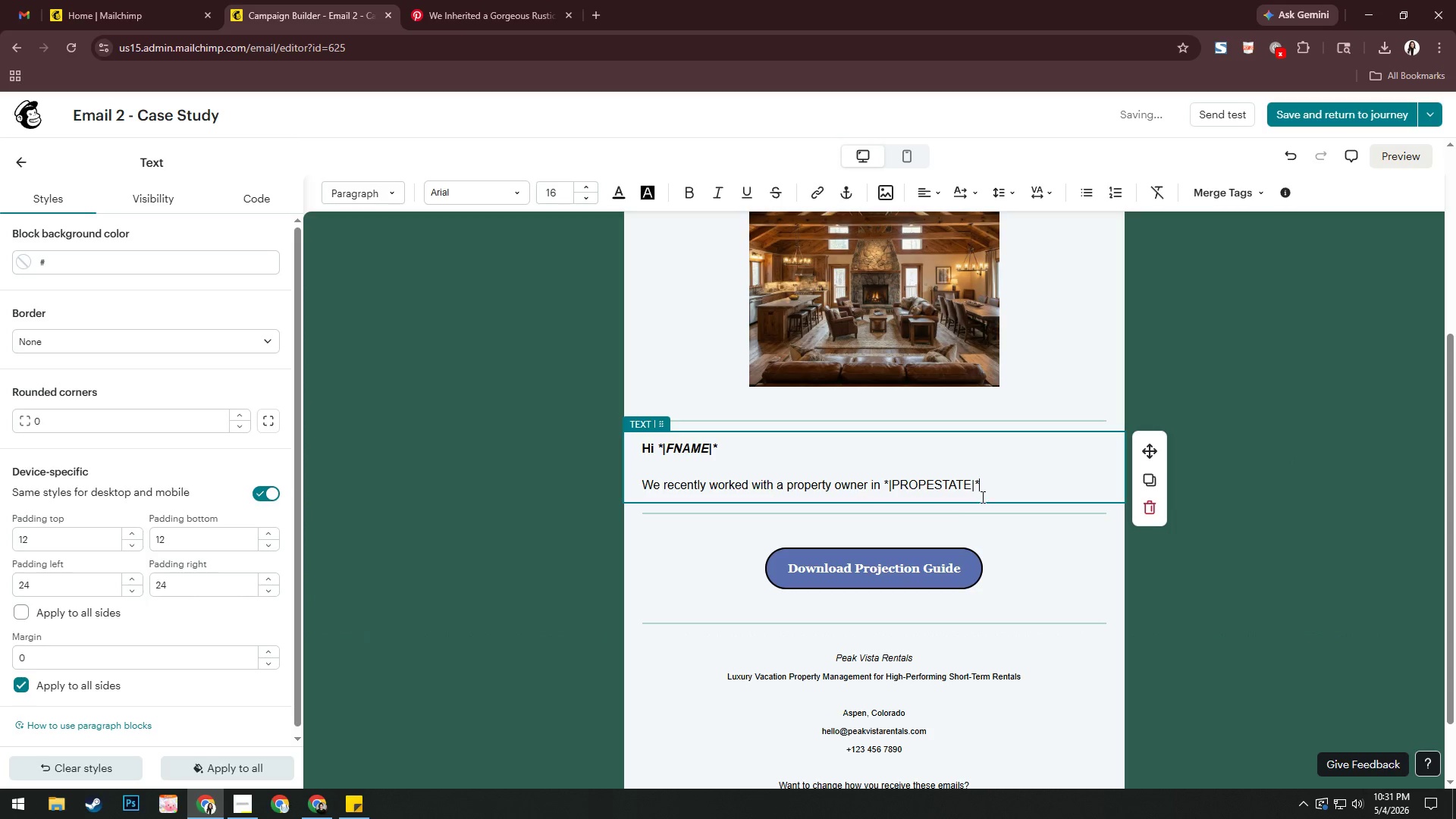 
wait(5.17)
 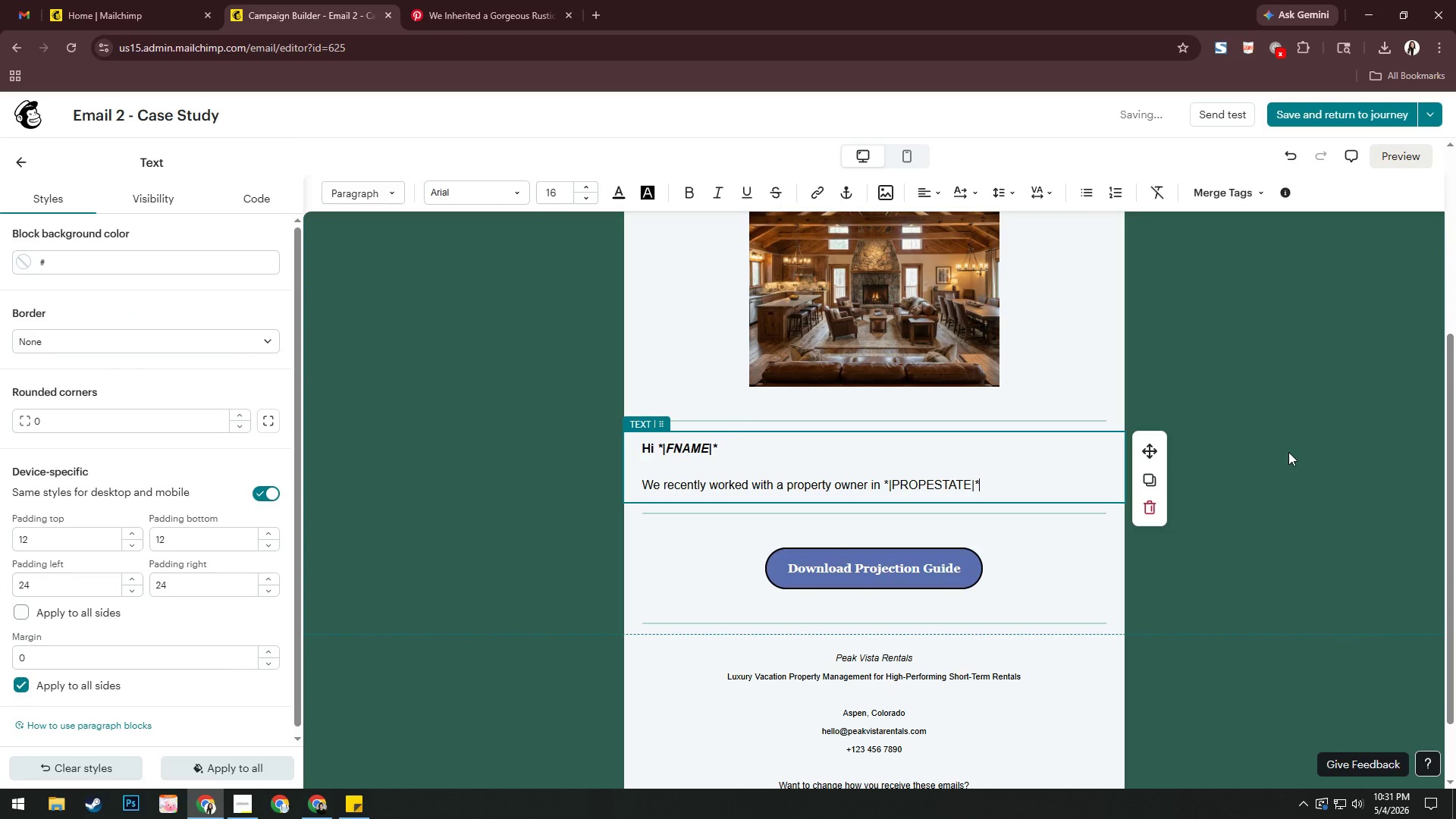 
left_click_drag(start_coordinate=[886, 483], to_coordinate=[1007, 483])
 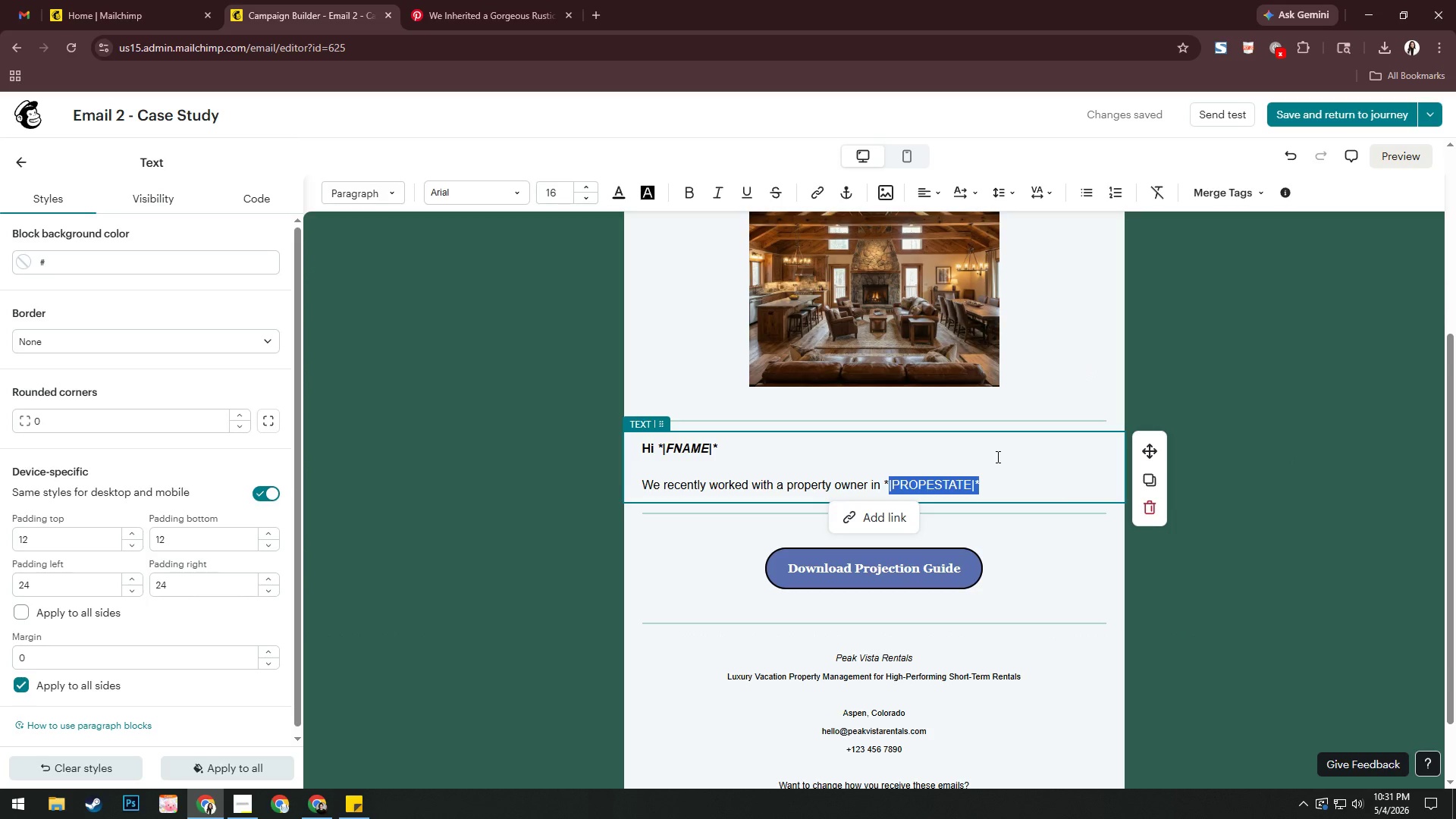 
key(Backspace)
 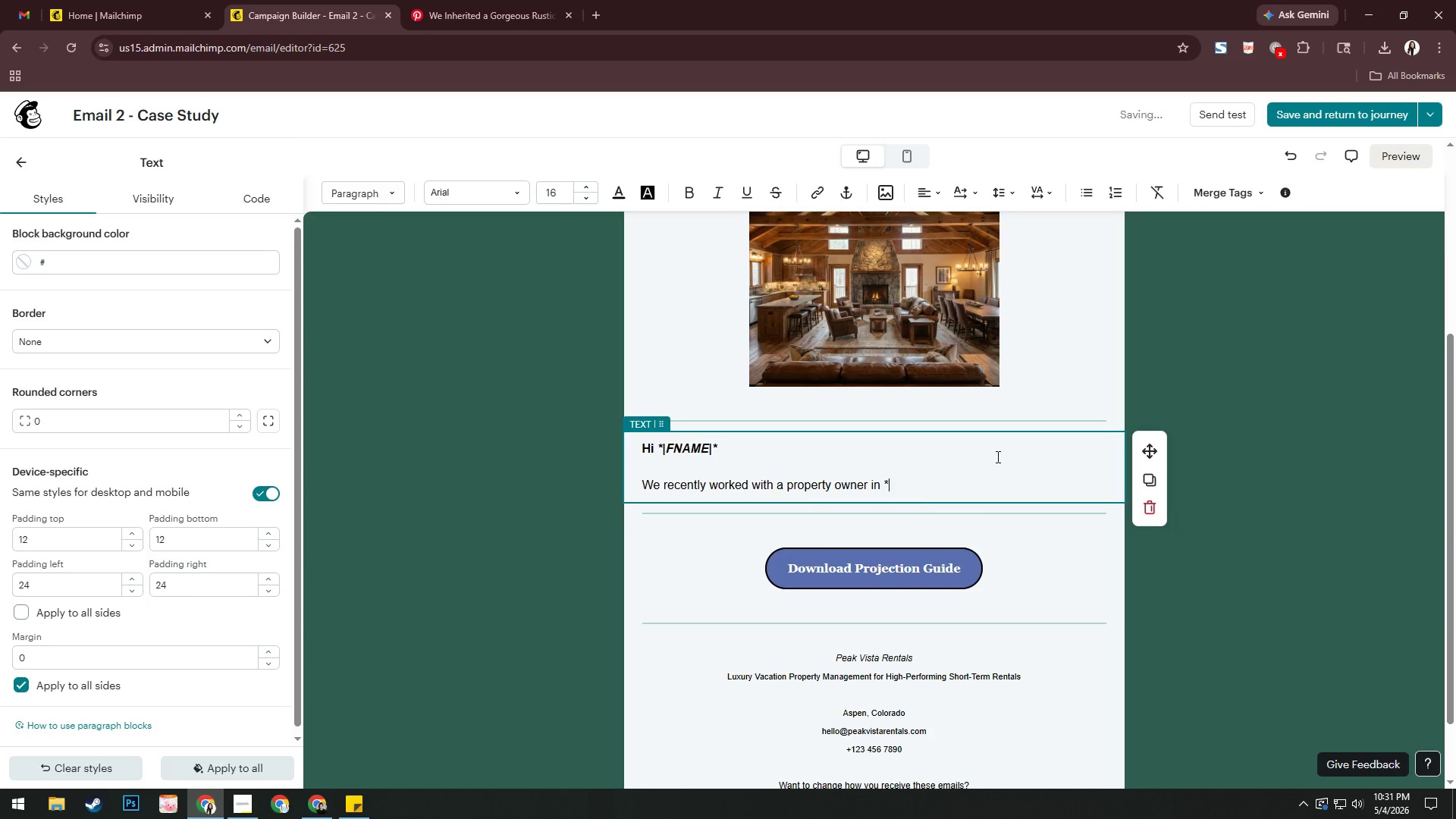 
key(Backspace)
 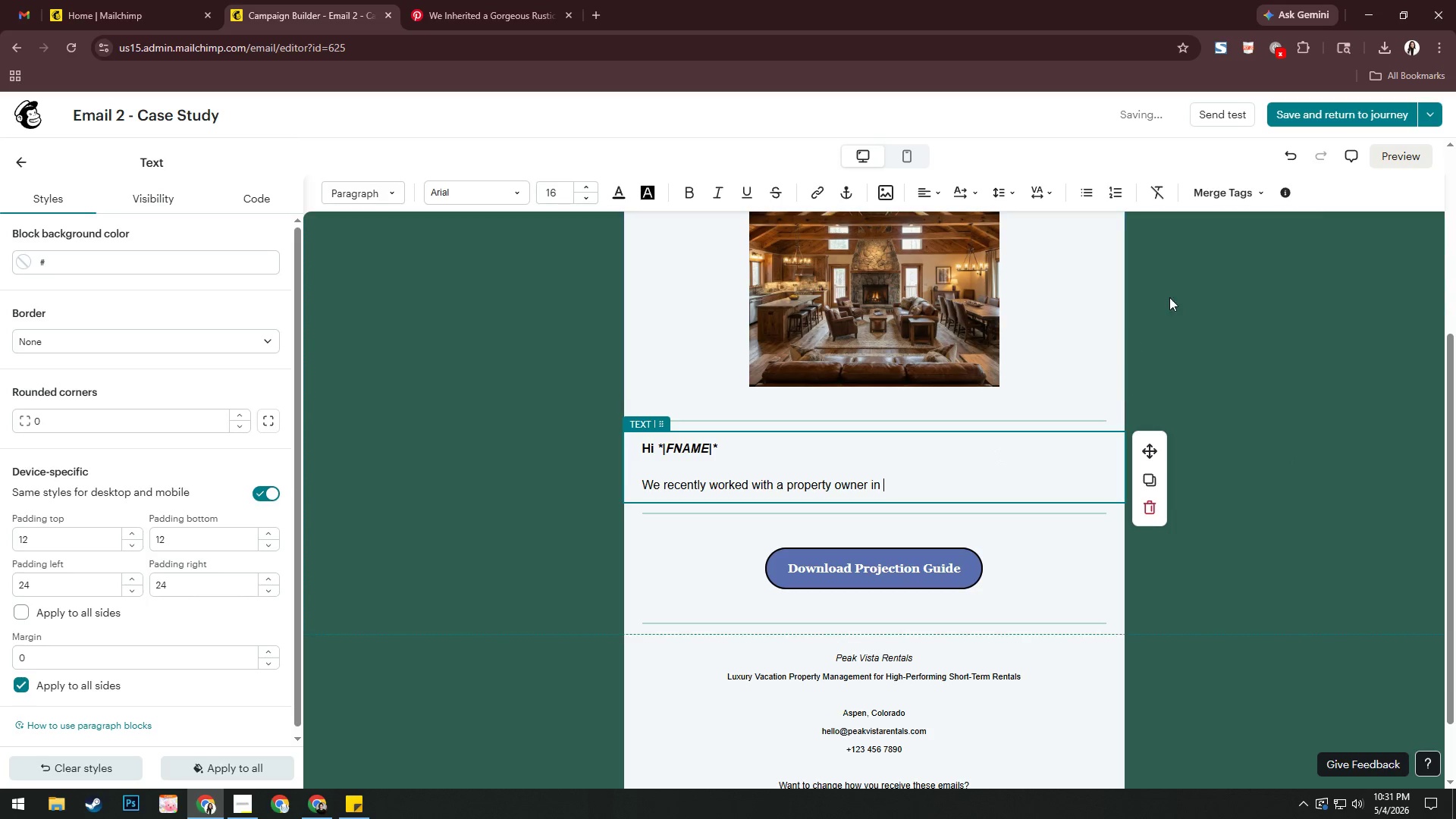 
mouse_move([1222, 224])
 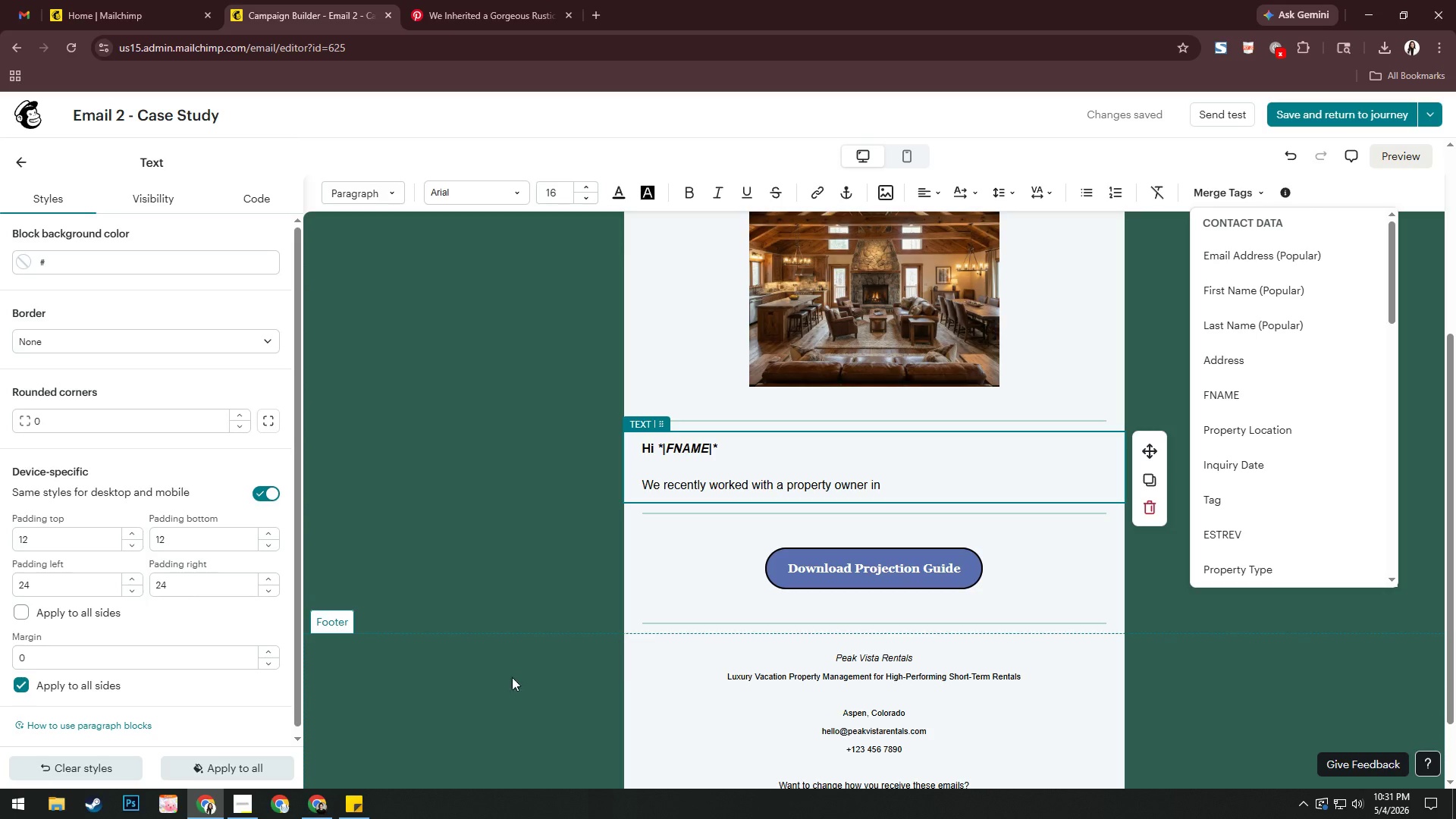 
left_click([313, 811])
 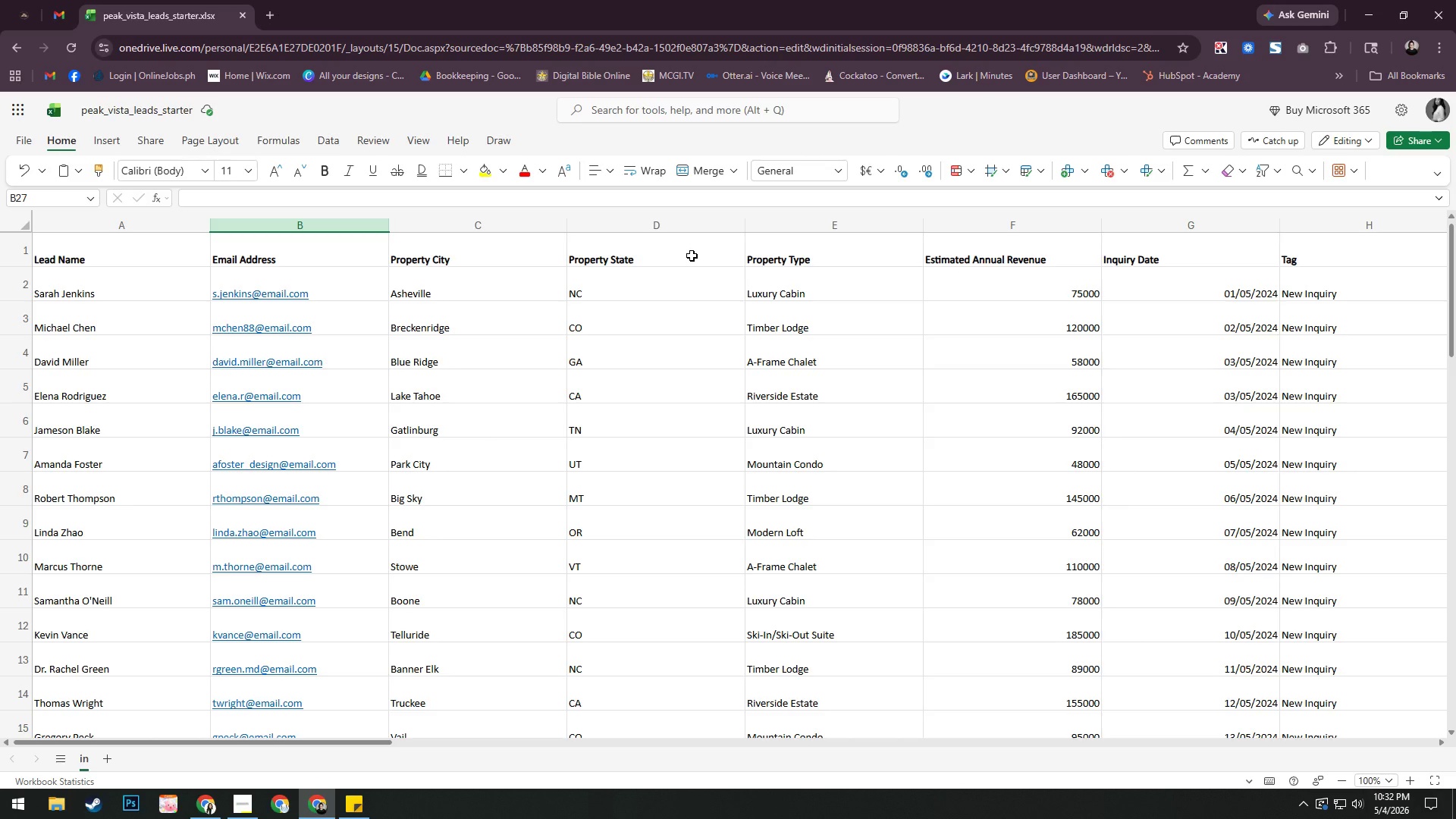 
wait(20.41)
 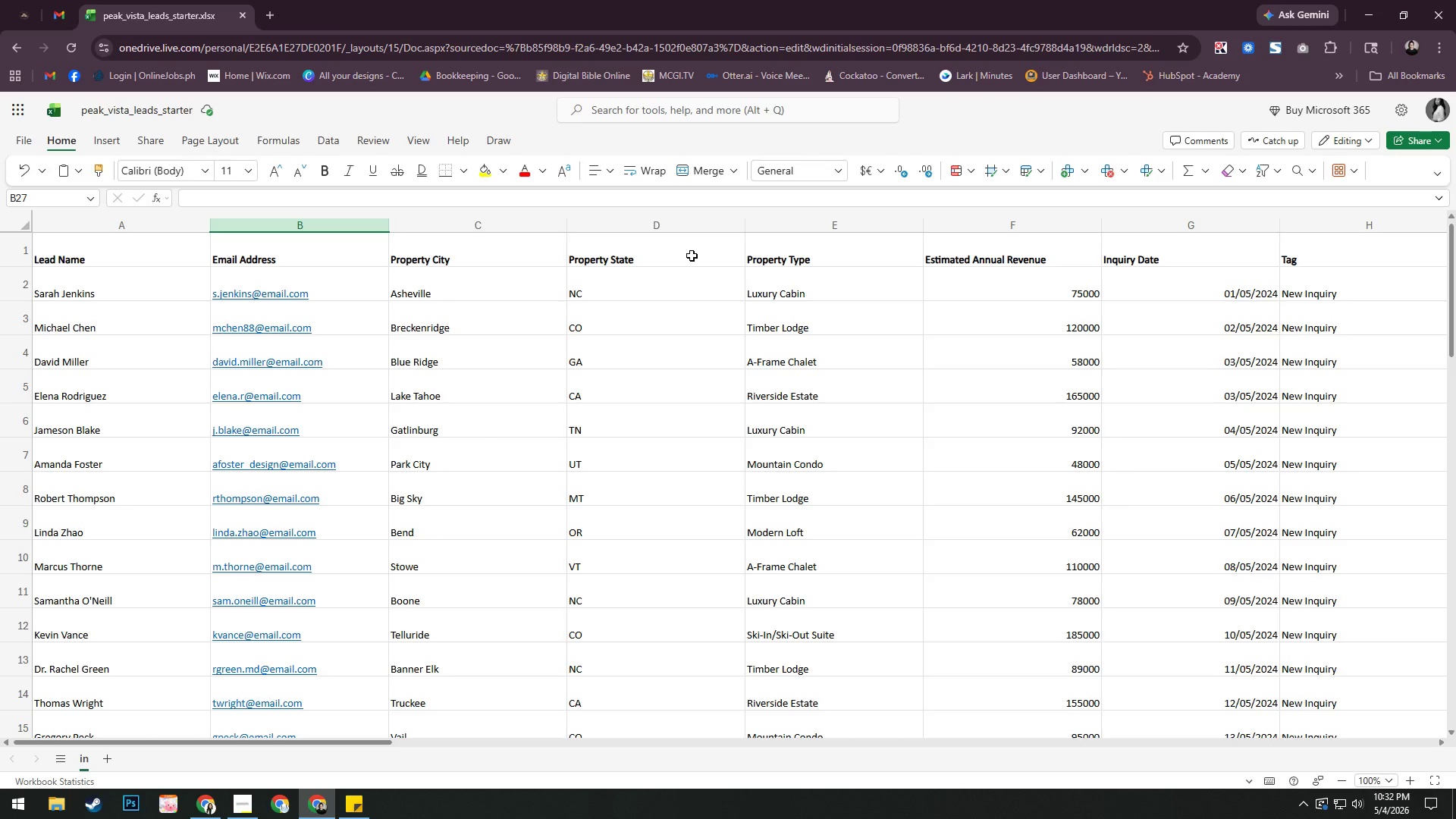 
mouse_move([251, 786])
 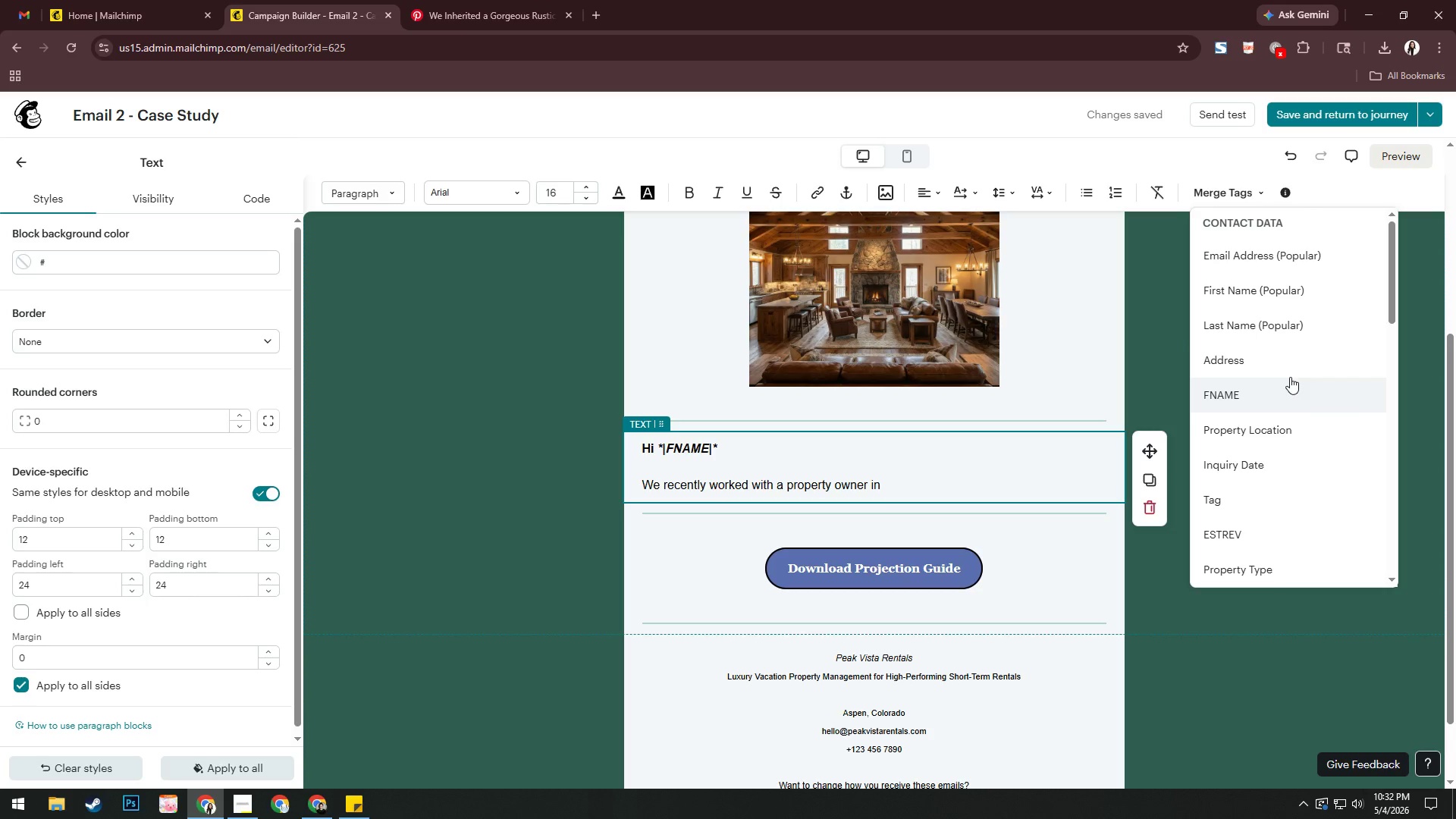 
scroll: coordinate [1290, 377], scroll_direction: down, amount: 2.0
 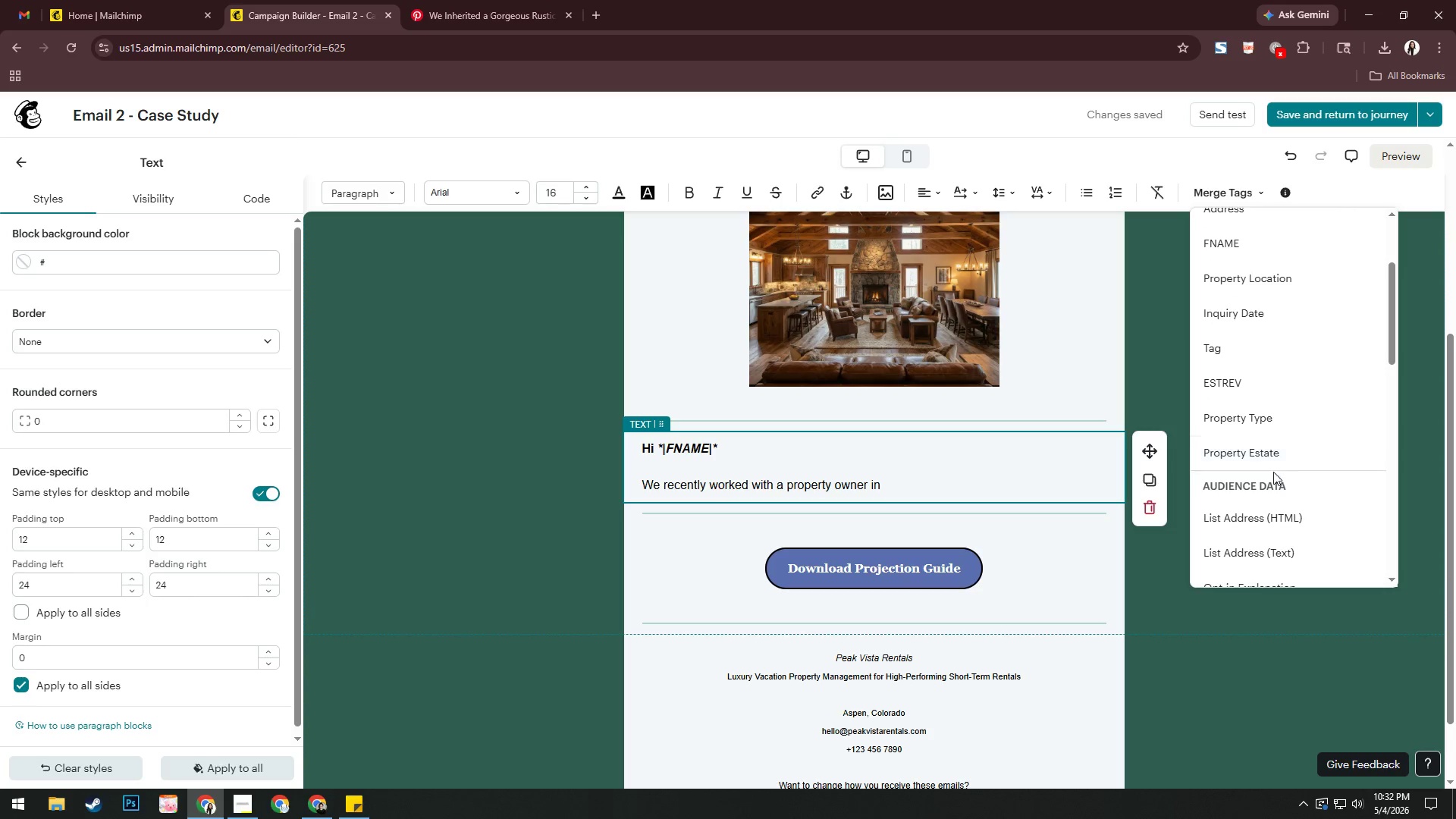 
left_click([1254, 444])
 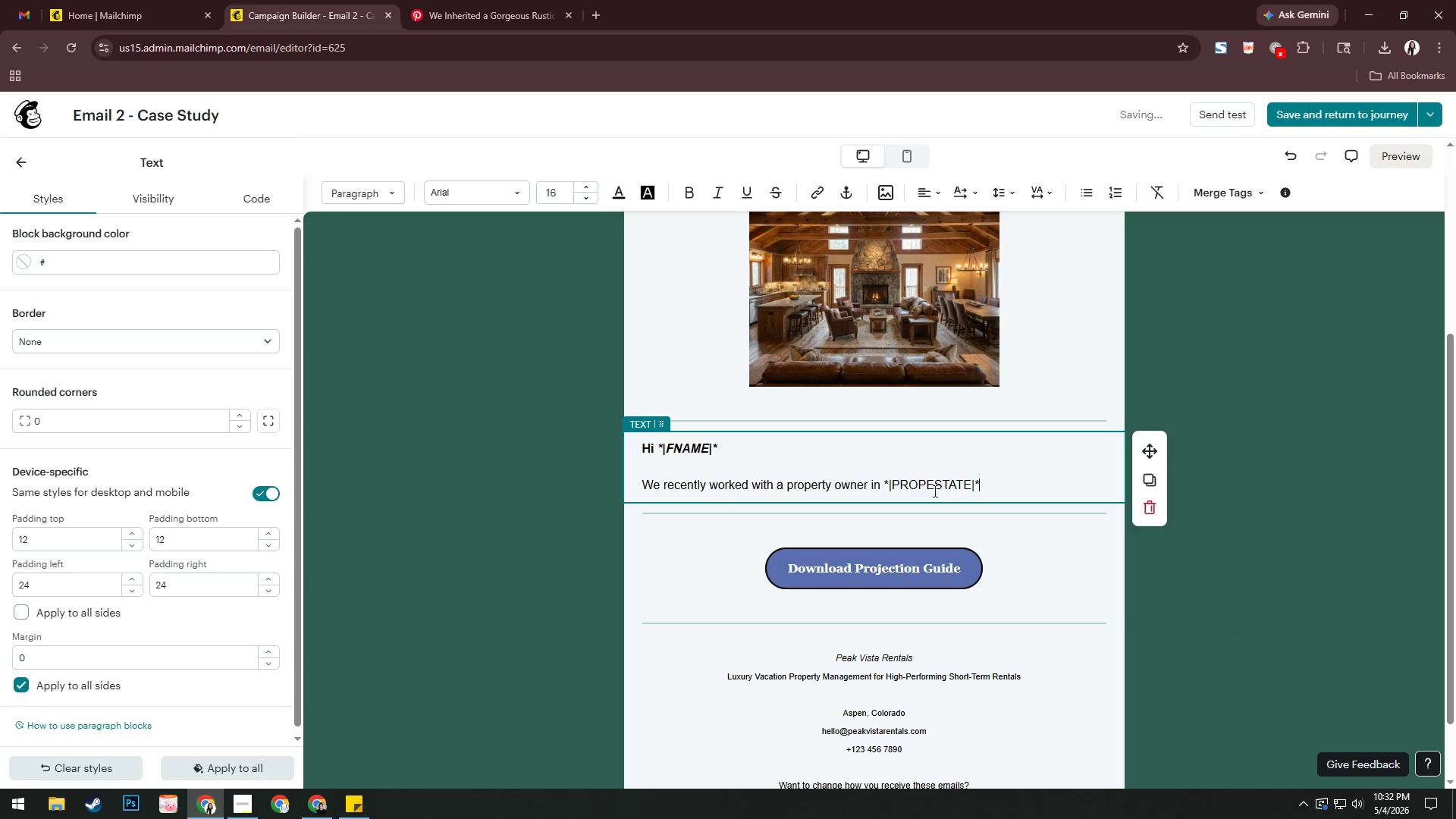 
left_click_drag(start_coordinate=[885, 482], to_coordinate=[981, 480])
 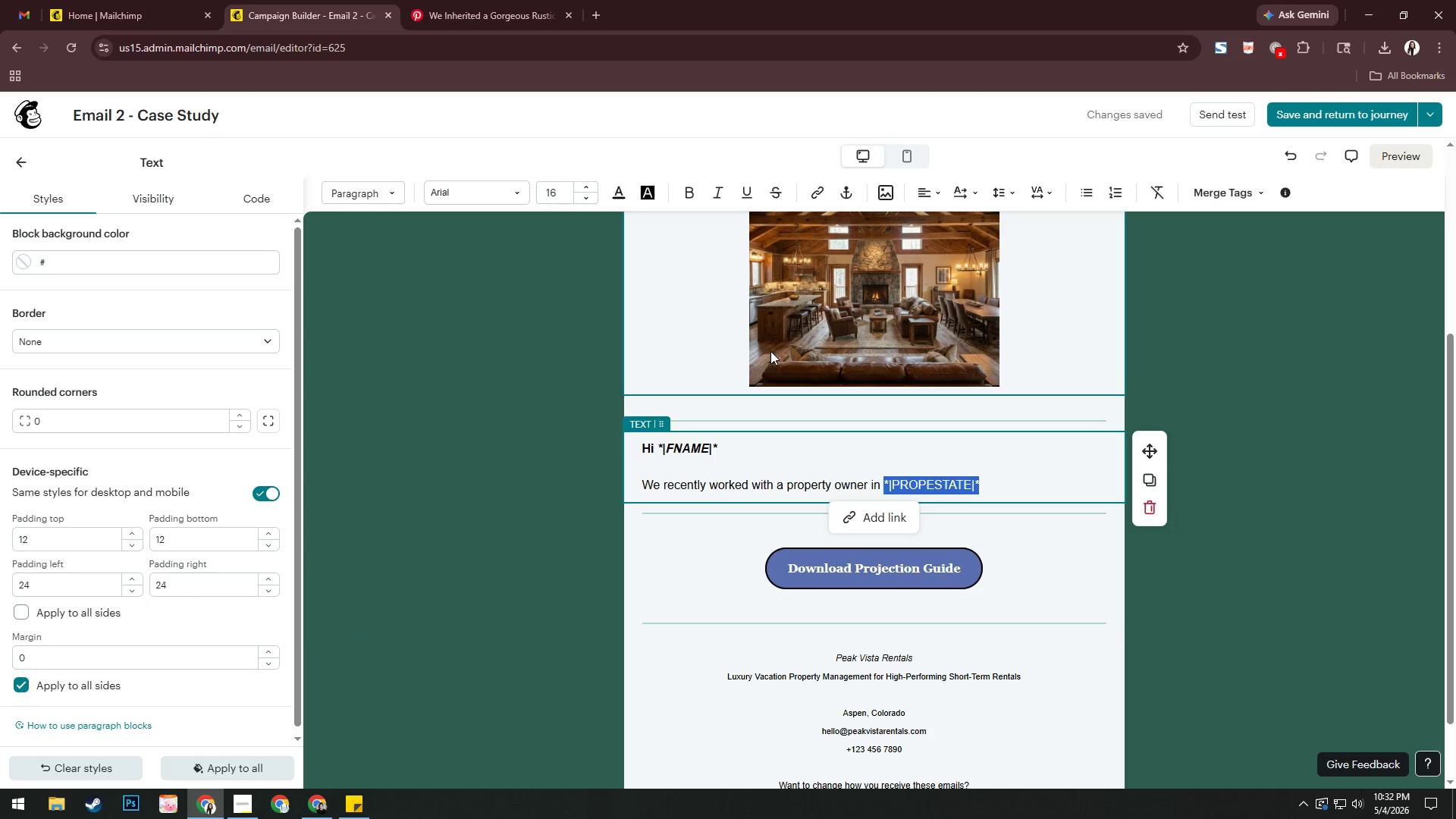 
key(Control+B)
 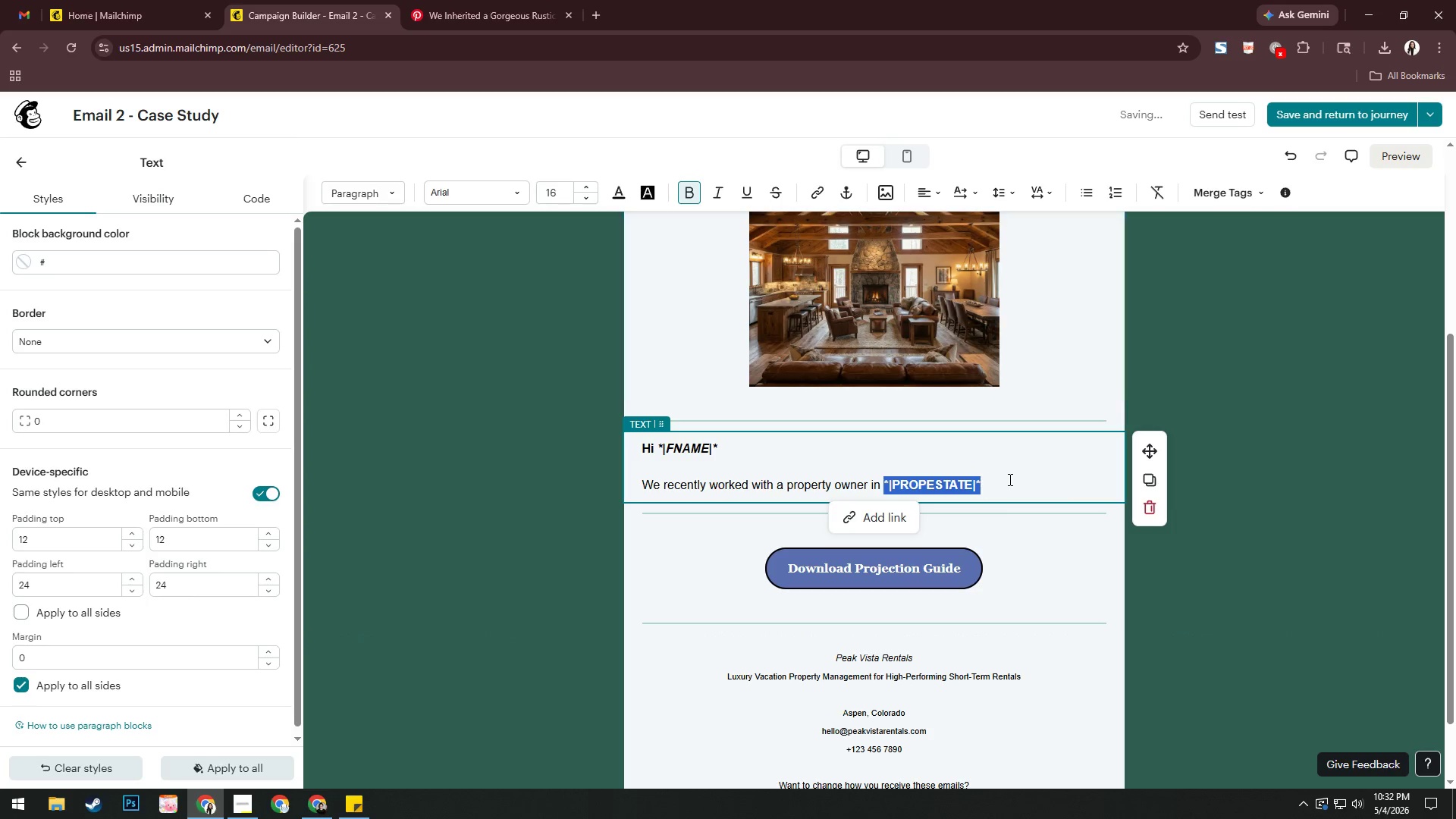 
left_click([1009, 482])
 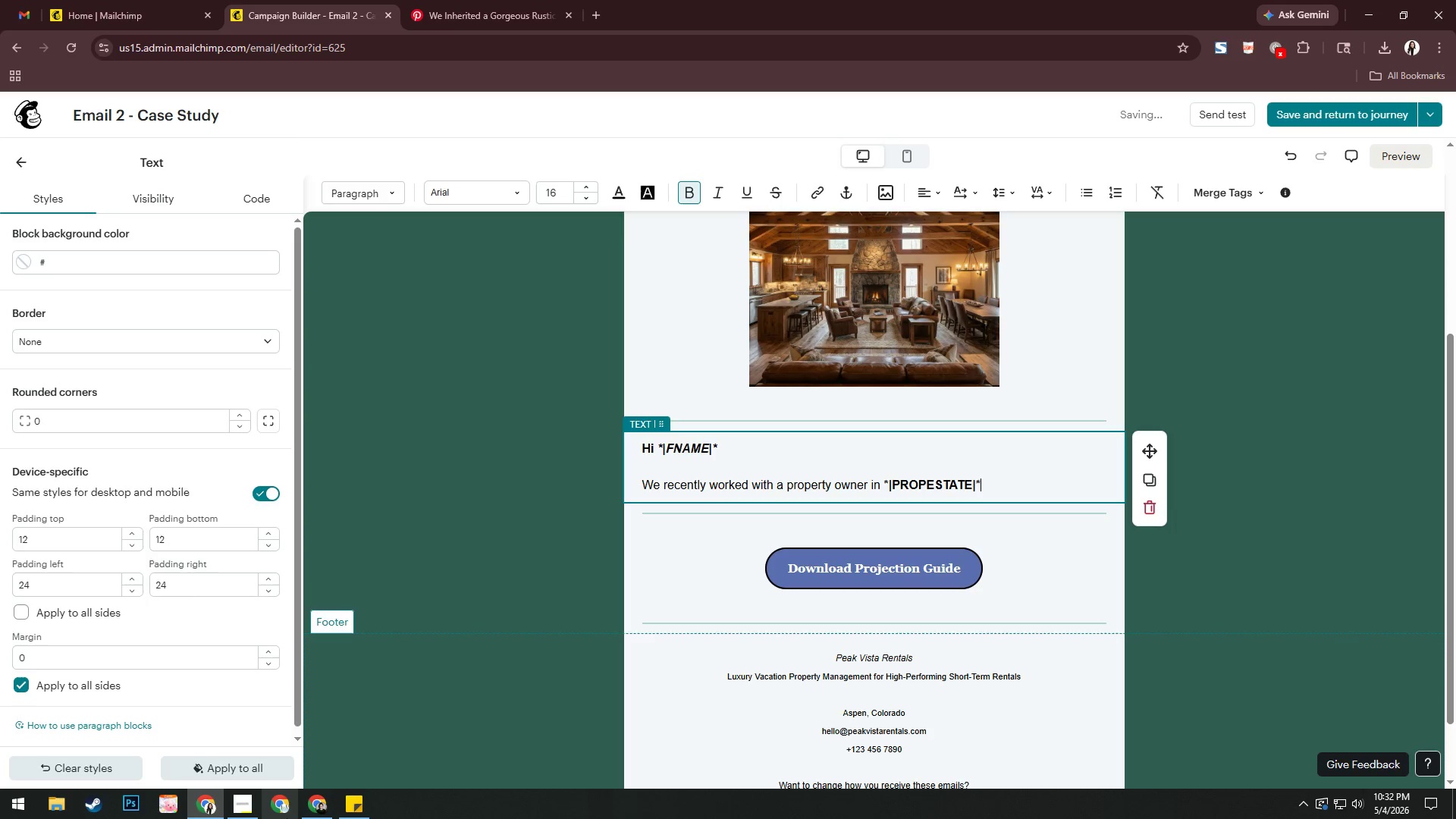 
left_click([323, 803])
 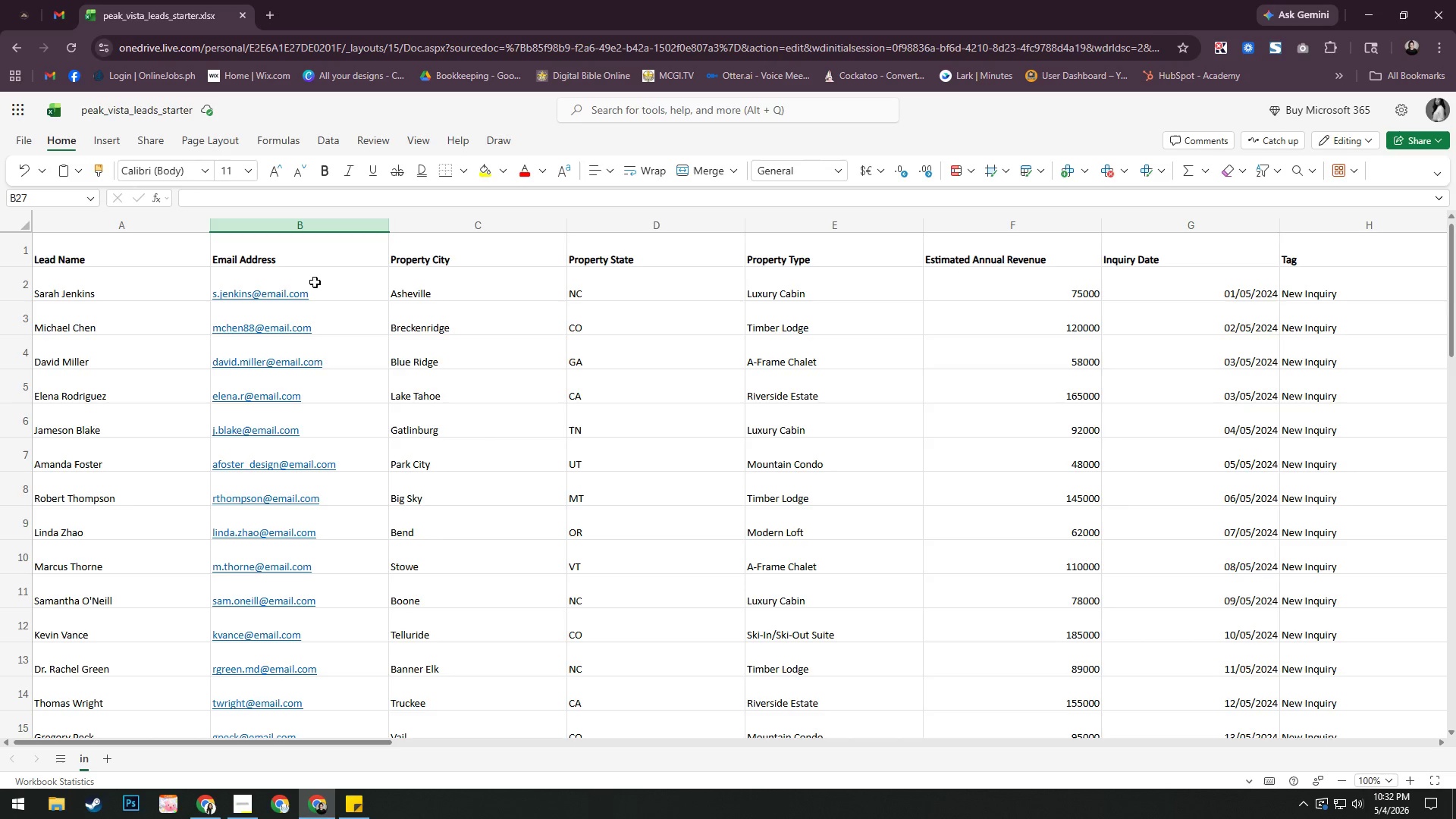 
wait(6.27)
 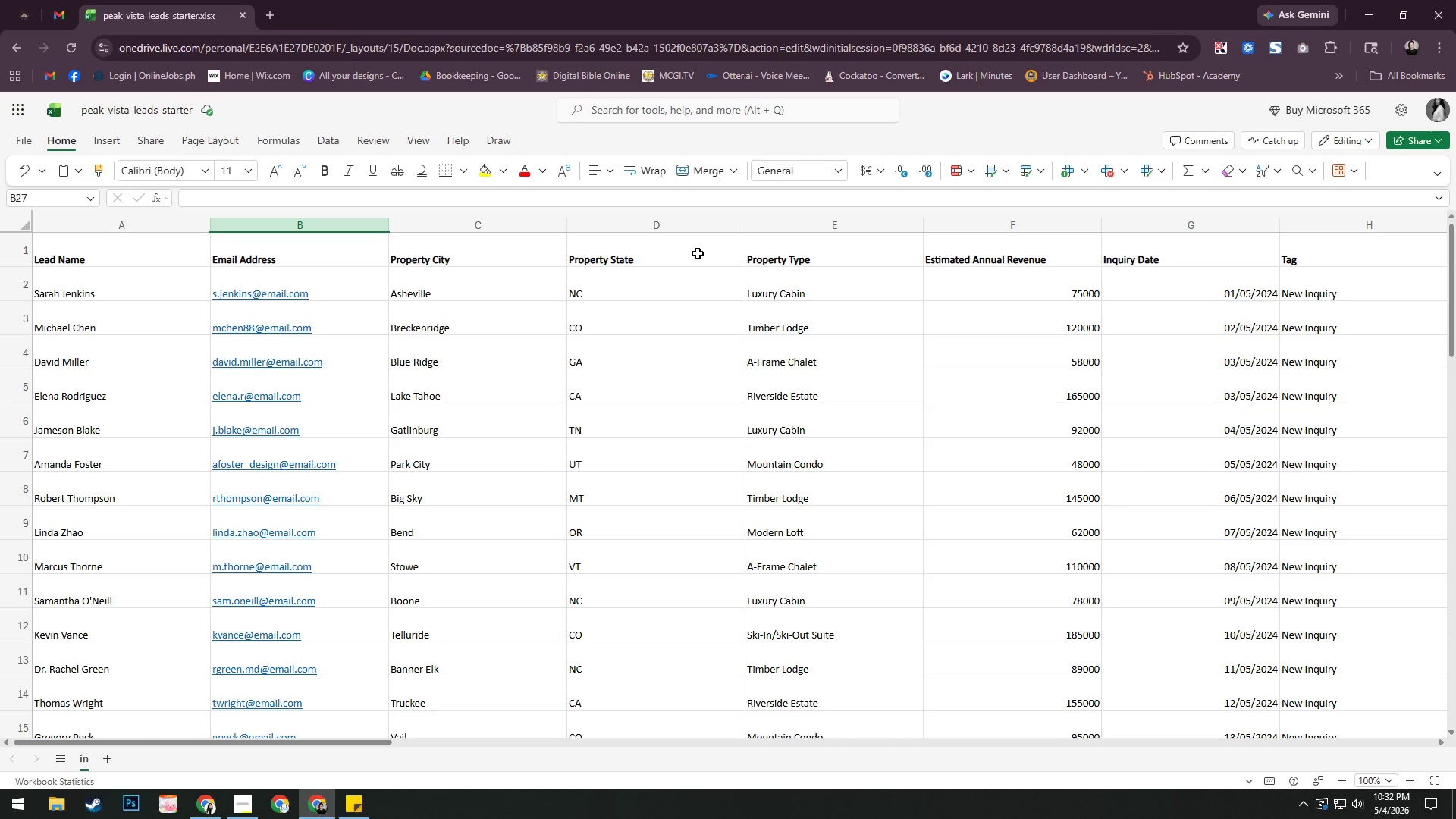 
left_click([320, 800])
 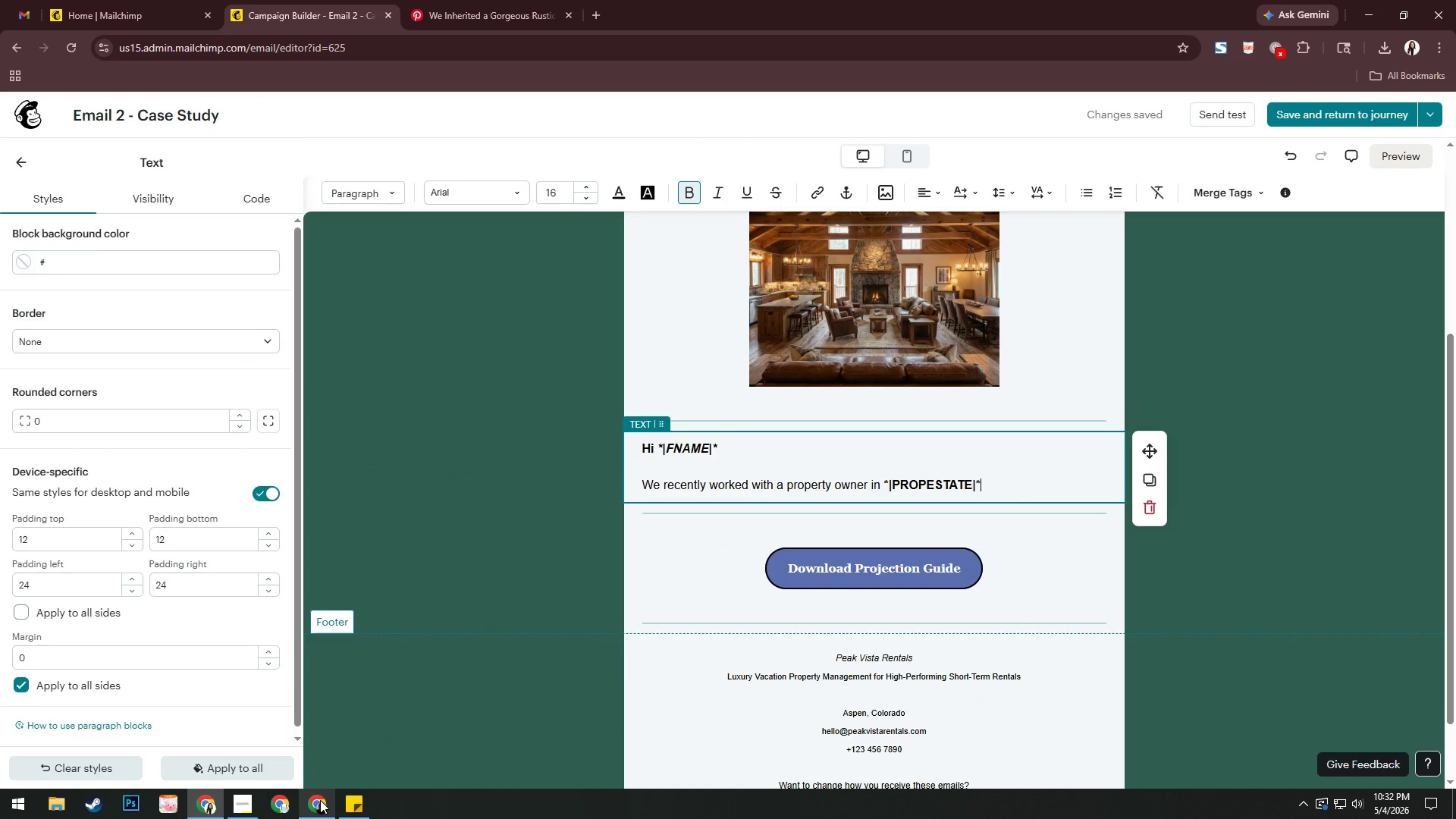 
wait(11.64)
 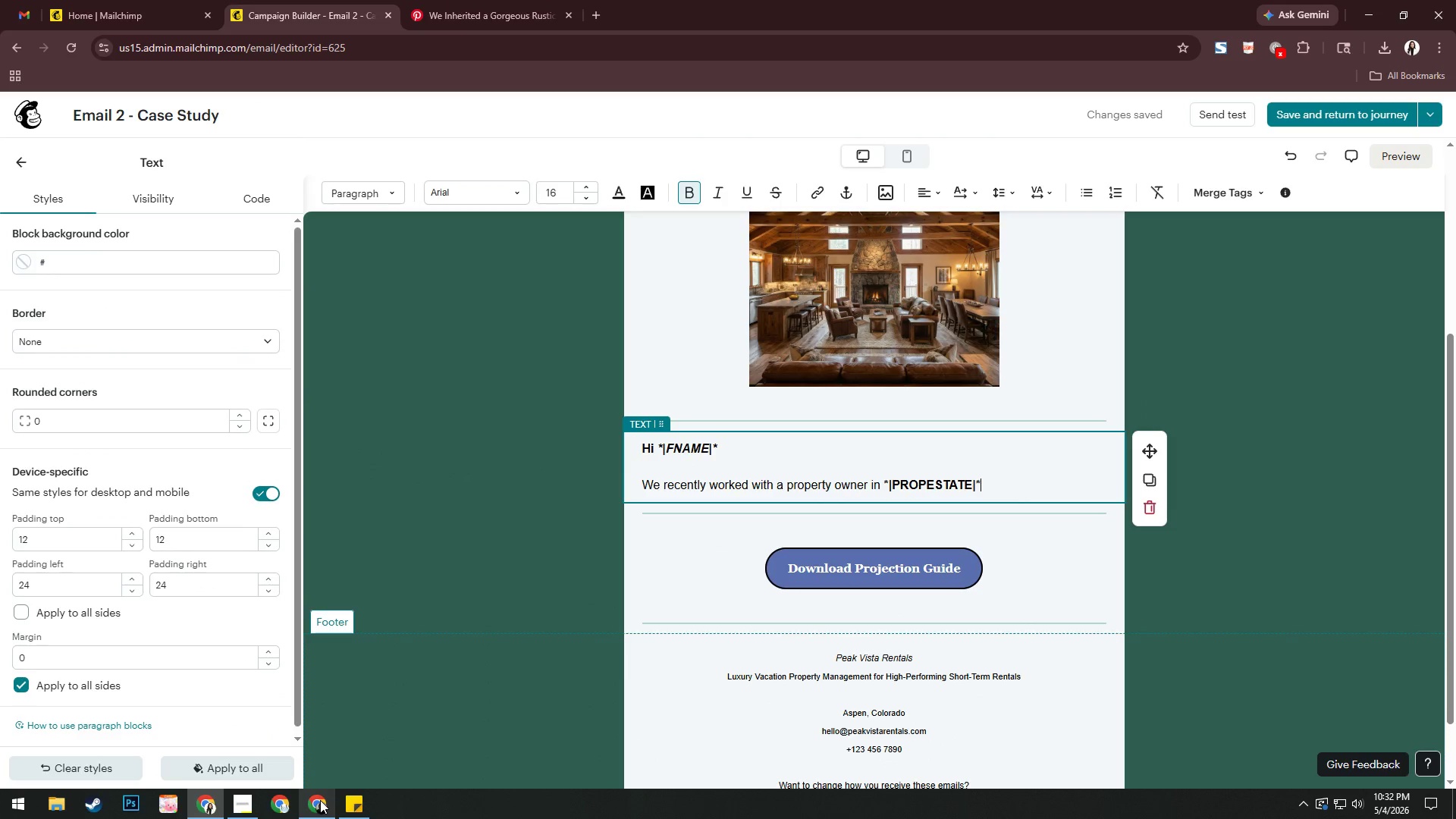 
left_click_drag(start_coordinate=[883, 480], to_coordinate=[1006, 480])
 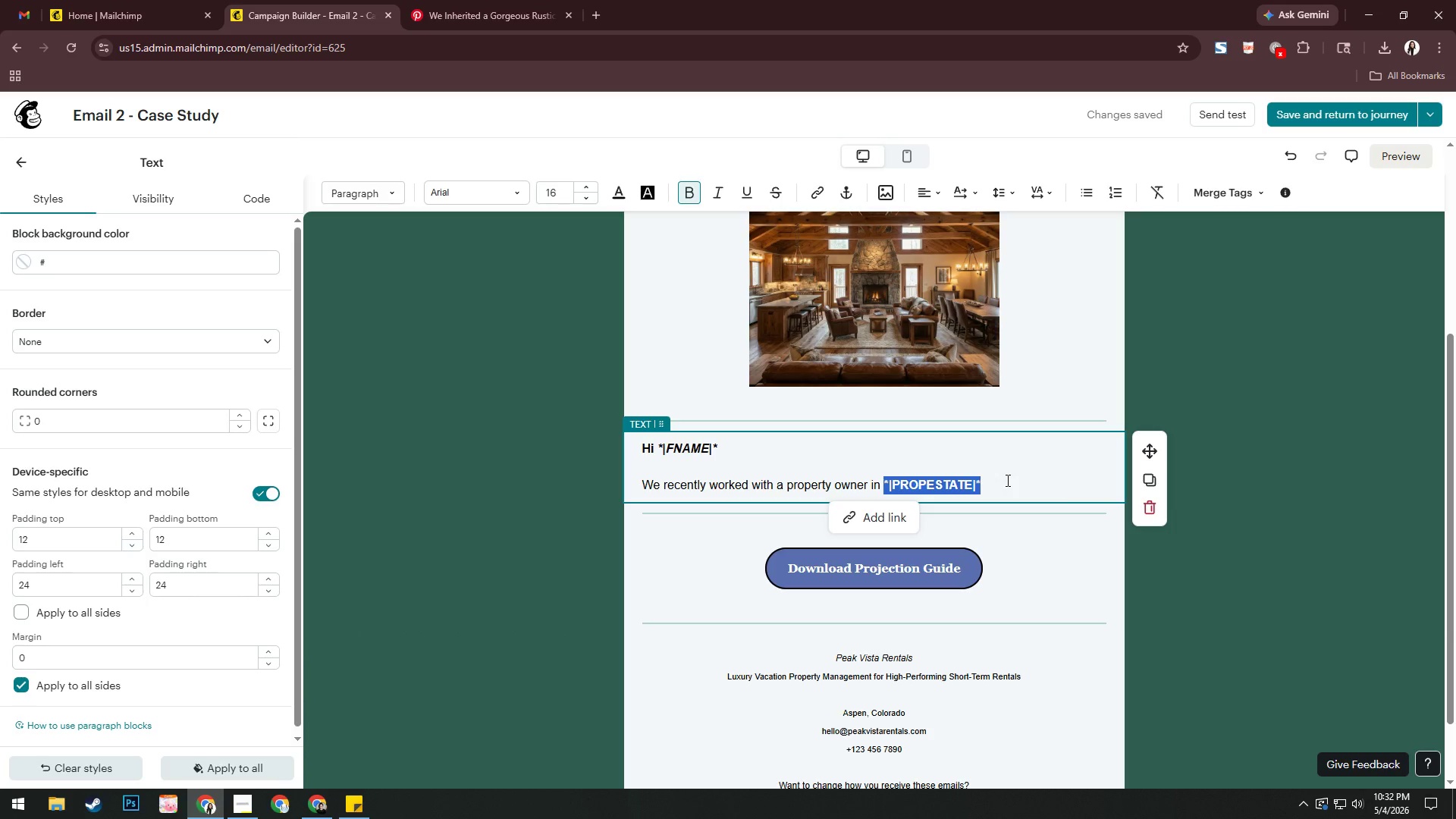 
key(Control+I)
 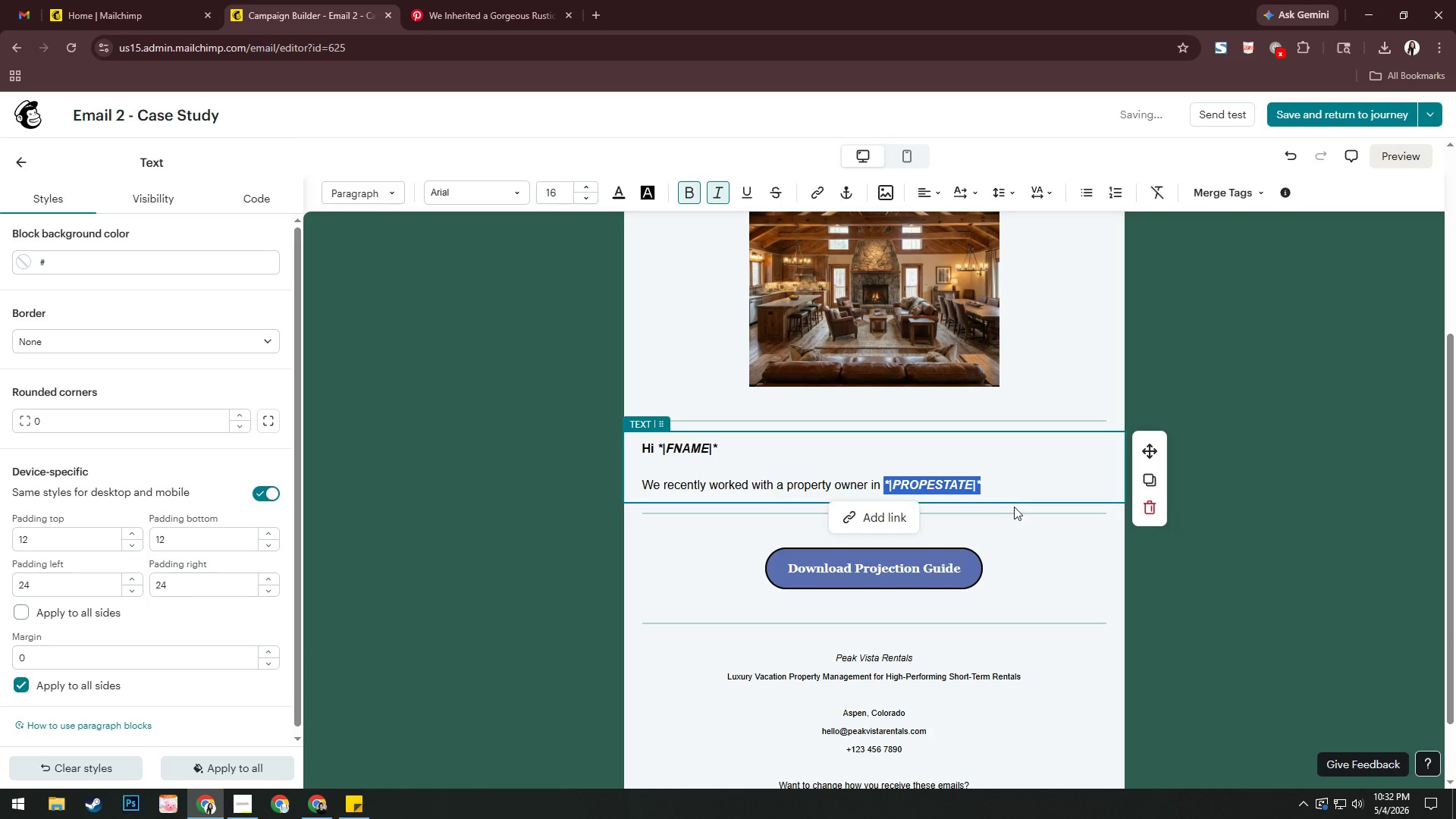 
left_click([1014, 507])
 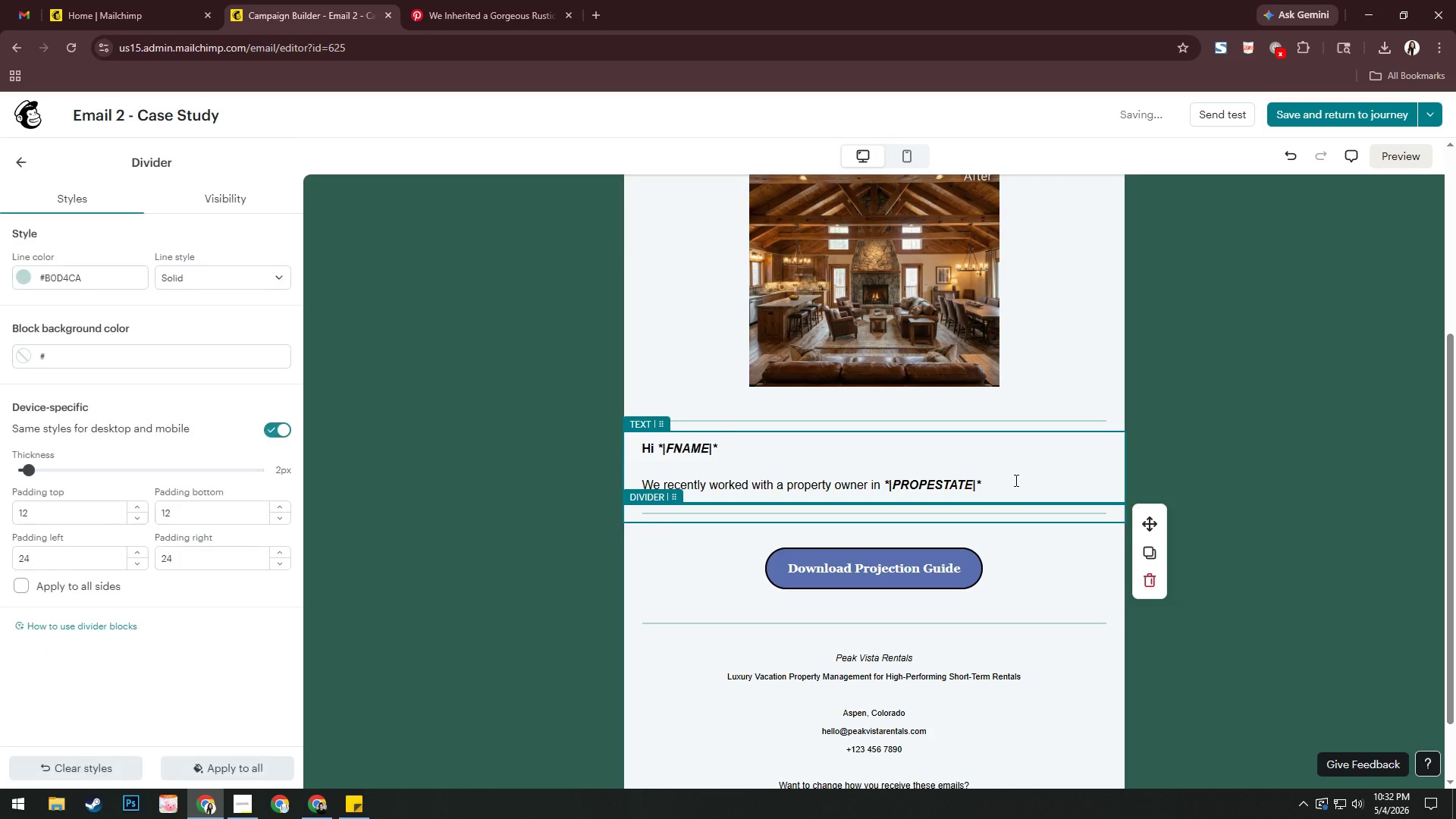 
left_click([1014, 485])
 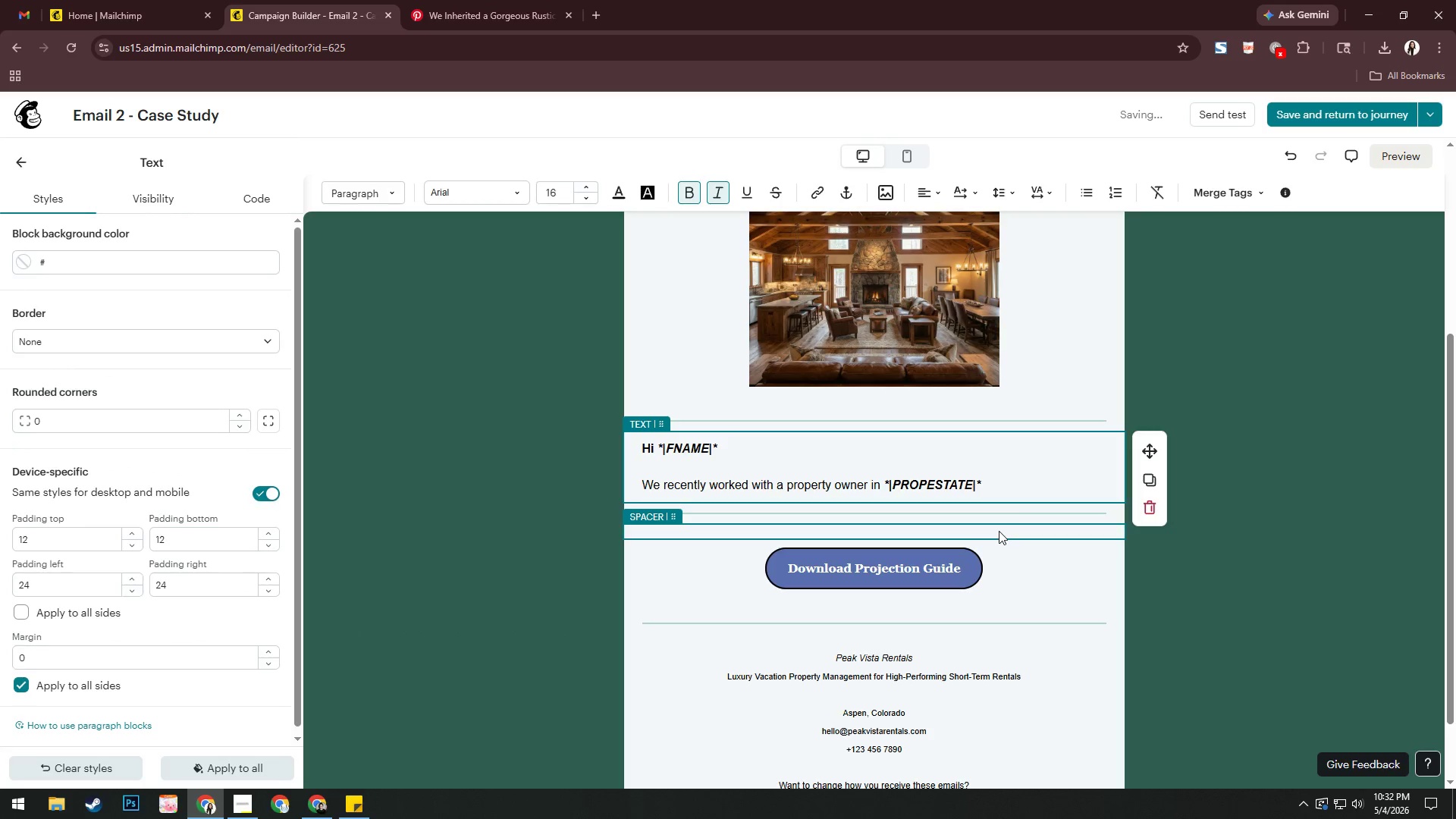 
key(Space)
 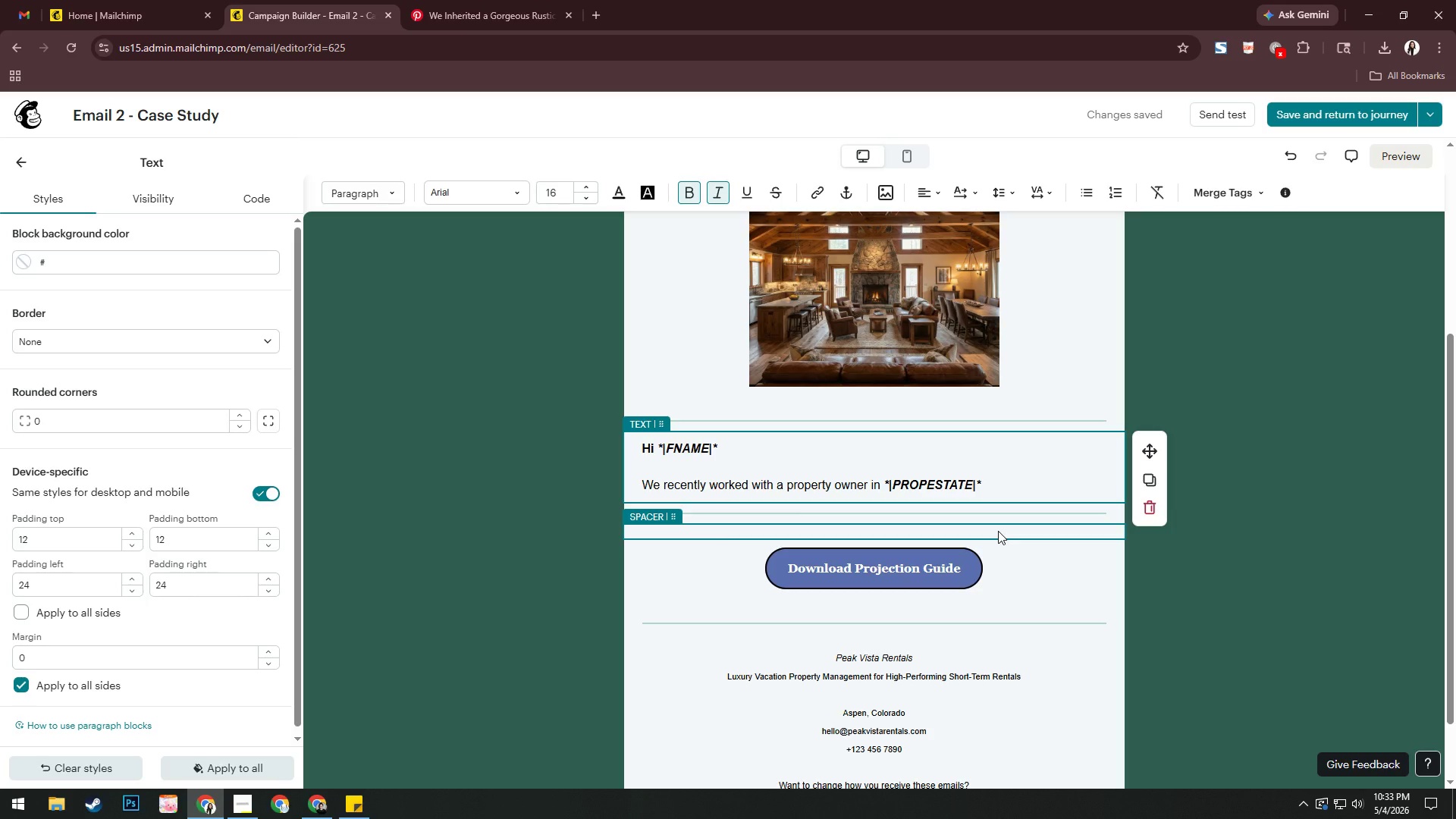 
wait(14.5)
 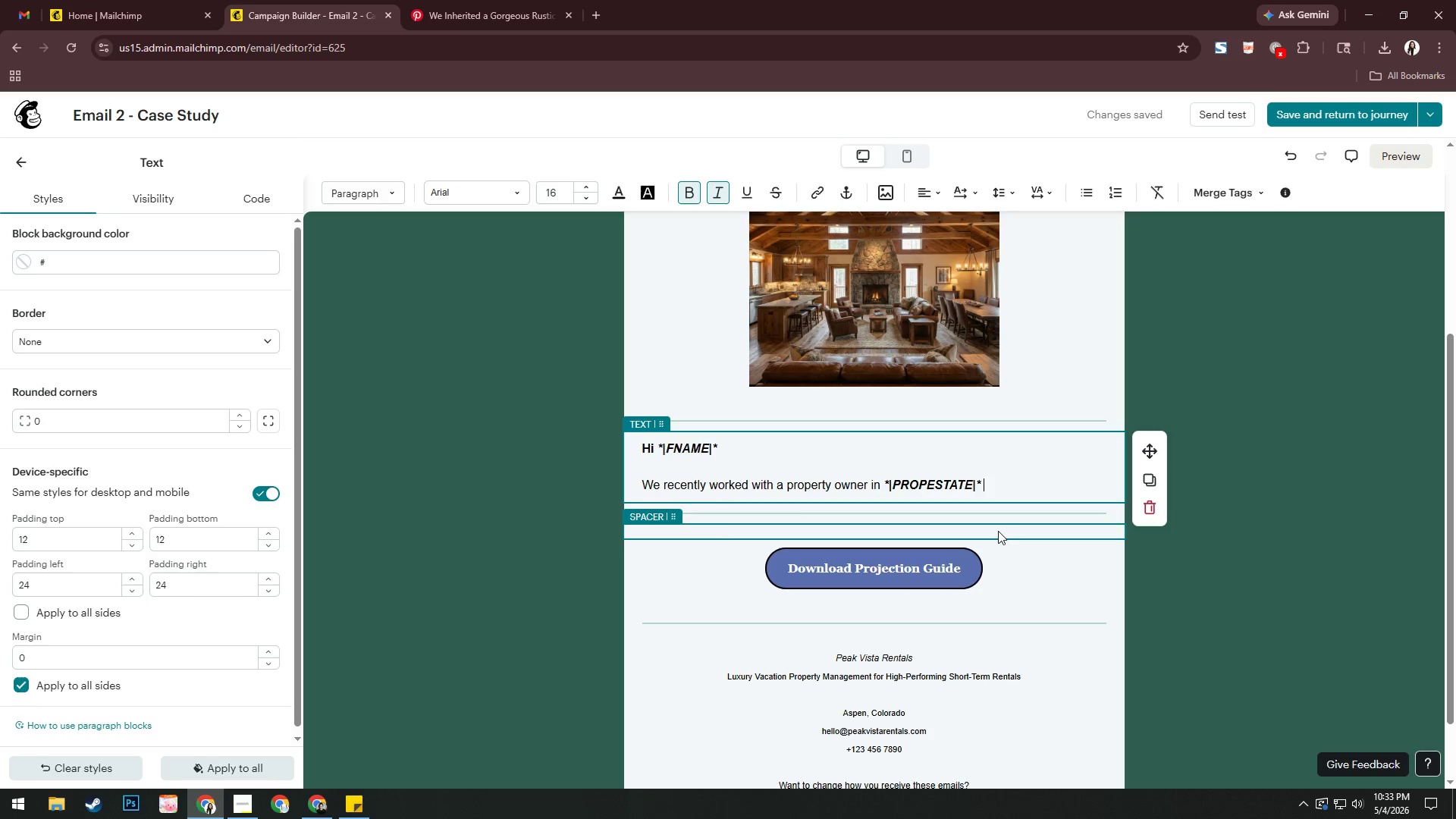 
key(Control+B)
 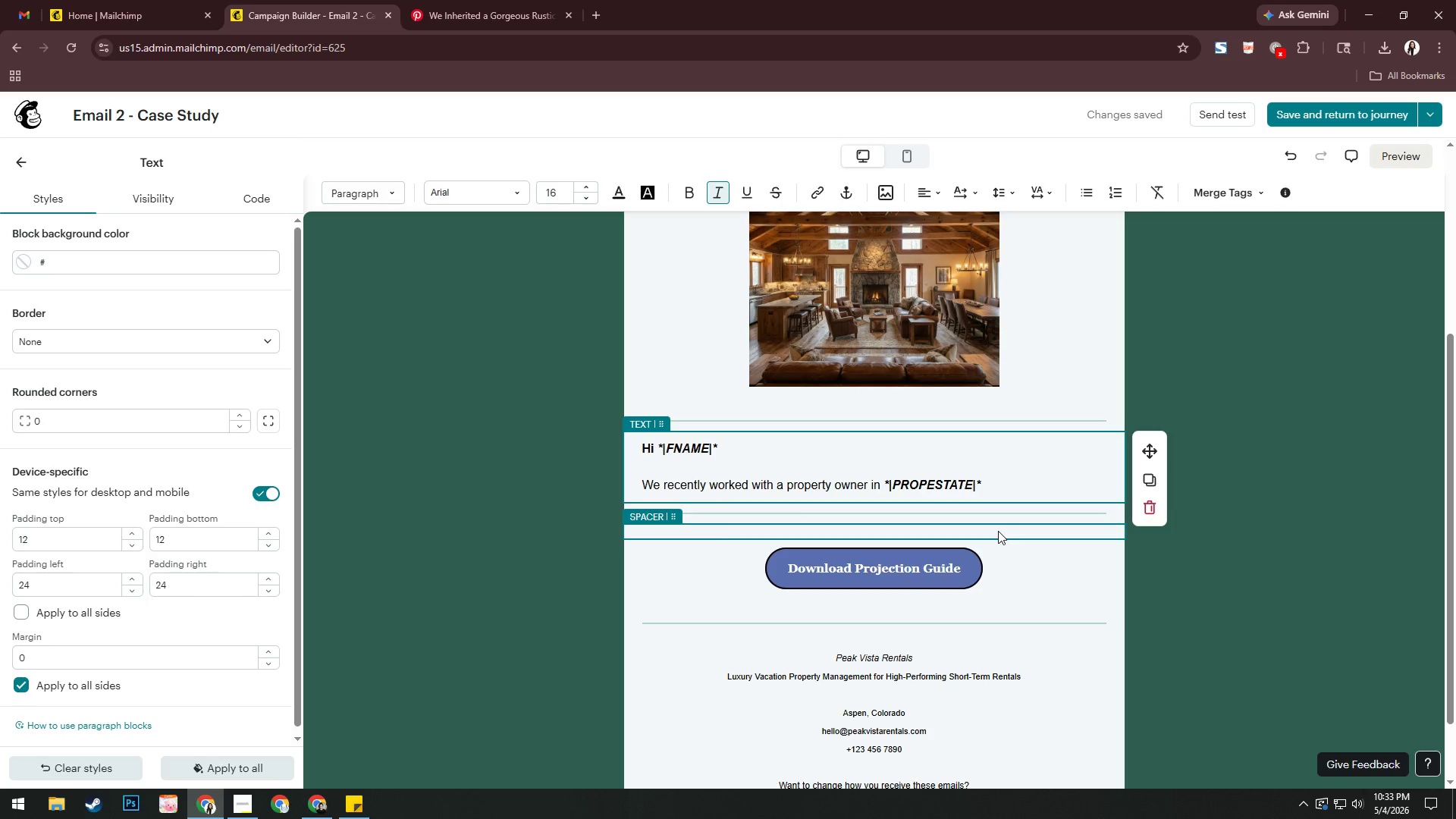 
key(Control+I)
 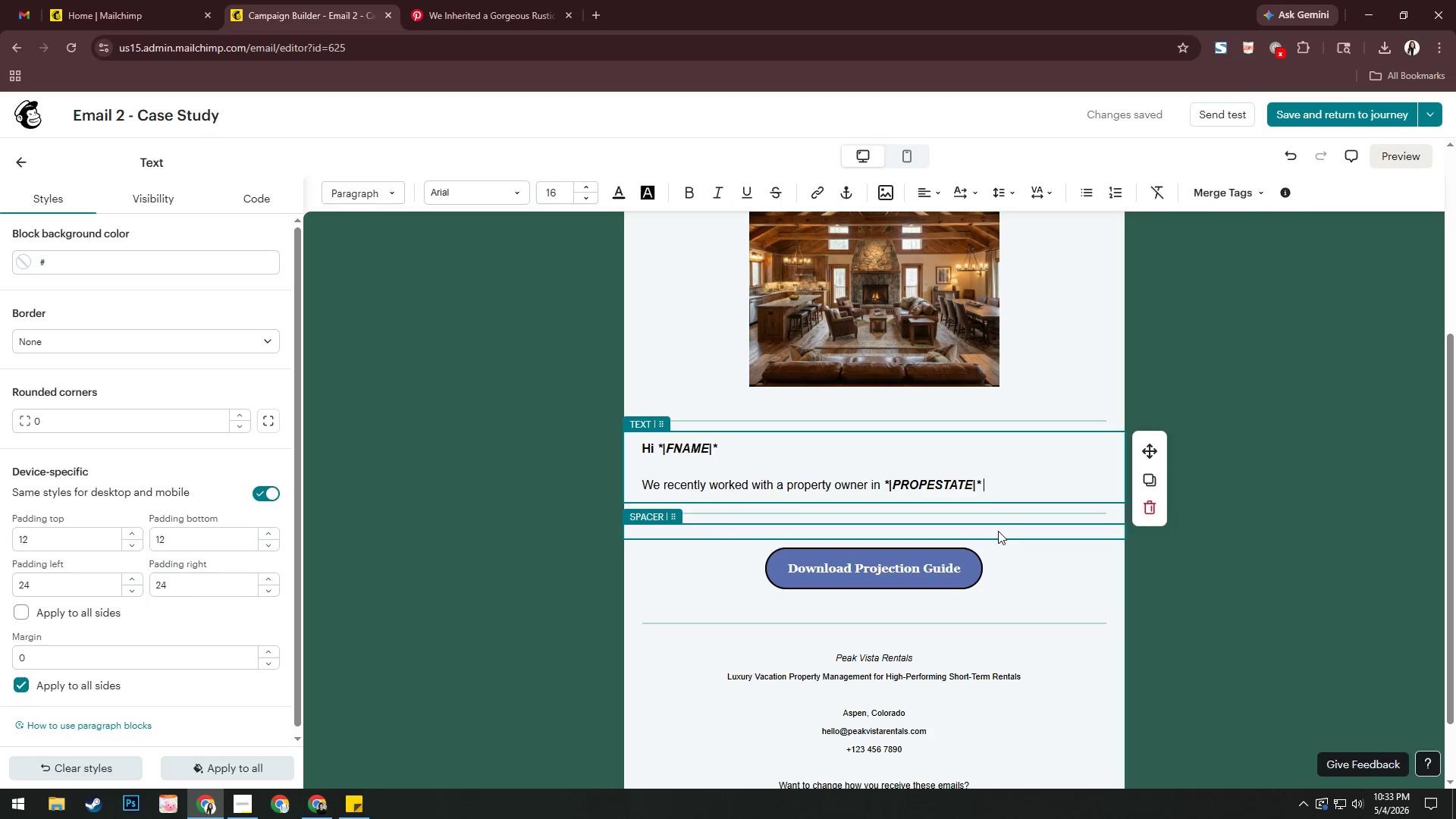 
type(who was strugglin )
key(Backspace)
type(g to maintain cii)
key(Backspace)
key(Backspace)
type(onsistent bookuo)
key(Backspace)
key(Backspace)
key(Backspace)
type(kings.)
 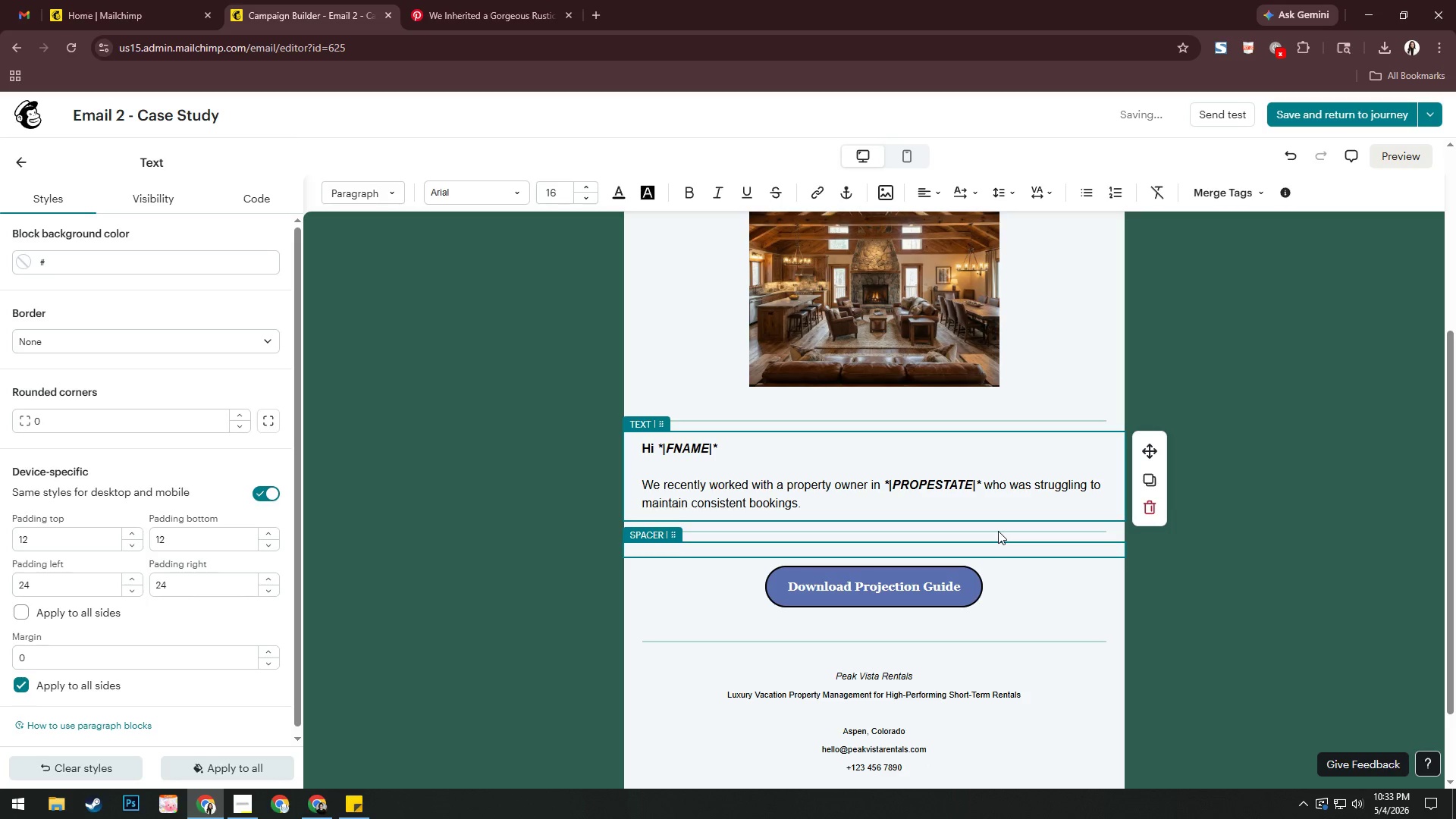 
key(Enter)
 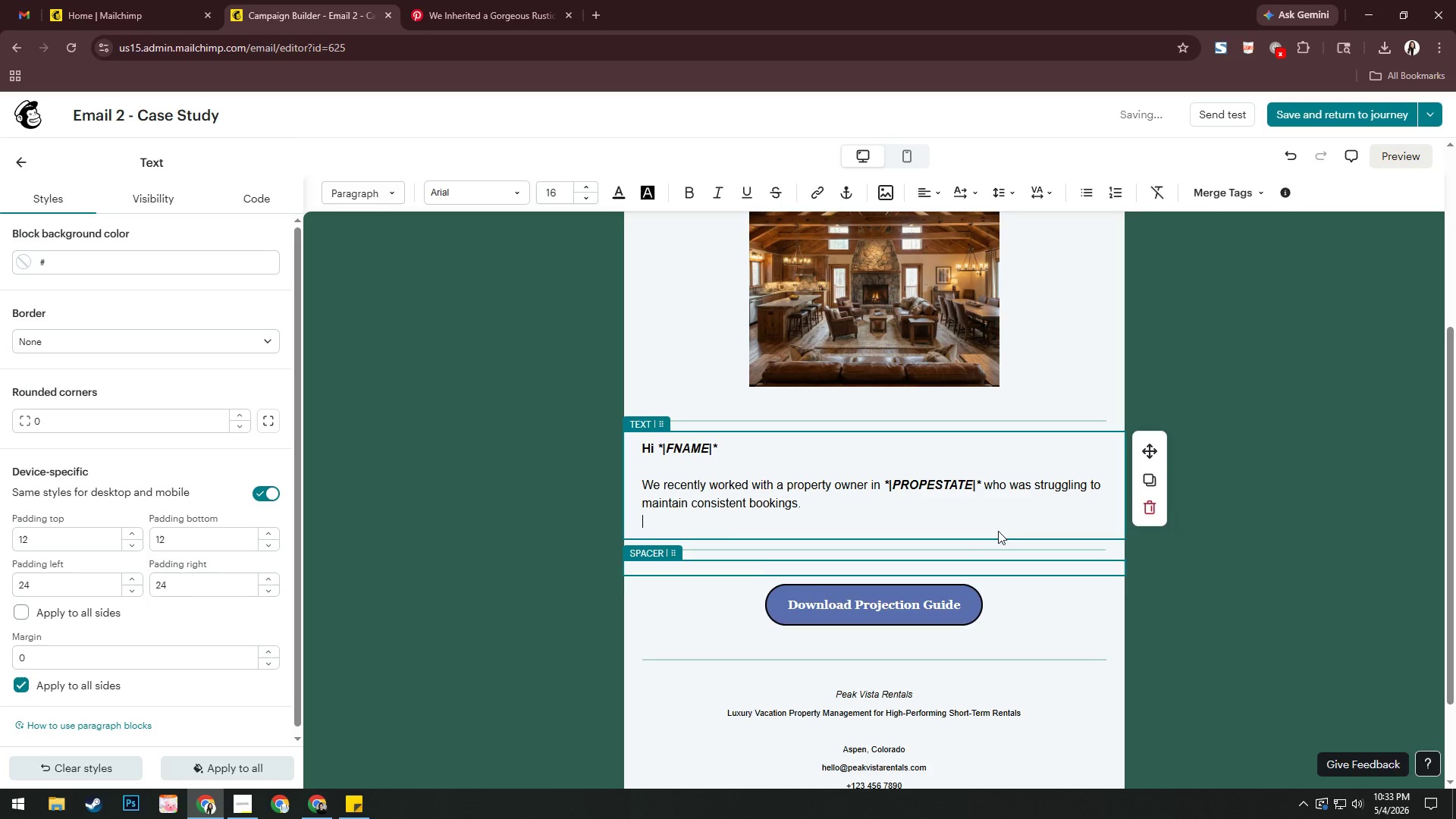 
key(Enter)
 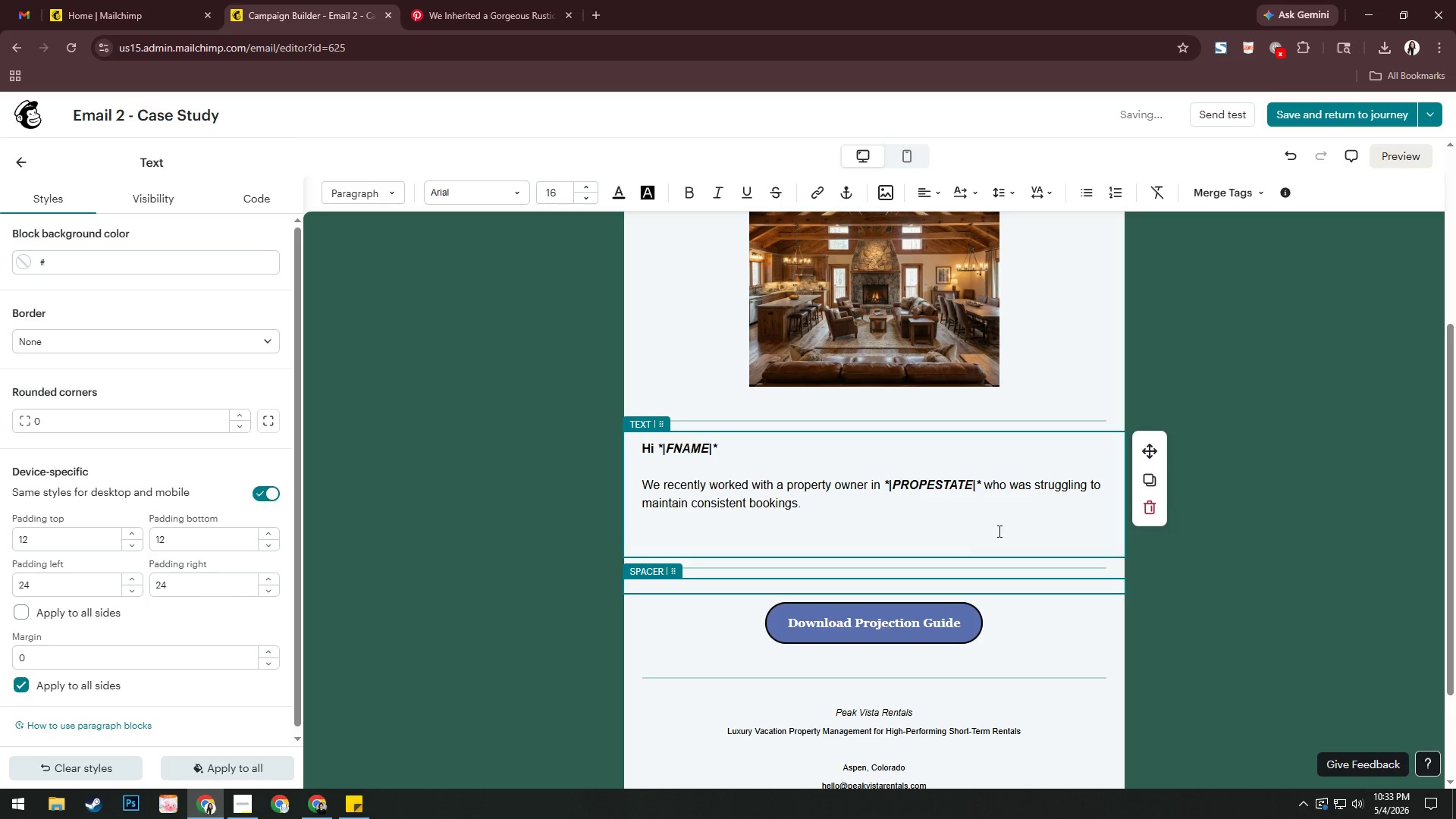 
type(Aftyer)
key(Backspace)
key(Backspace)
key(Backspace)
type(r)
key(Backspace)
type(er partnetin)
key(Backspace)
key(Backspace)
key(Backspace)
type(ring with O)
key(Backspace)
type(Park V)
key(Backspace)
key(Backspace)
key(Backspace)
key(Backspace)
key(Backspace)
type(eak Vs)
key(Backspace)
type(sta )
key(Backspace)
key(Backspace)
key(Backspace)
key(Backspace)
type(ista Rentals )
key(Backspace)
type(, te)
key(Backspace)
type(heir )
 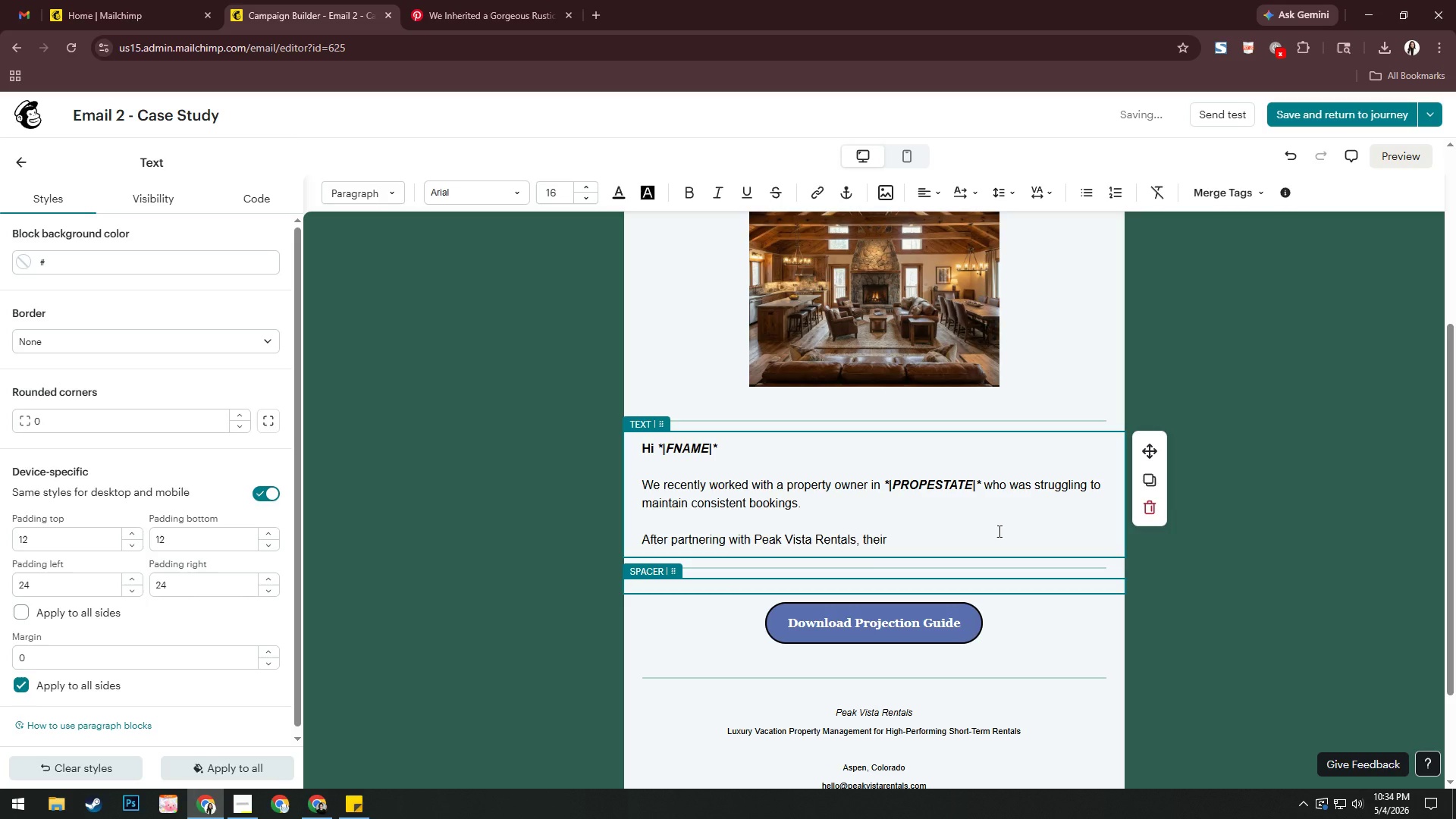 
left_click([1232, 199])
 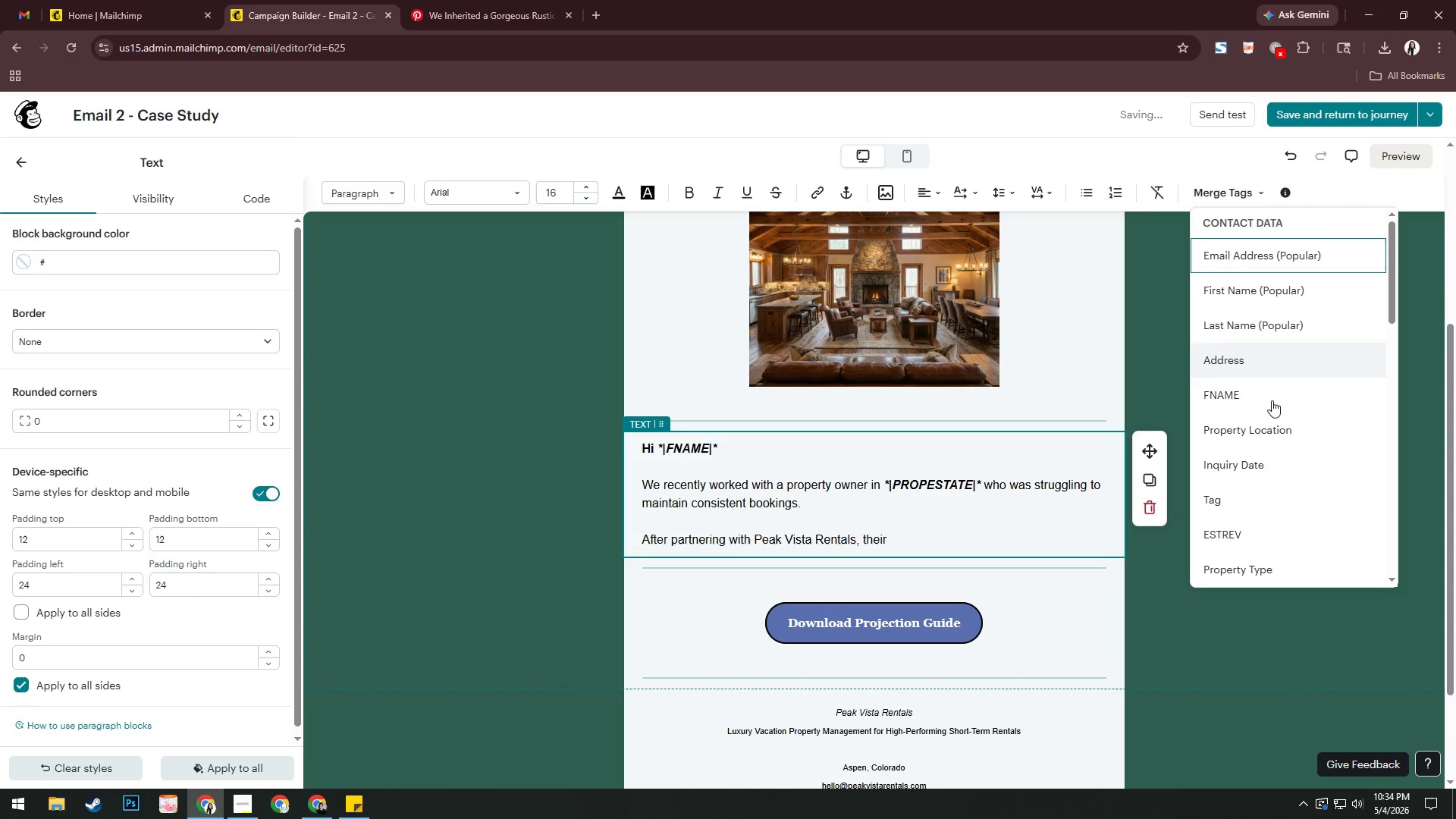 
scroll: coordinate [1299, 505], scroll_direction: down, amount: 1.0
 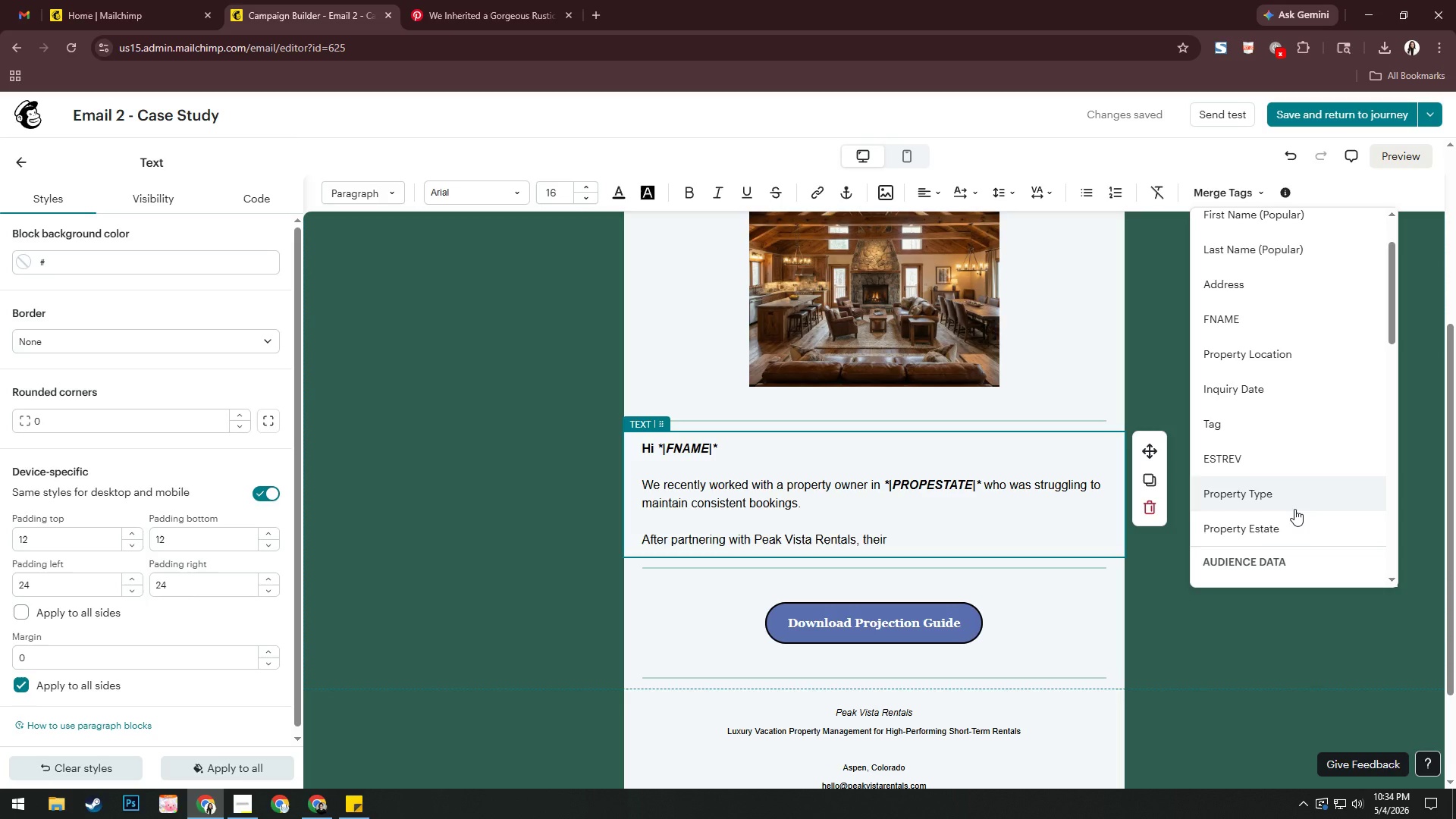 
wait(7.42)
 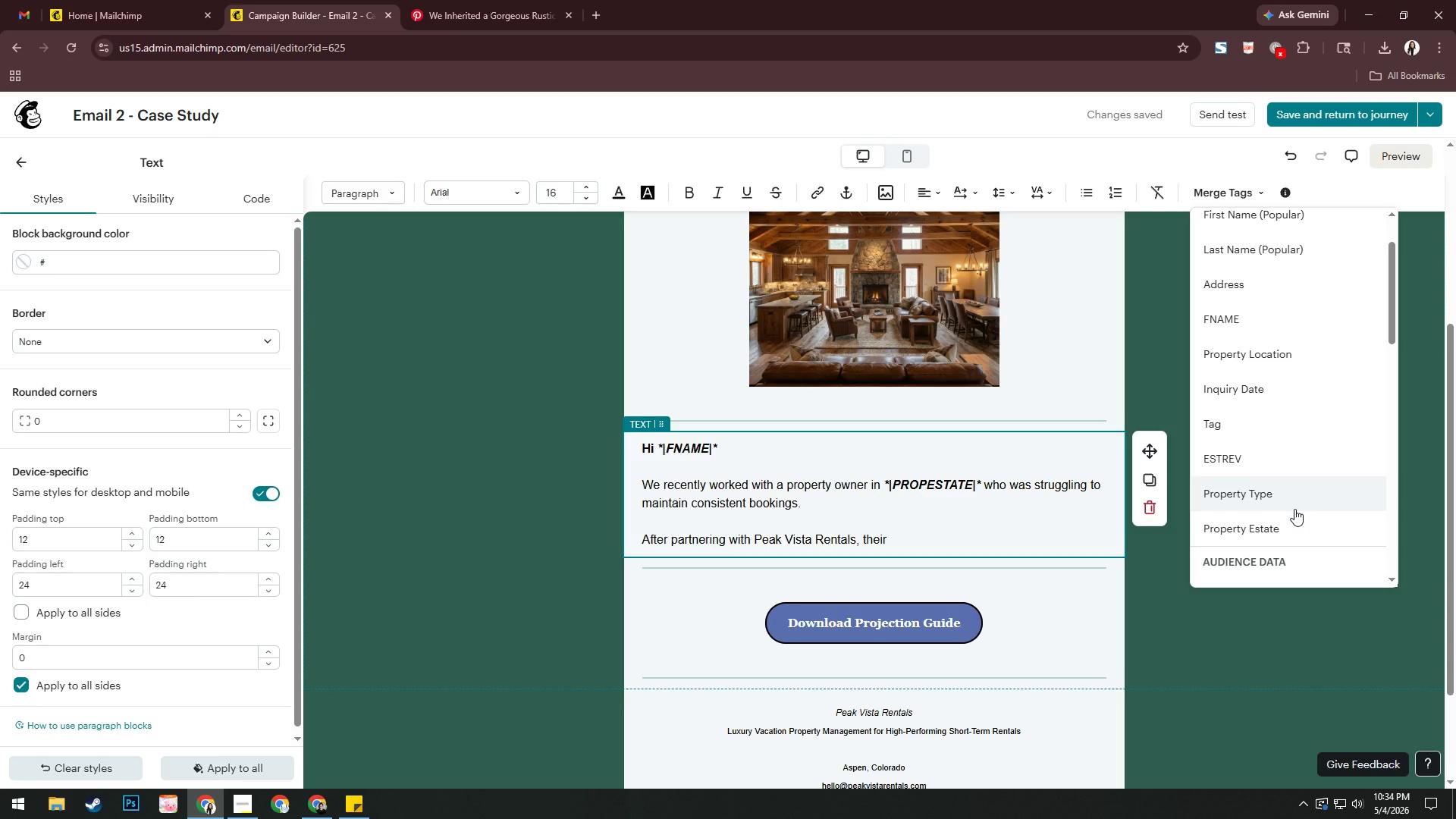 
left_click([1288, 497])
 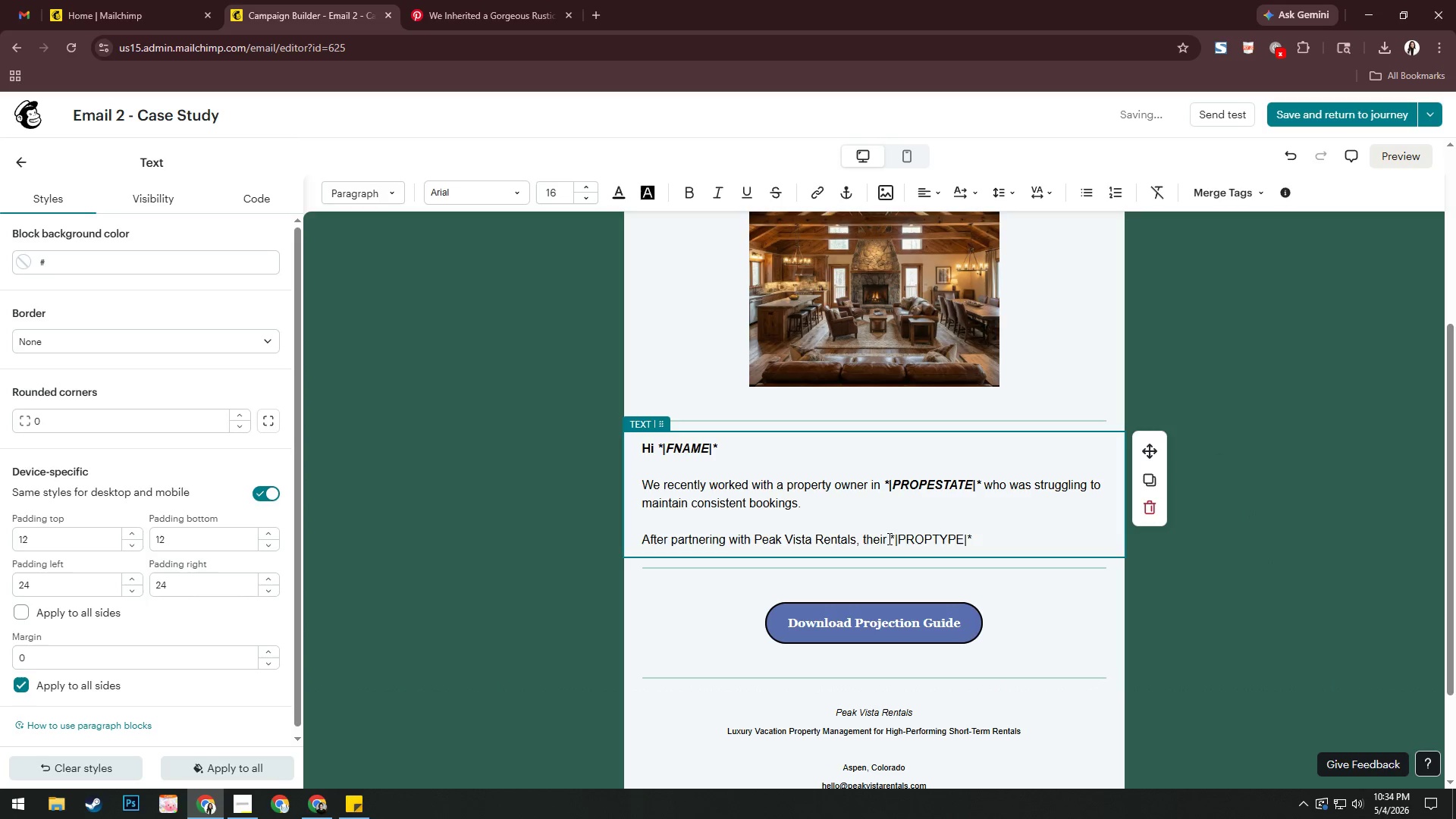 
left_click_drag(start_coordinate=[890, 539], to_coordinate=[998, 538])
 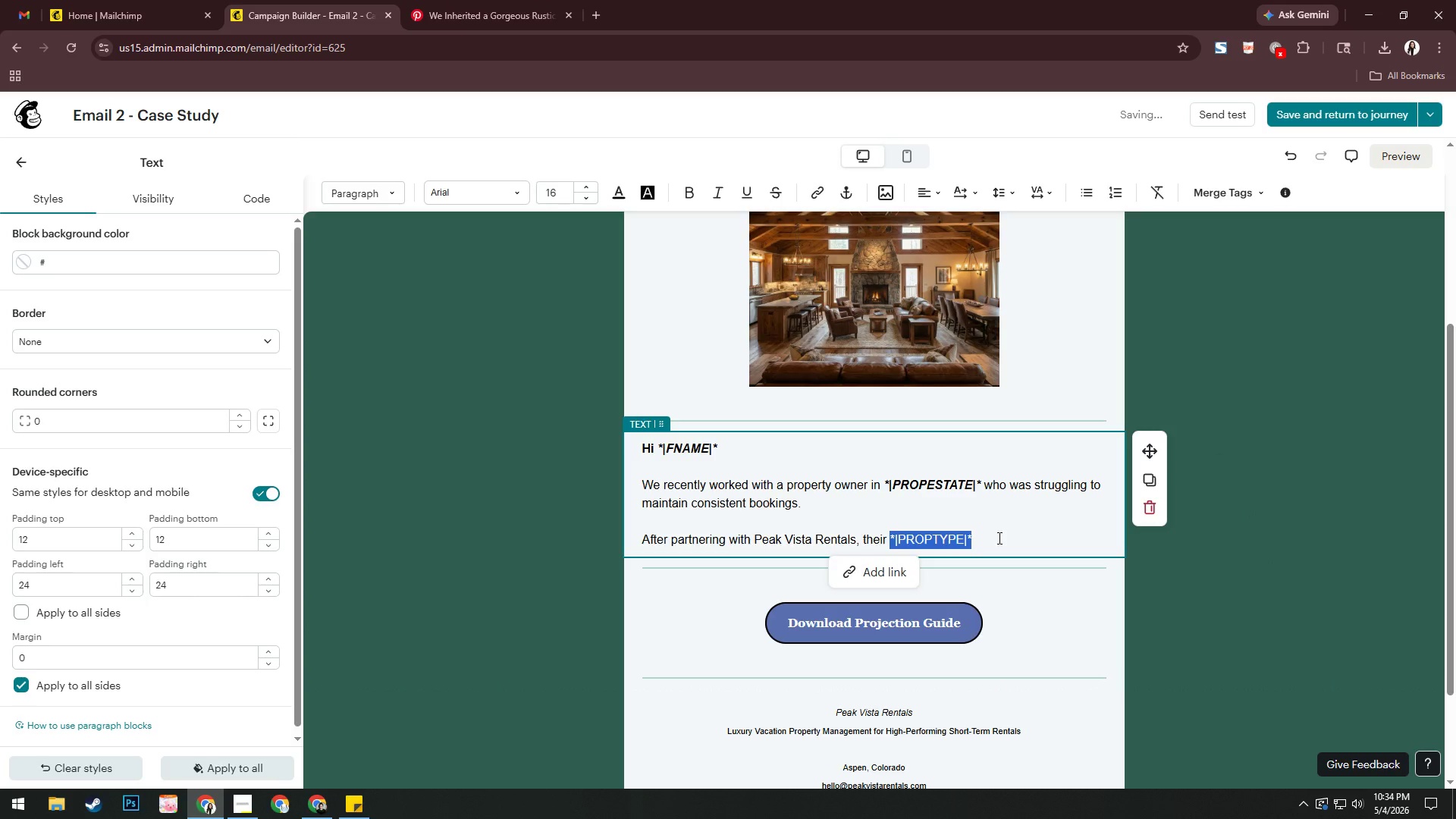 
key(Control+B)
 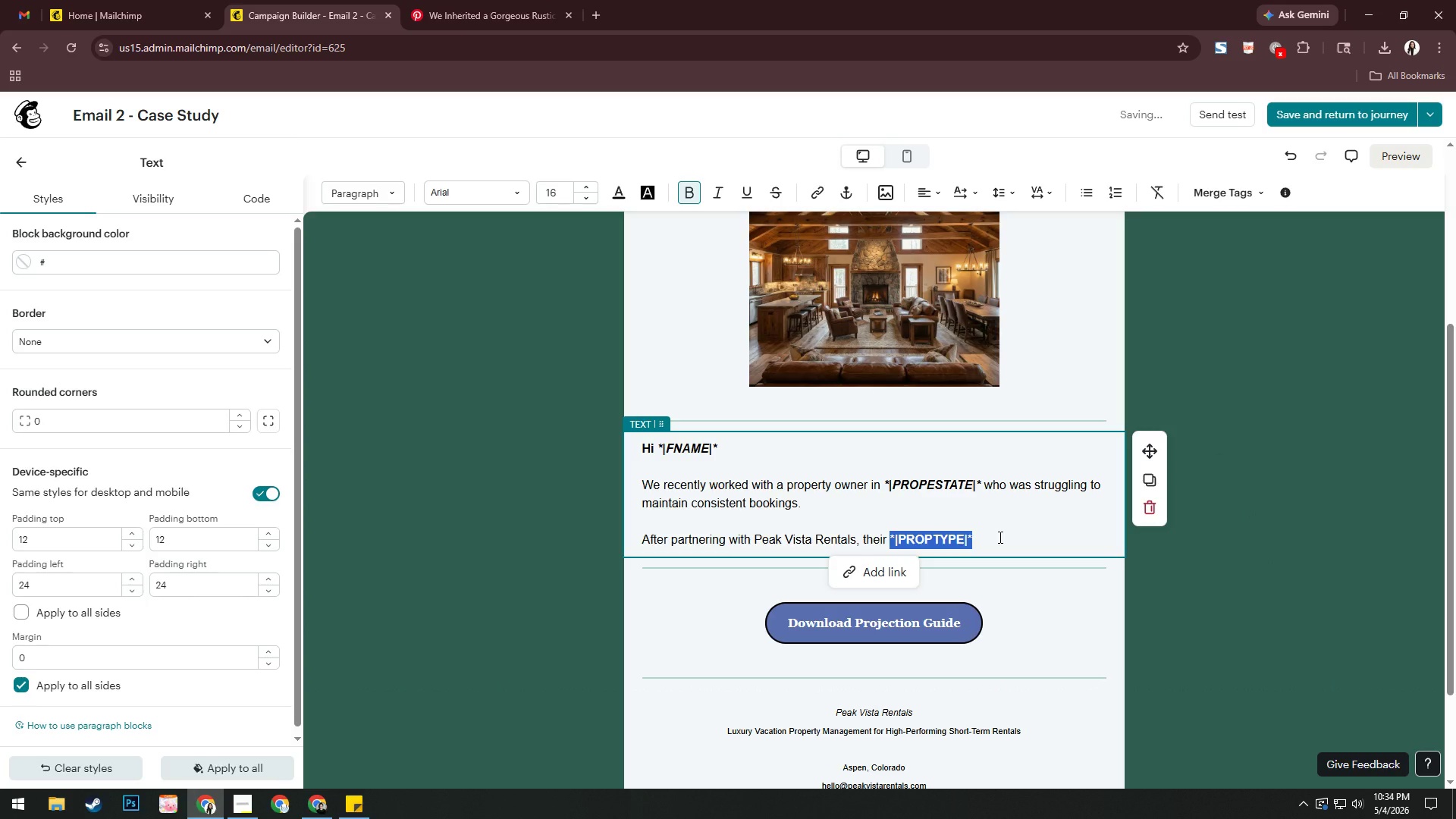 
key(Control+I)
 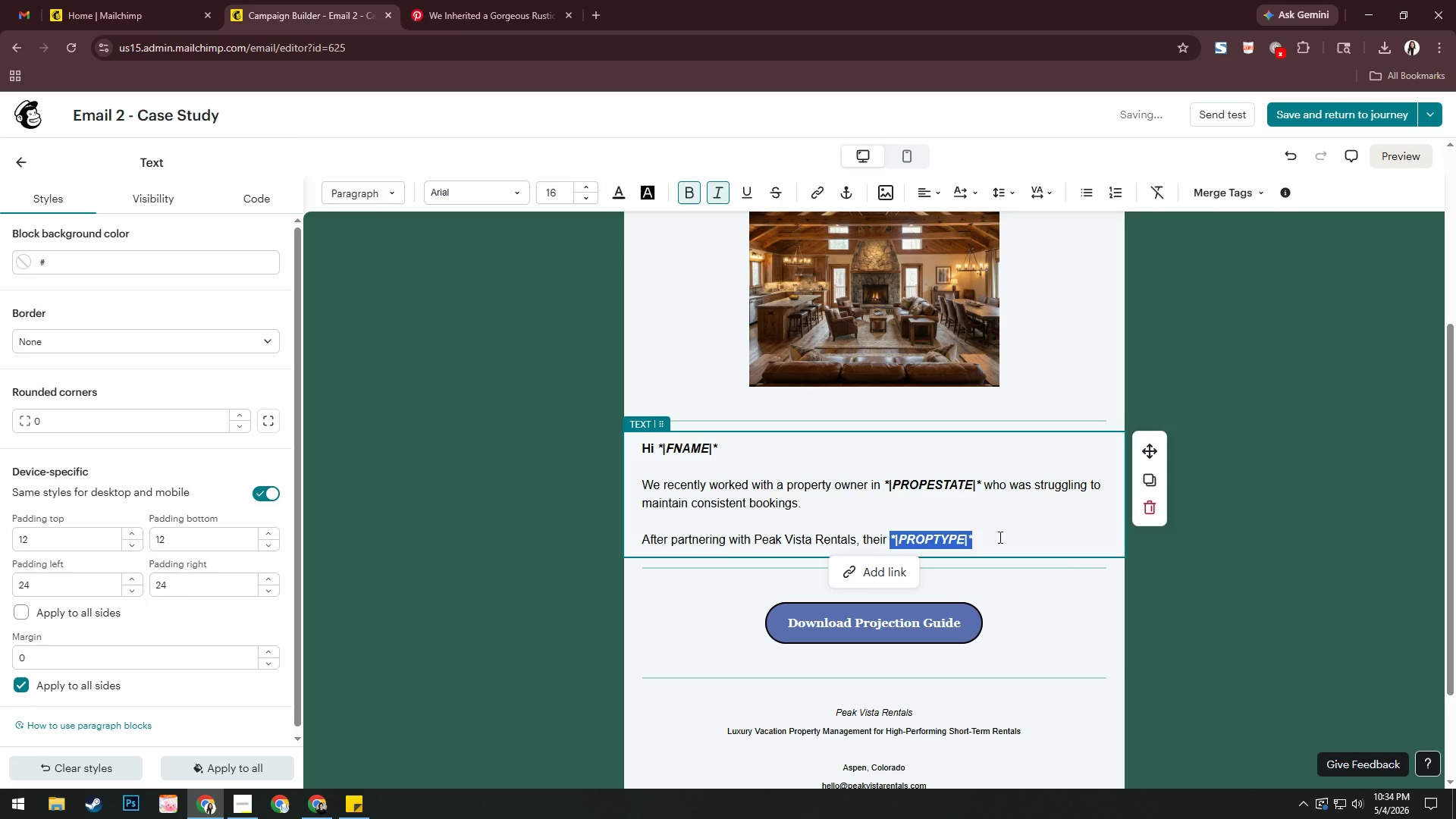 
key(ArrowRight)
 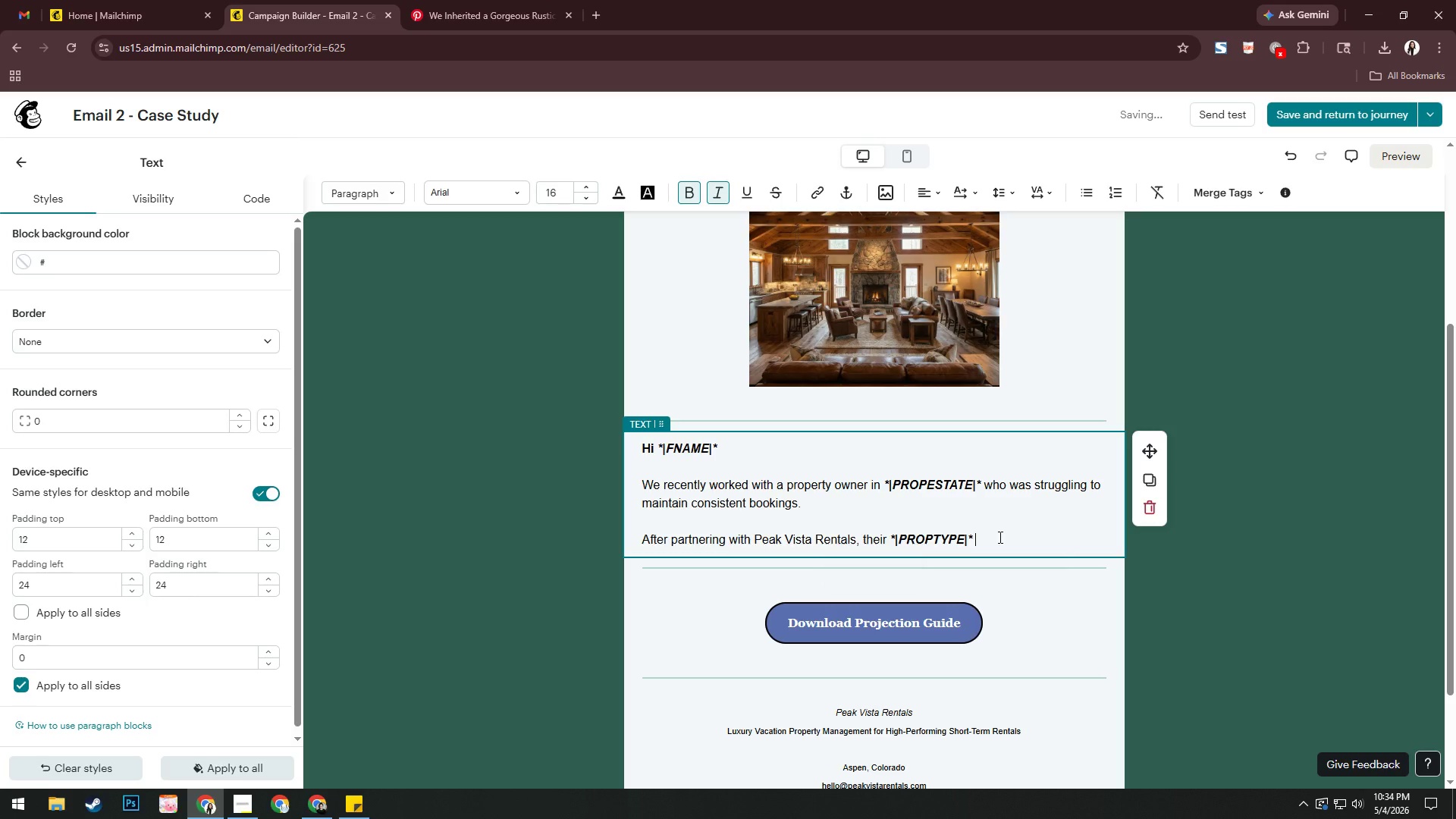 
key(Space)
 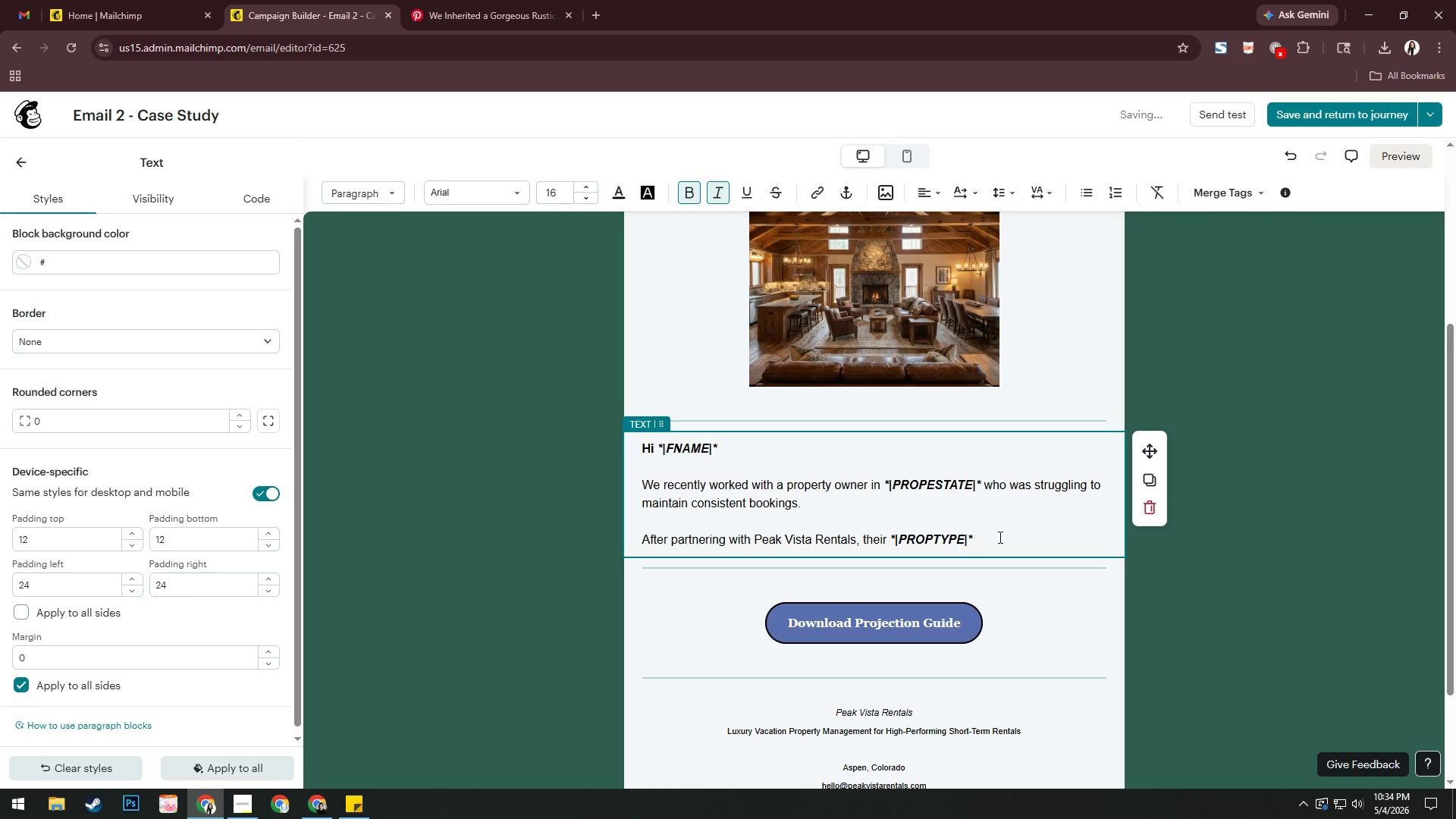 
key(Control+B)
 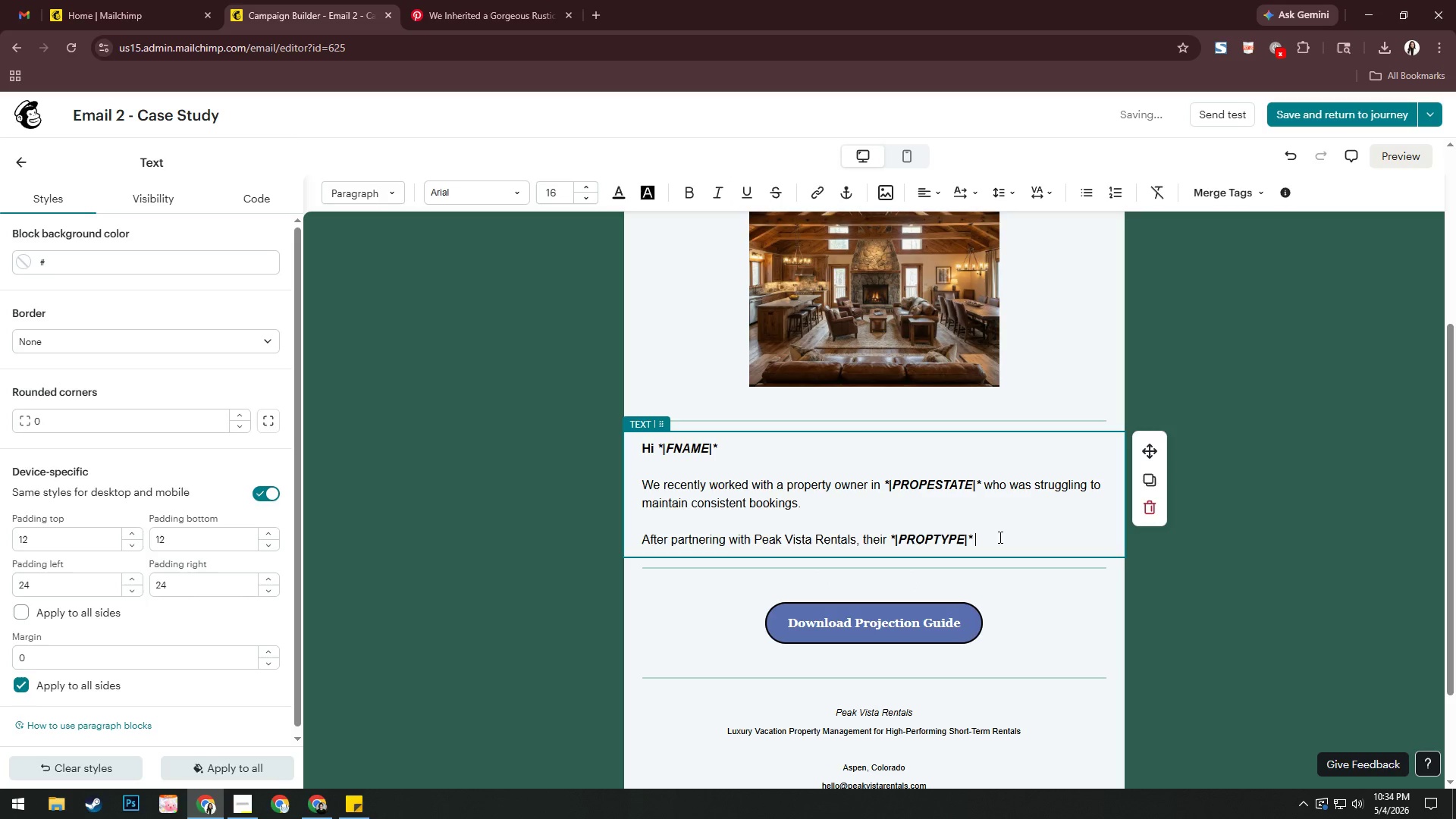 
key(Control+I)
 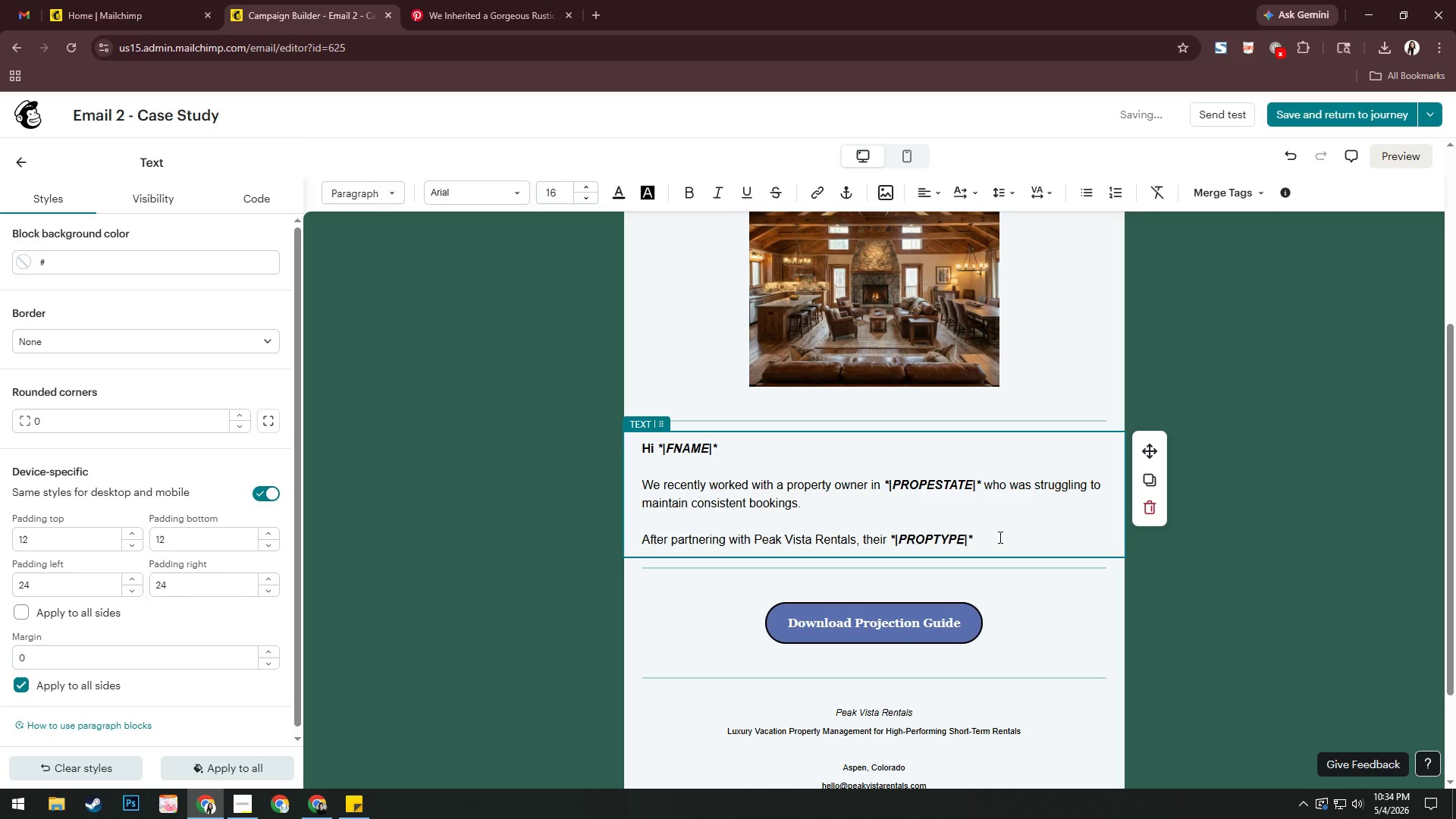 
type(sawc)
key(Backspace)
type( as)
 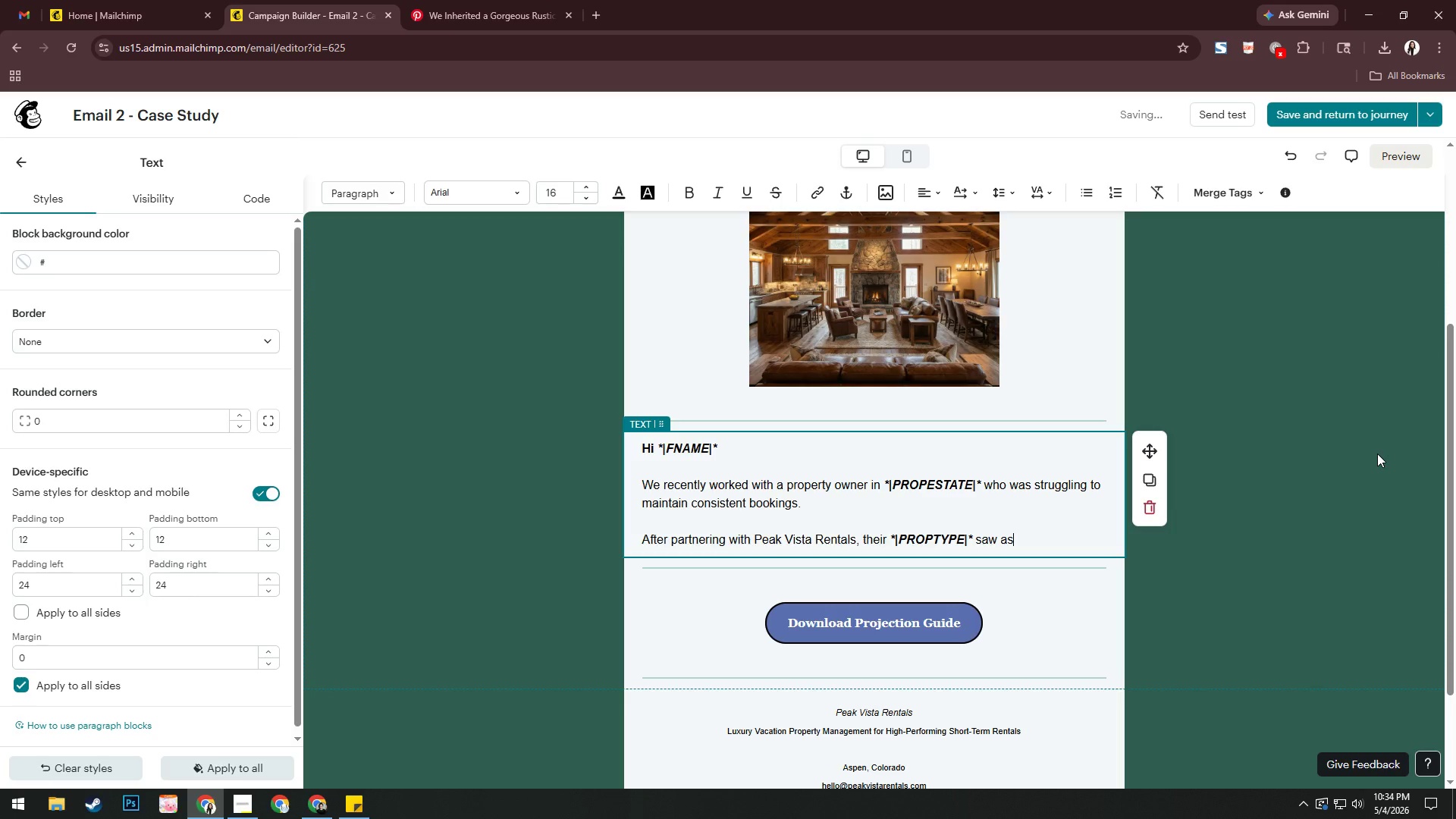 
key(Backspace)
type( sihm)
key(Backspace)
key(Backspace)
type(gnificant tuen)
key(Backspace)
key(Backspace)
type(rnaround, hier)
key(Backspace)
key(Backspace)
type(e)
key(Backspace)
type(geher)
key(Backspace)
key(Backspace)
key(Backspace)
key(Backspace)
type(hre)
key(Backspace)
key(Backspace)
type(er a)
key(Backspace)
type(c)
key(Backspace)
type(c)
key(Backspace)
type(occip)
key(Backspace)
key(Backspace)
type(upancy )
 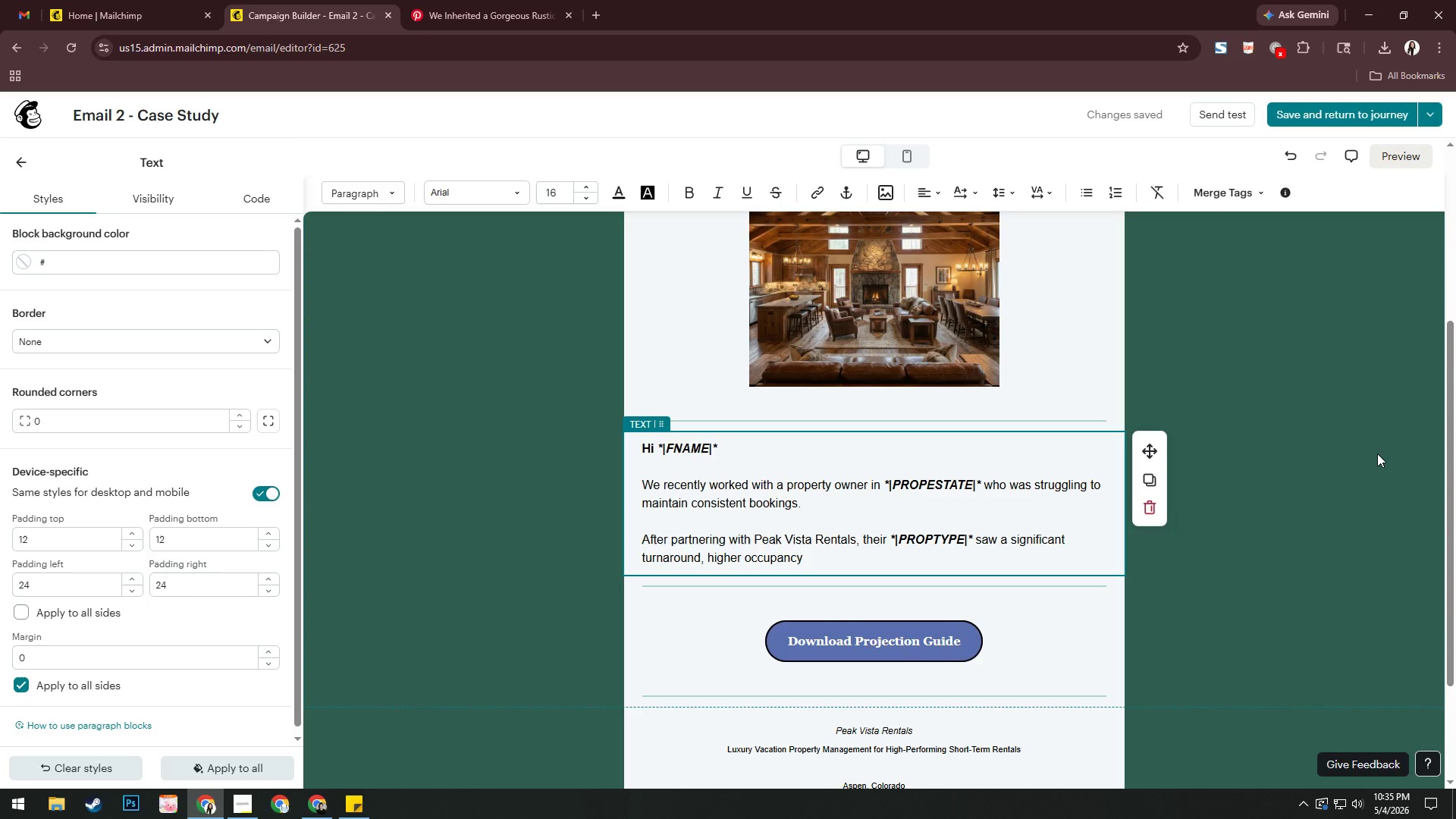 
wait(6.75)
 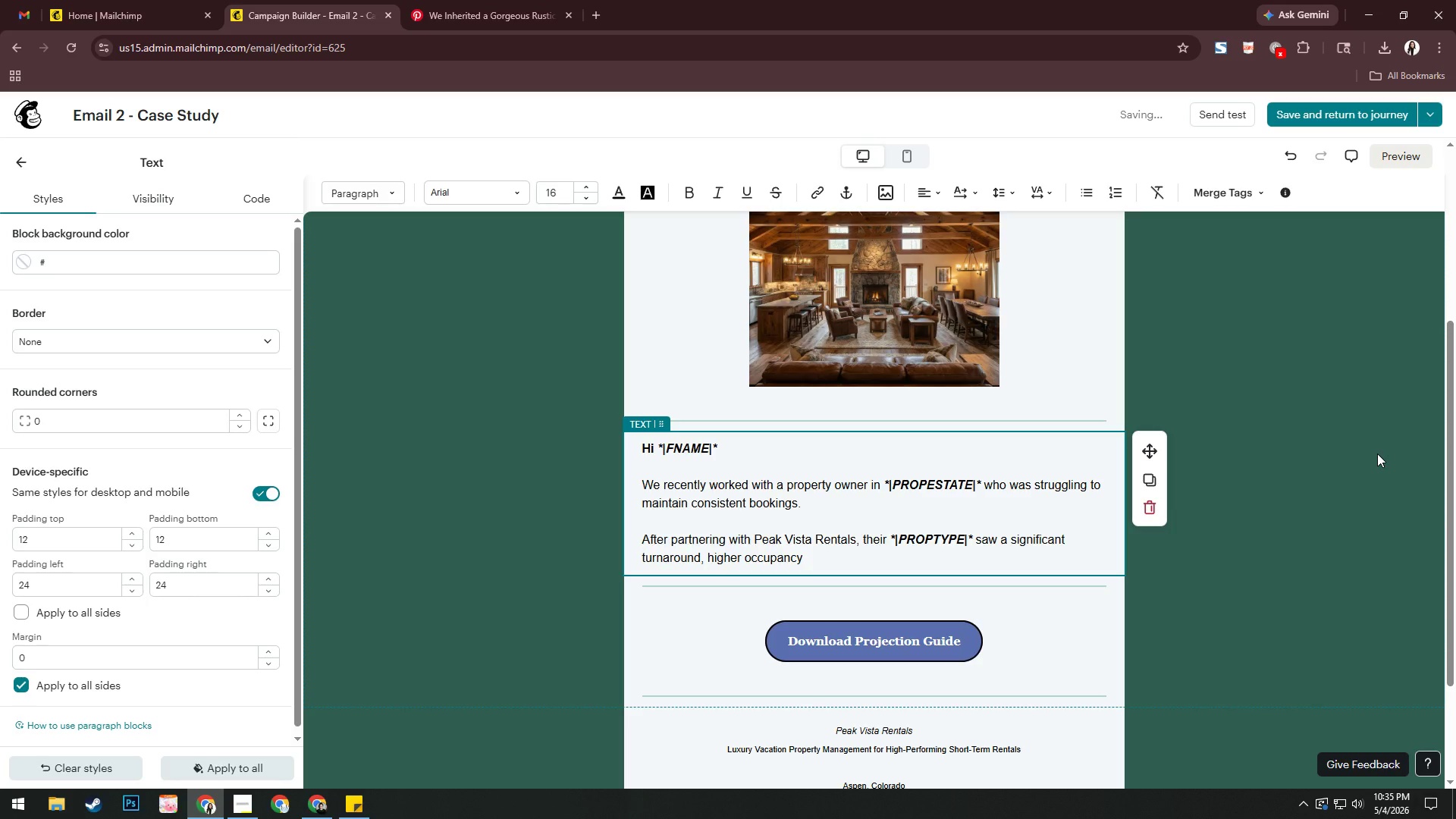 
key(Backspace)
type(, better guet)
key(Backspace)
type(st revirwe)
key(Backspace)
key(Backspace)
type(e)
key(Backspace)
key(Backspace)
type(ewm a)
key(Backspace)
type(,and)
key(Backspace)
key(Backspace)
key(Backspace)
key(Backspace)
key(Backspace)
key(Backspace)
type(, and a nota)
key(Backspace)
type(eable )
 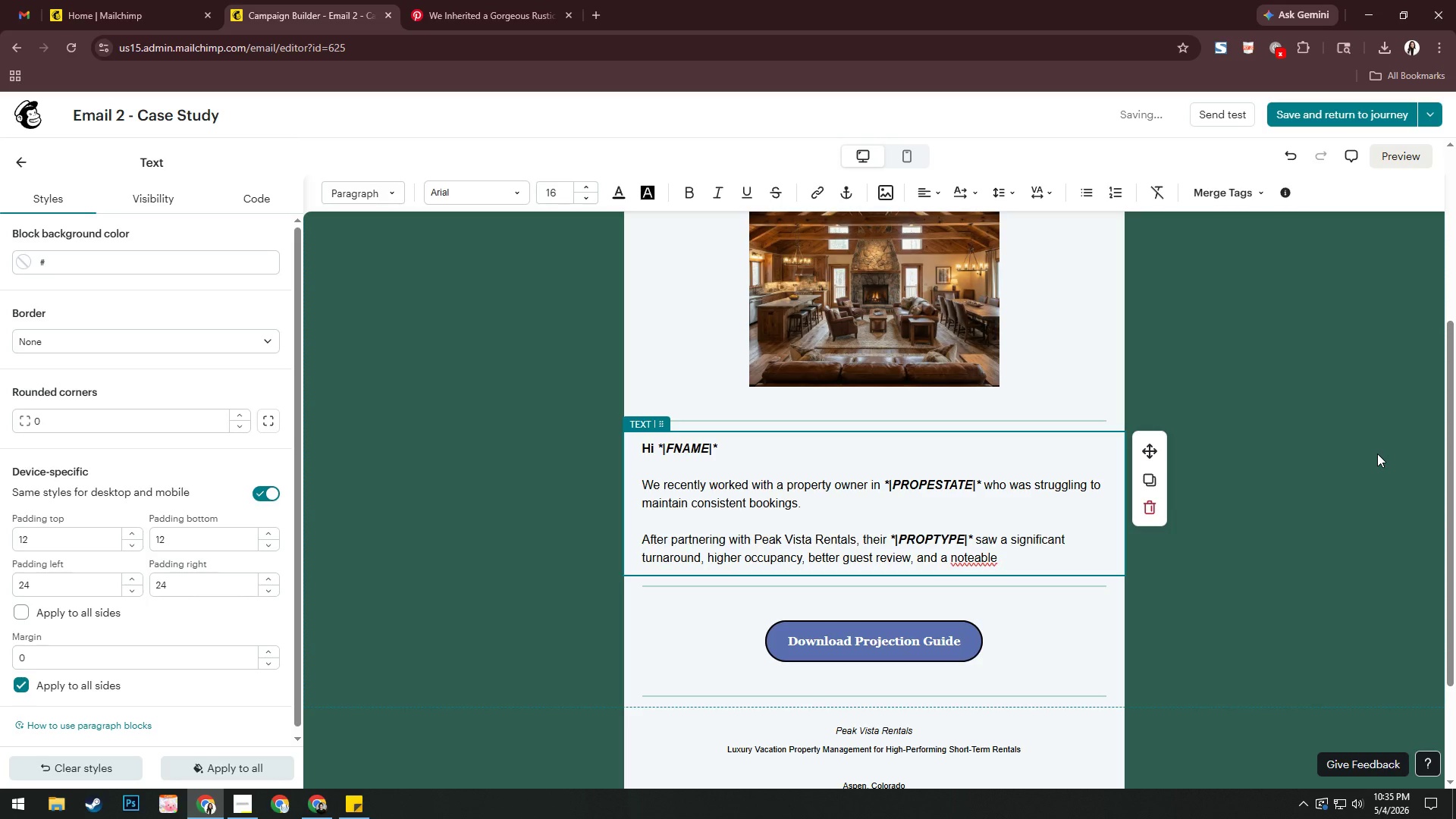 
key(Backspace)
key(Backspace)
key(Backspace)
key(Backspace)
key(Backspace)
key(Backspace)
type(able increase in annual revc)
key(Backspace)
key(Backspace)
type(c)
key(Backspace)
type(vuew)
key(Backspace)
key(Backspace)
key(Backspace)
type(enue.)
 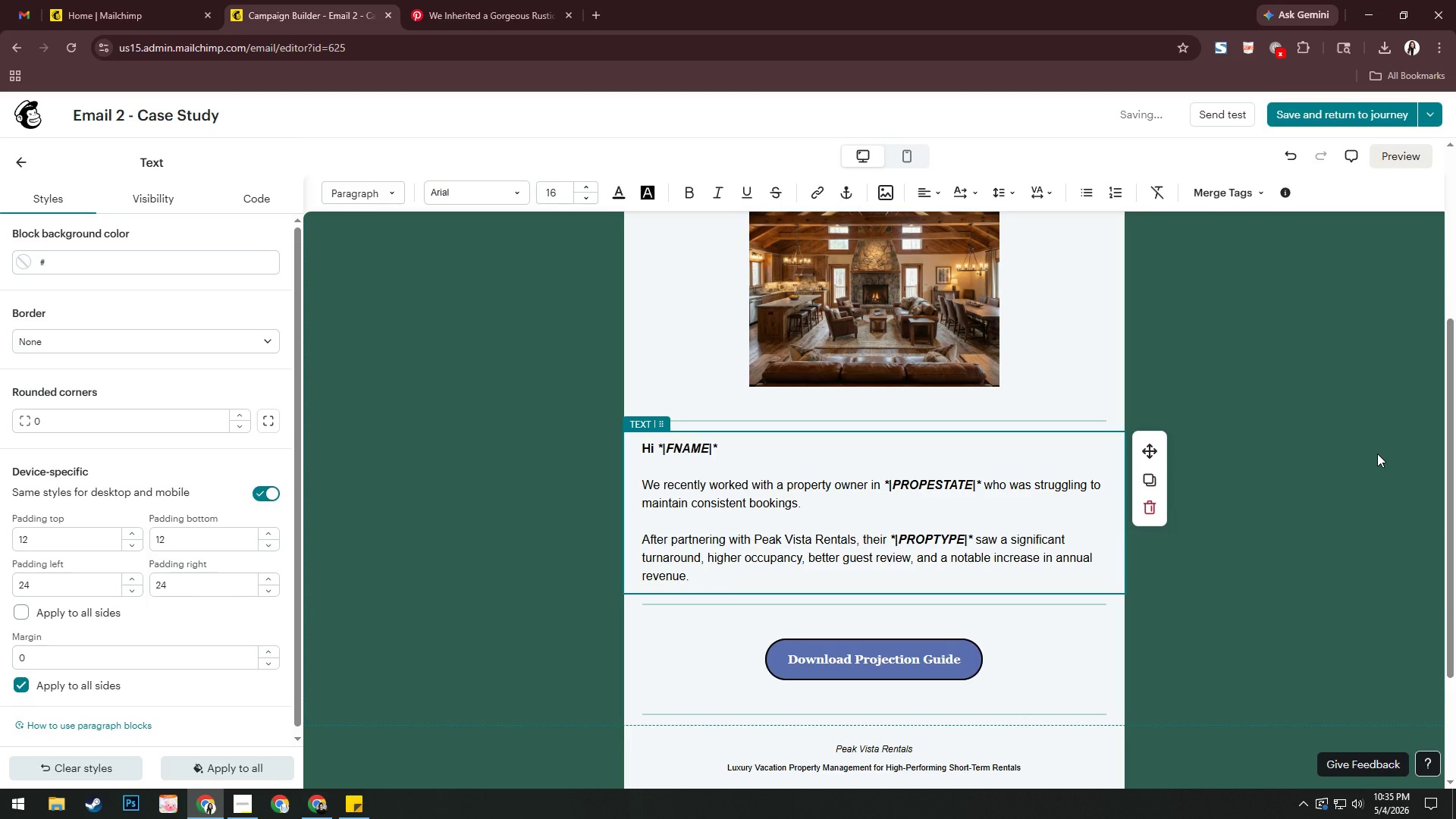 
key(Enter)
 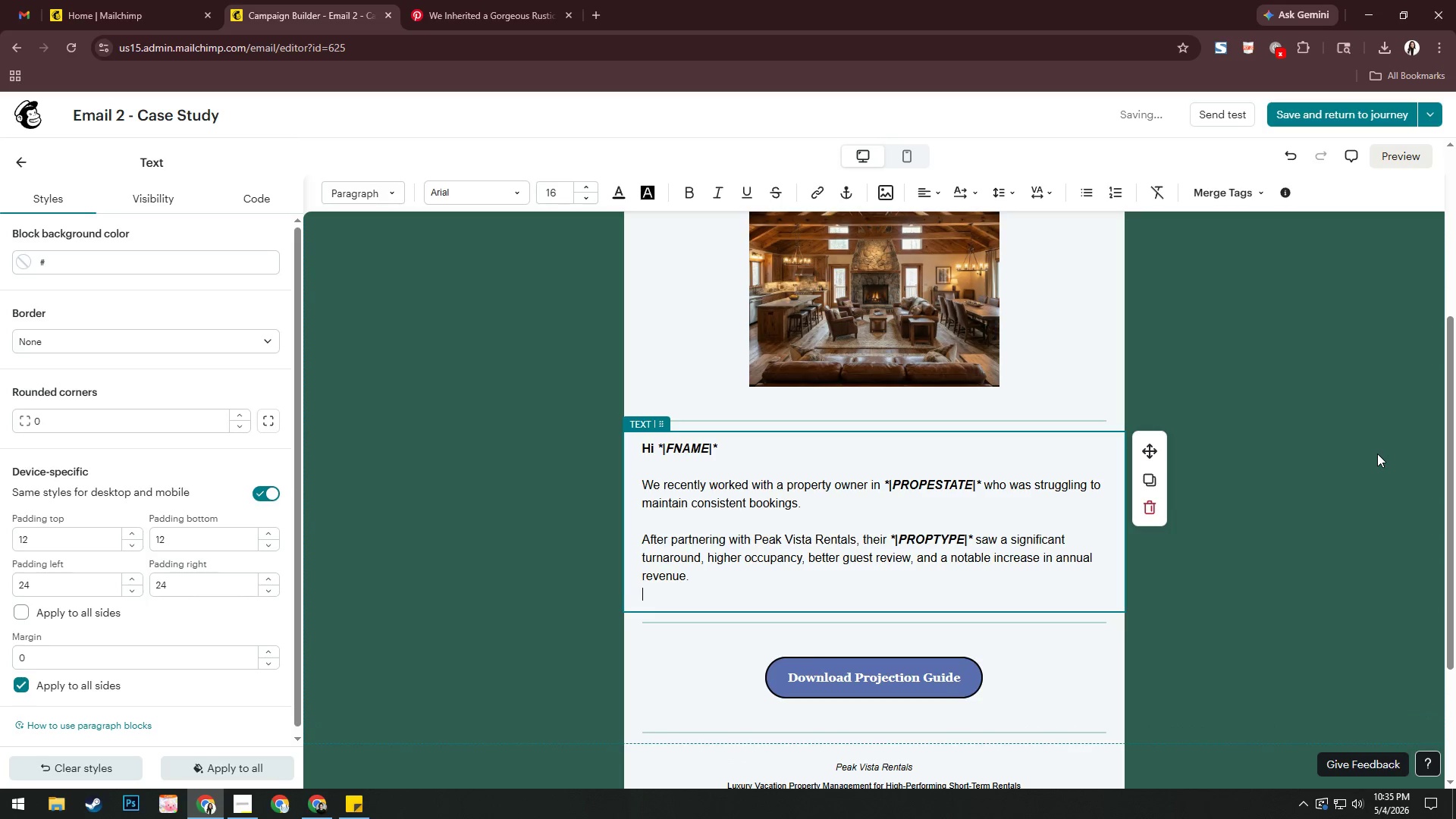 
key(Enter)
 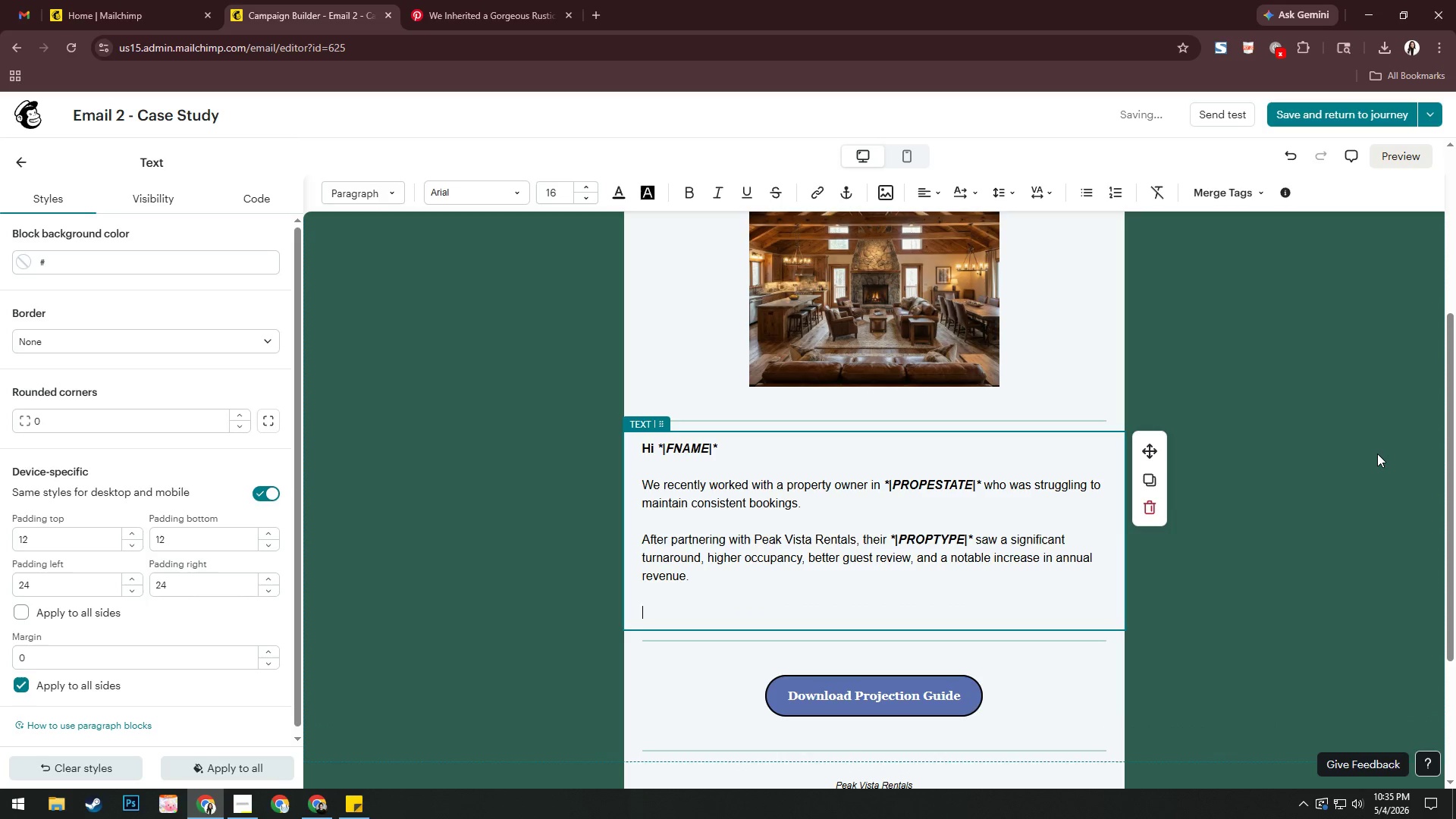 
type(Tje)
key(Backspace)
key(Backspace)
type(he difference came don)
key(Backspace)
type(wn to strategic listing optimization, dynamin)
key(Backspace)
type(c pricing )
key(Backspace)
type(, and hands-on guest managemetn)
key(Backspace)
key(Backspace)
type(nt,)
key(Backspace)
type(.)
 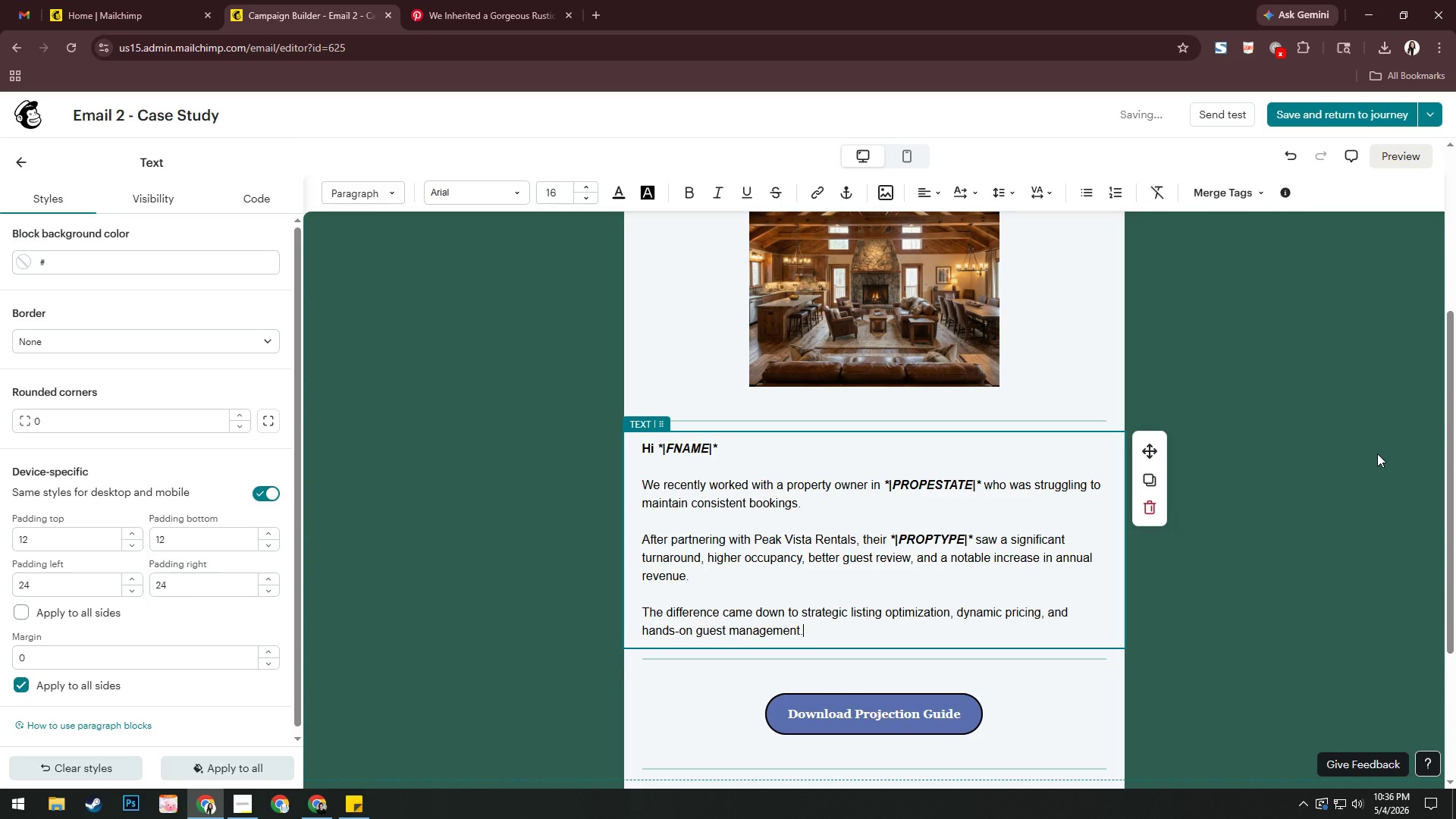 
key(Enter)
 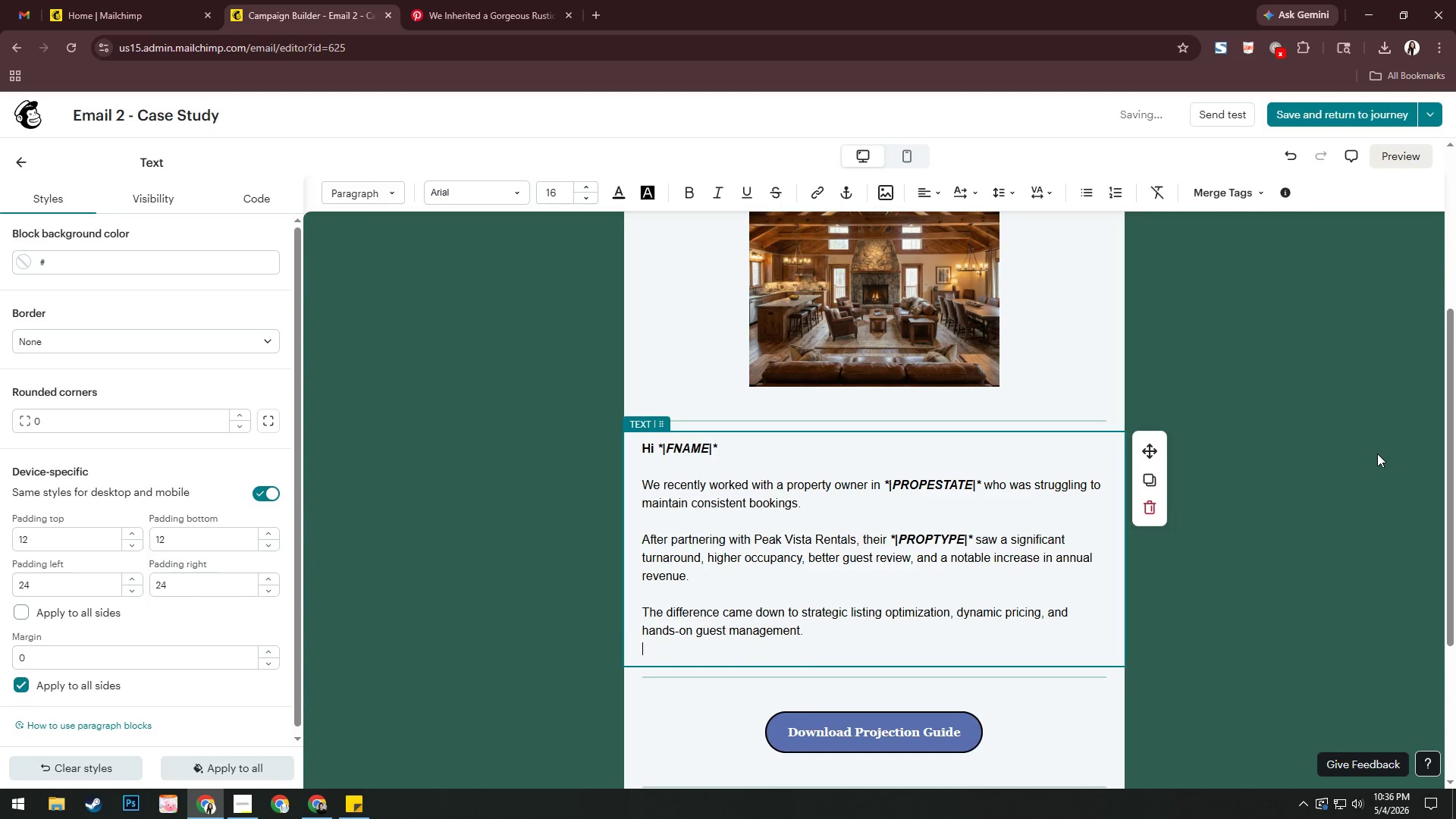 
key(Enter)
 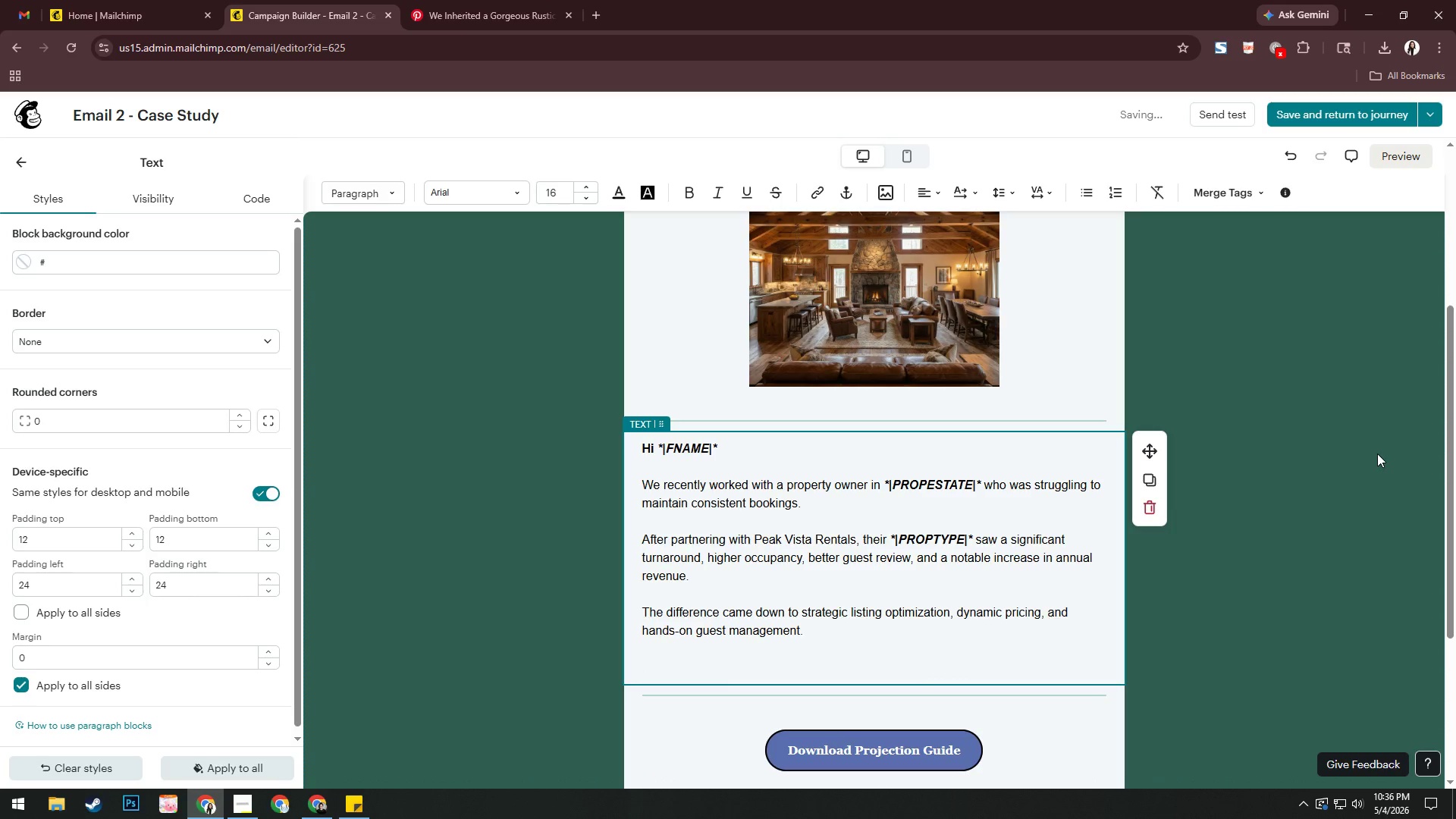 
scroll: coordinate [1253, 478], scroll_direction: down, amount: 3.0
 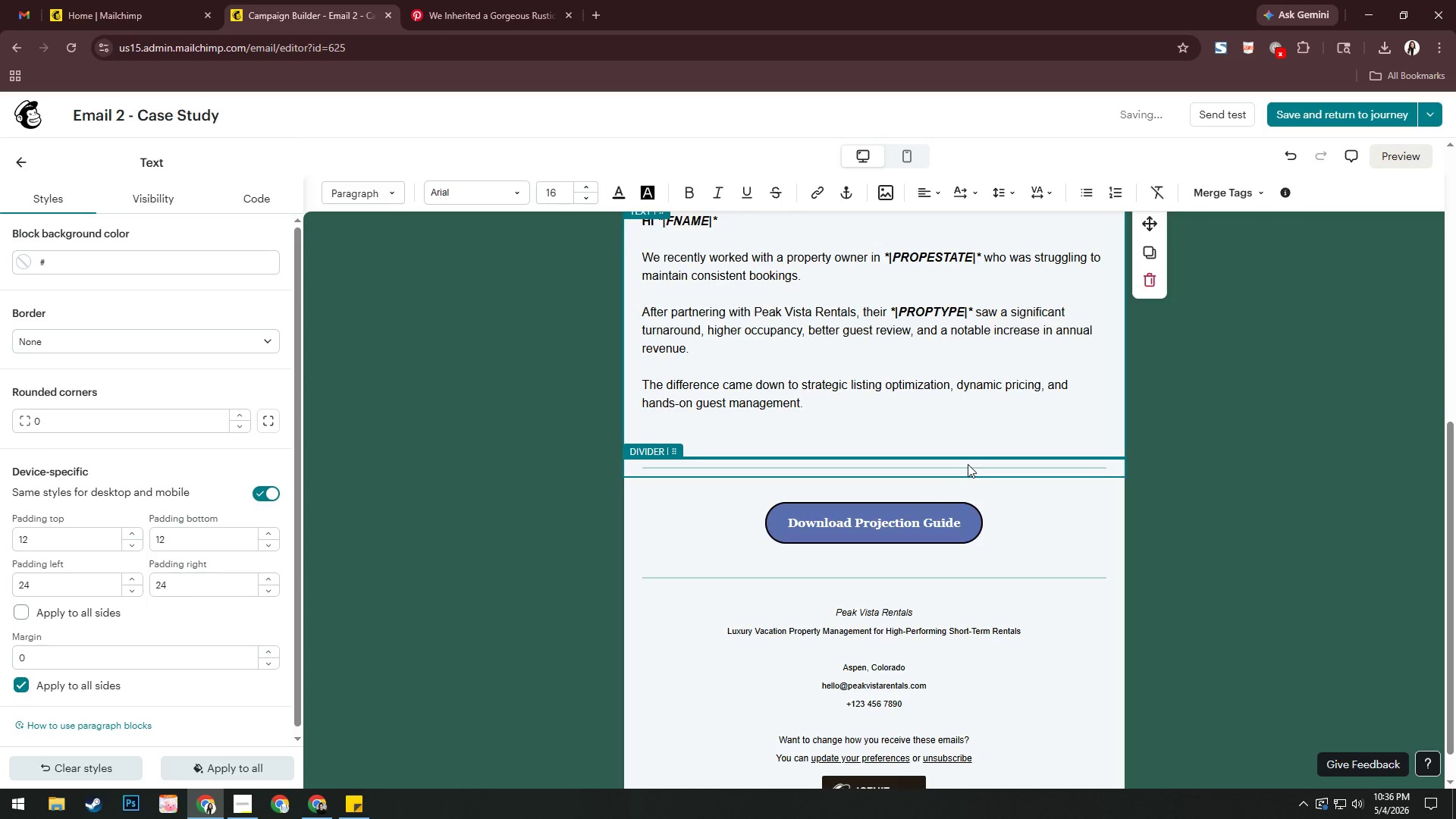 
type(If you;re)
key(Backspace)
key(Backspace)
 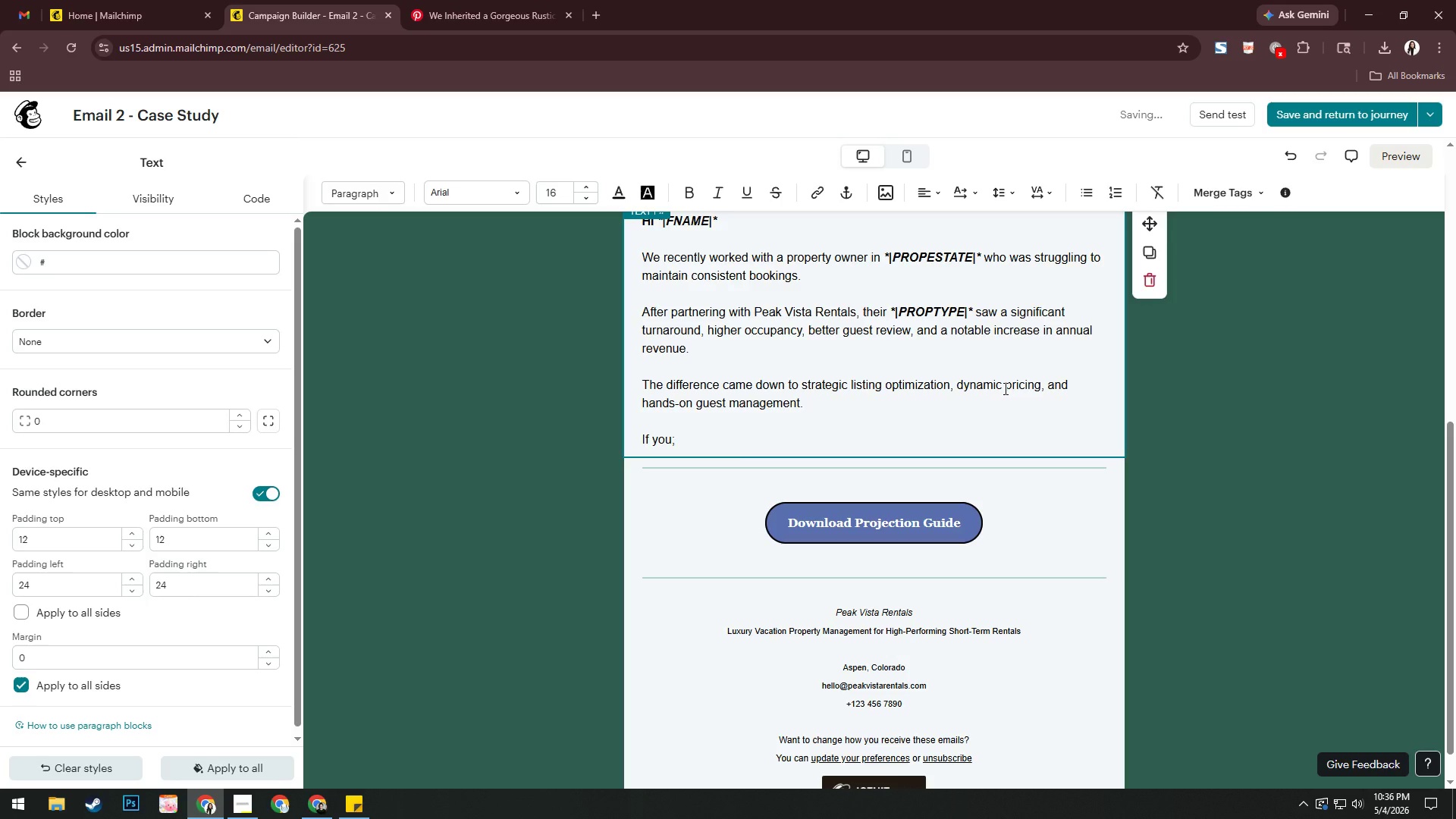 
key(Backspace)
type('re )
 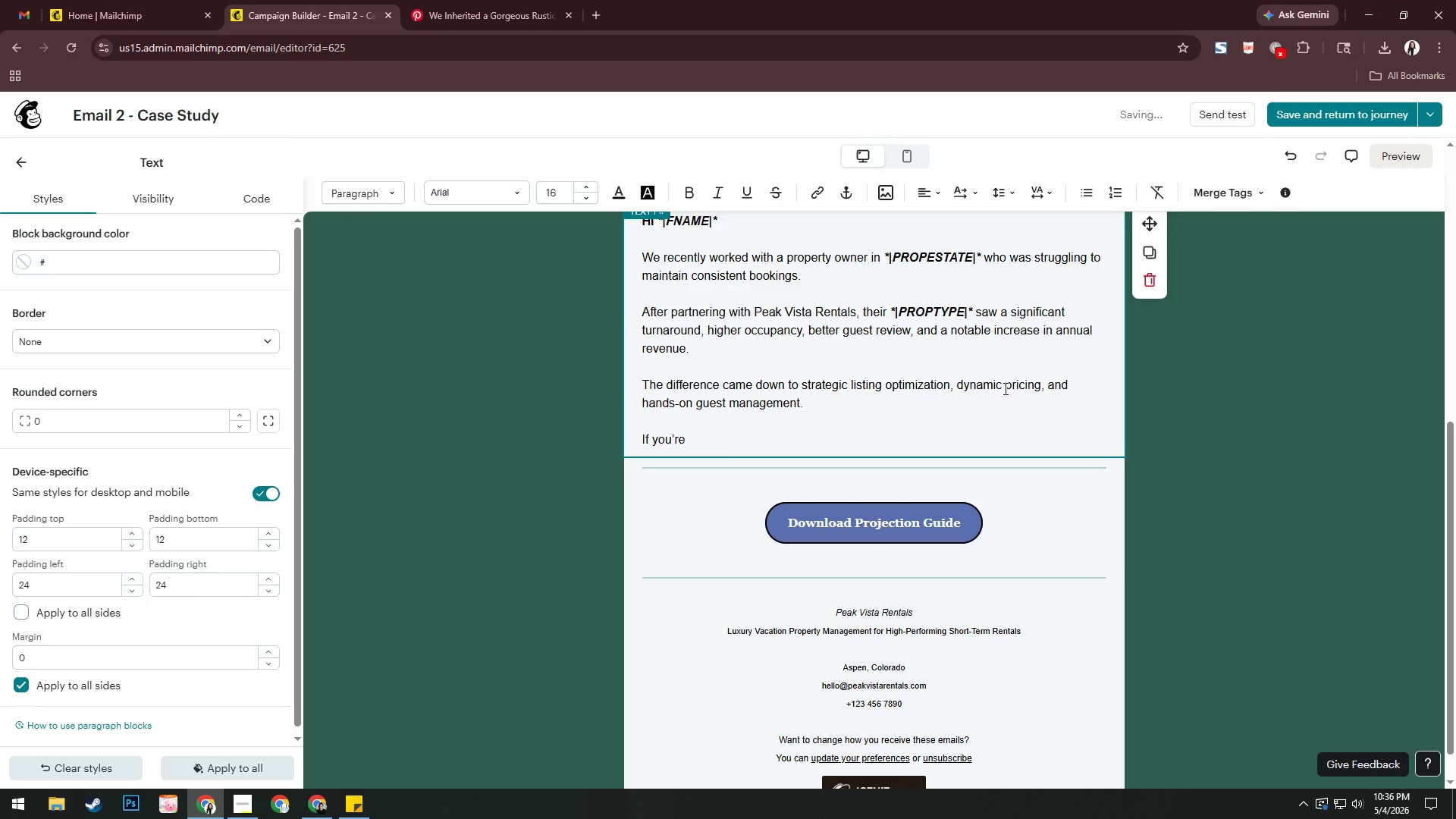 
type(curior)
key(Backspace)
type(s )
 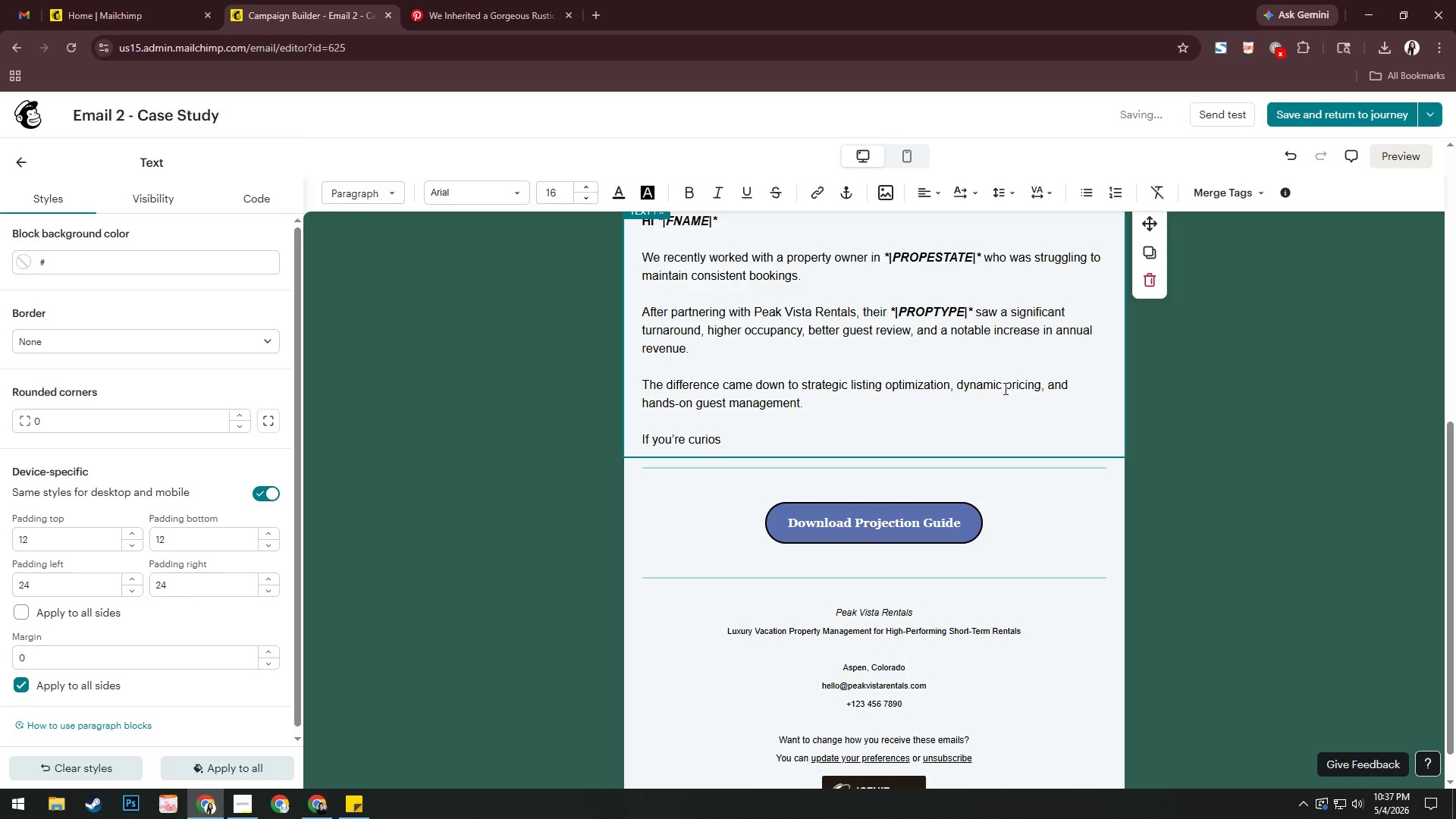 
key(Backspace)
 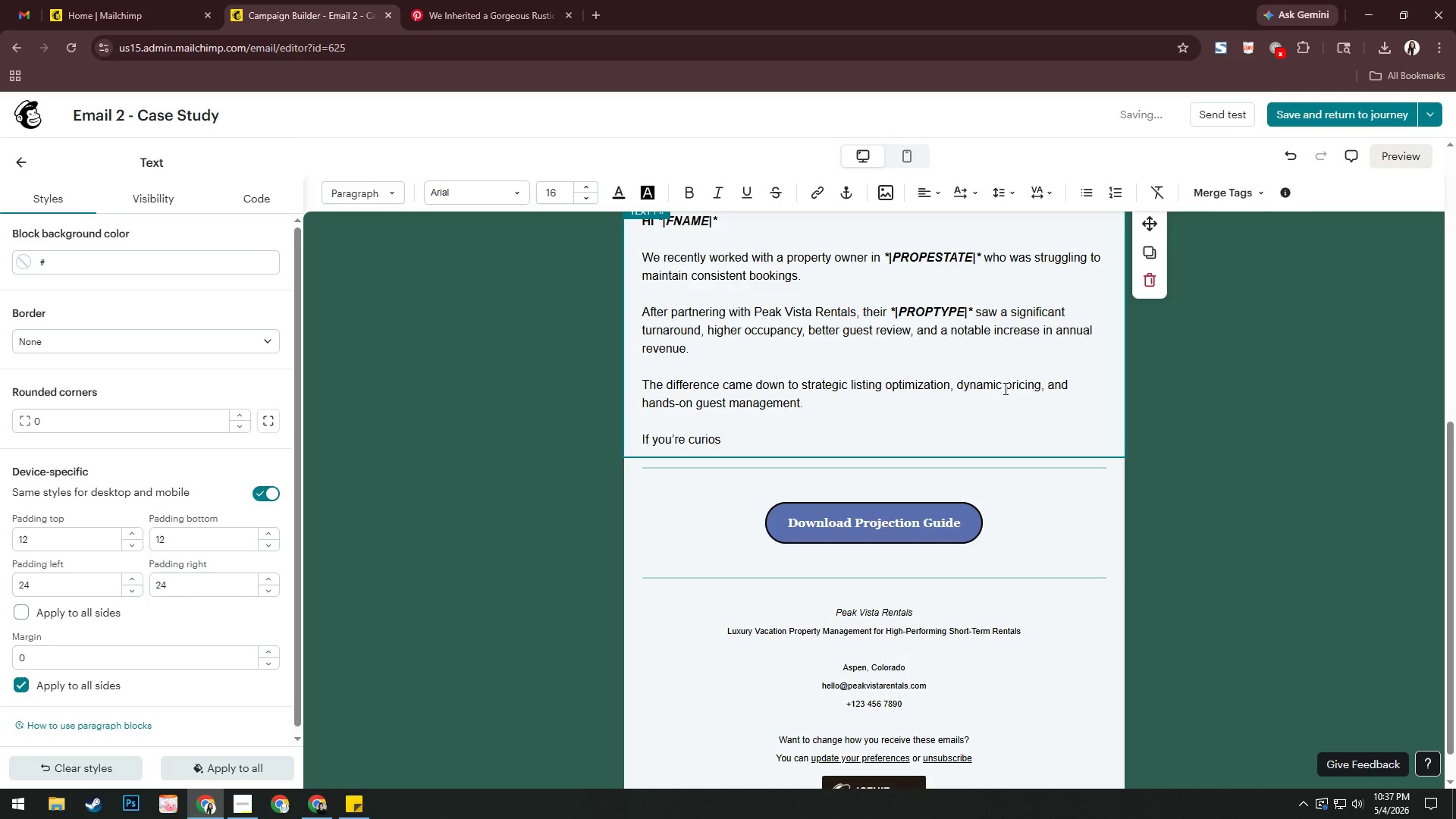 
key(Backspace)
 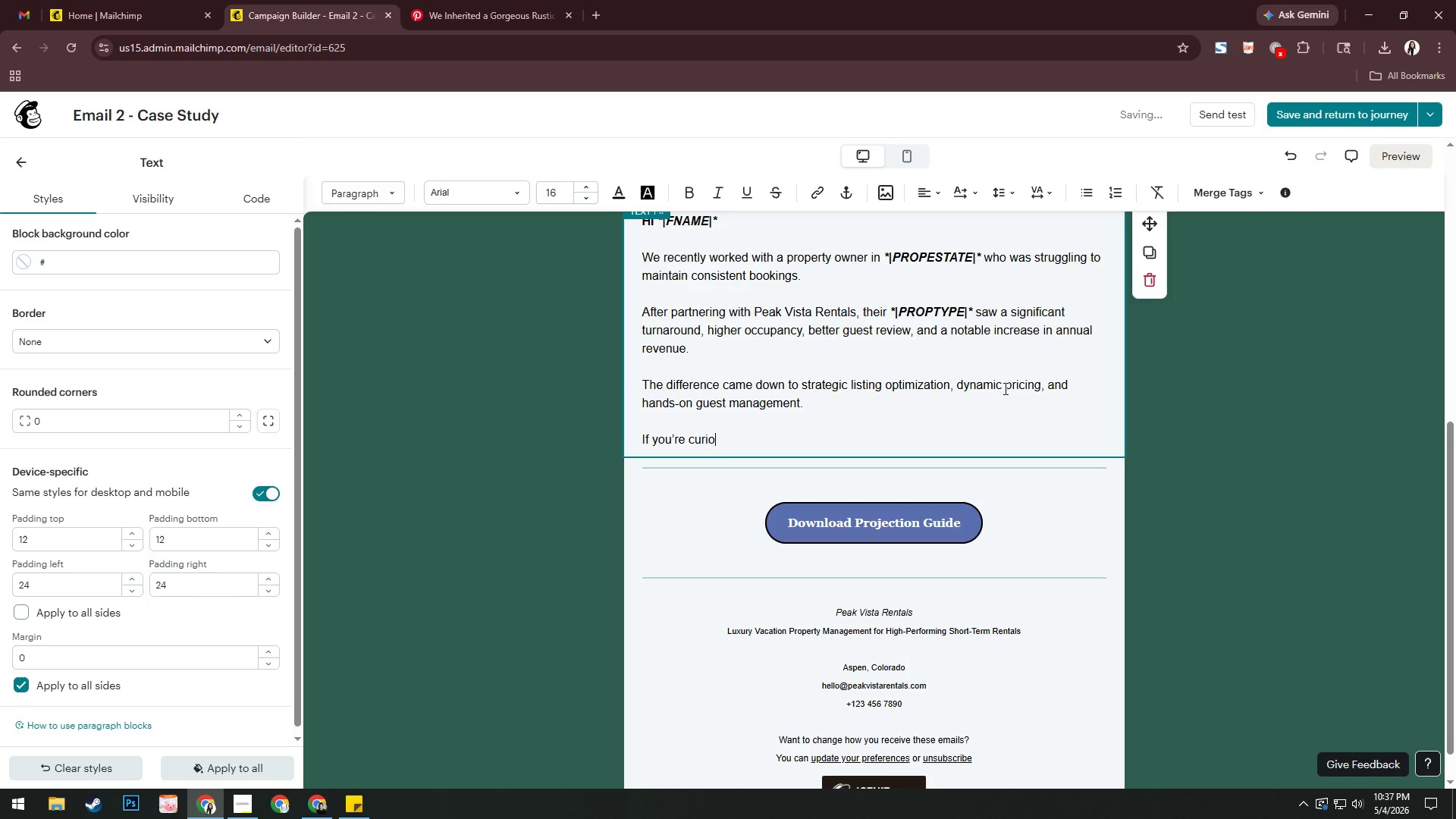 
key(Backspace)
 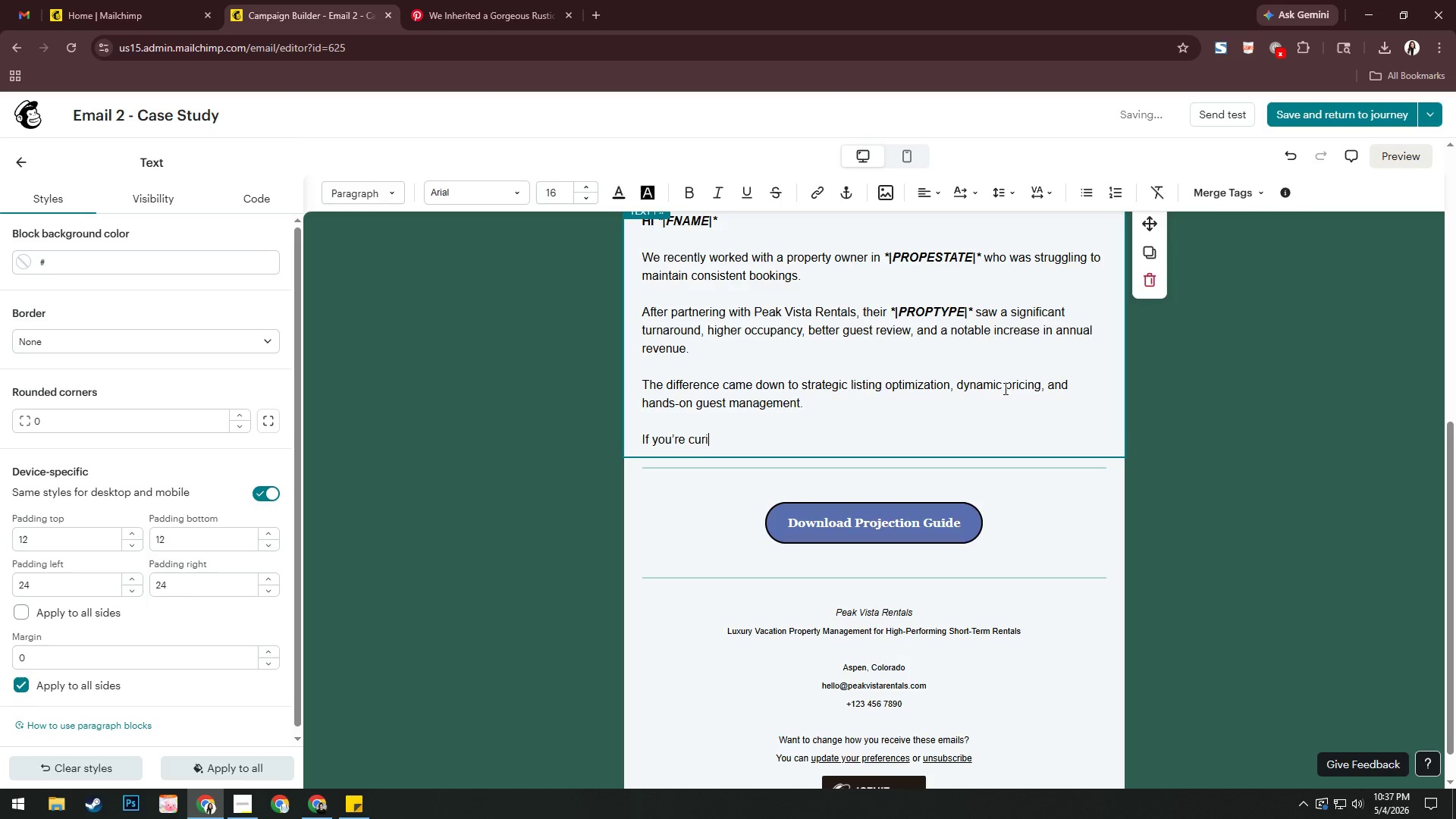 
type(ous )
 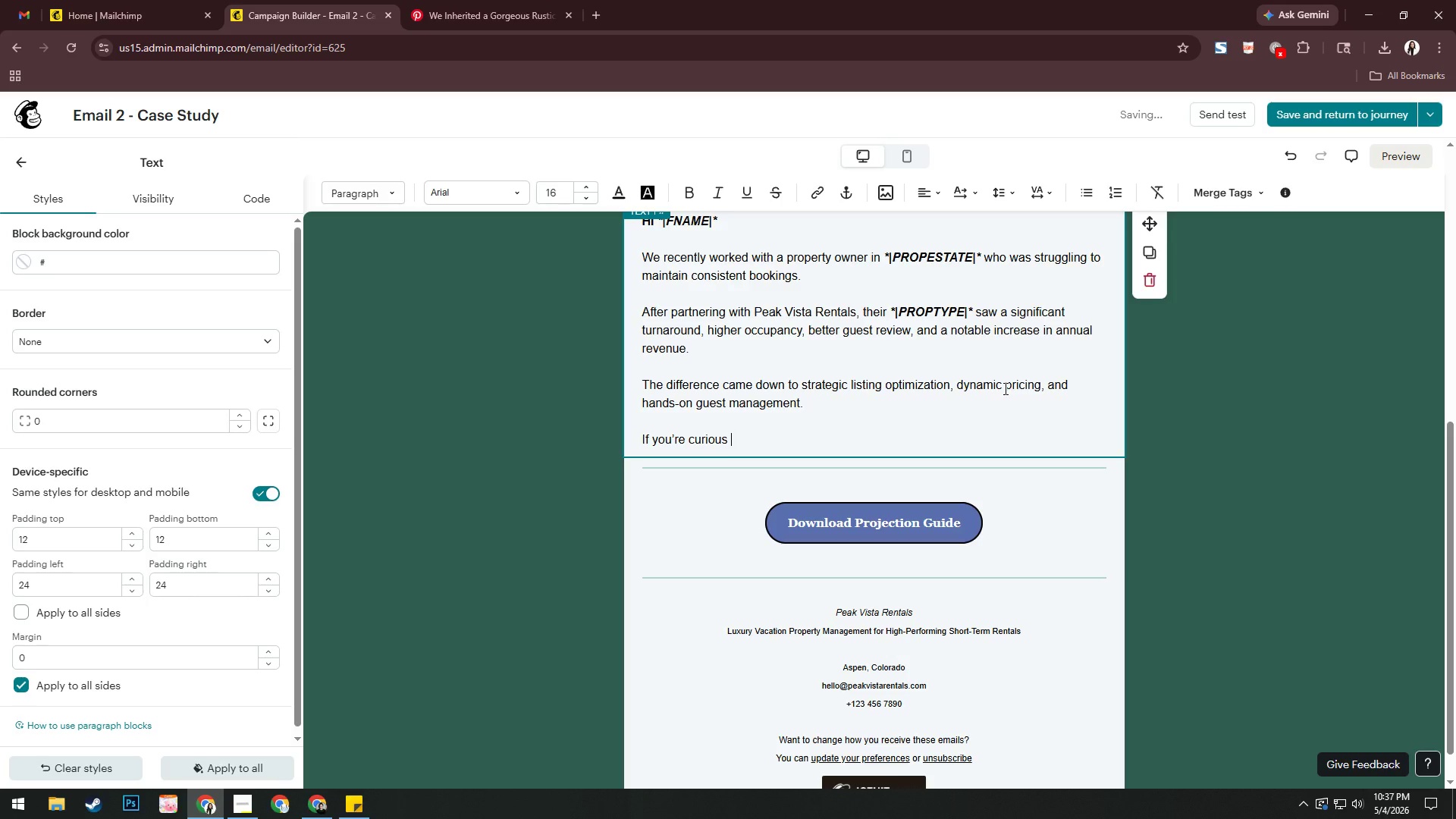 
type(what this col)
key(Backspace)
type(uld k)
key(Backspace)
type(look)
 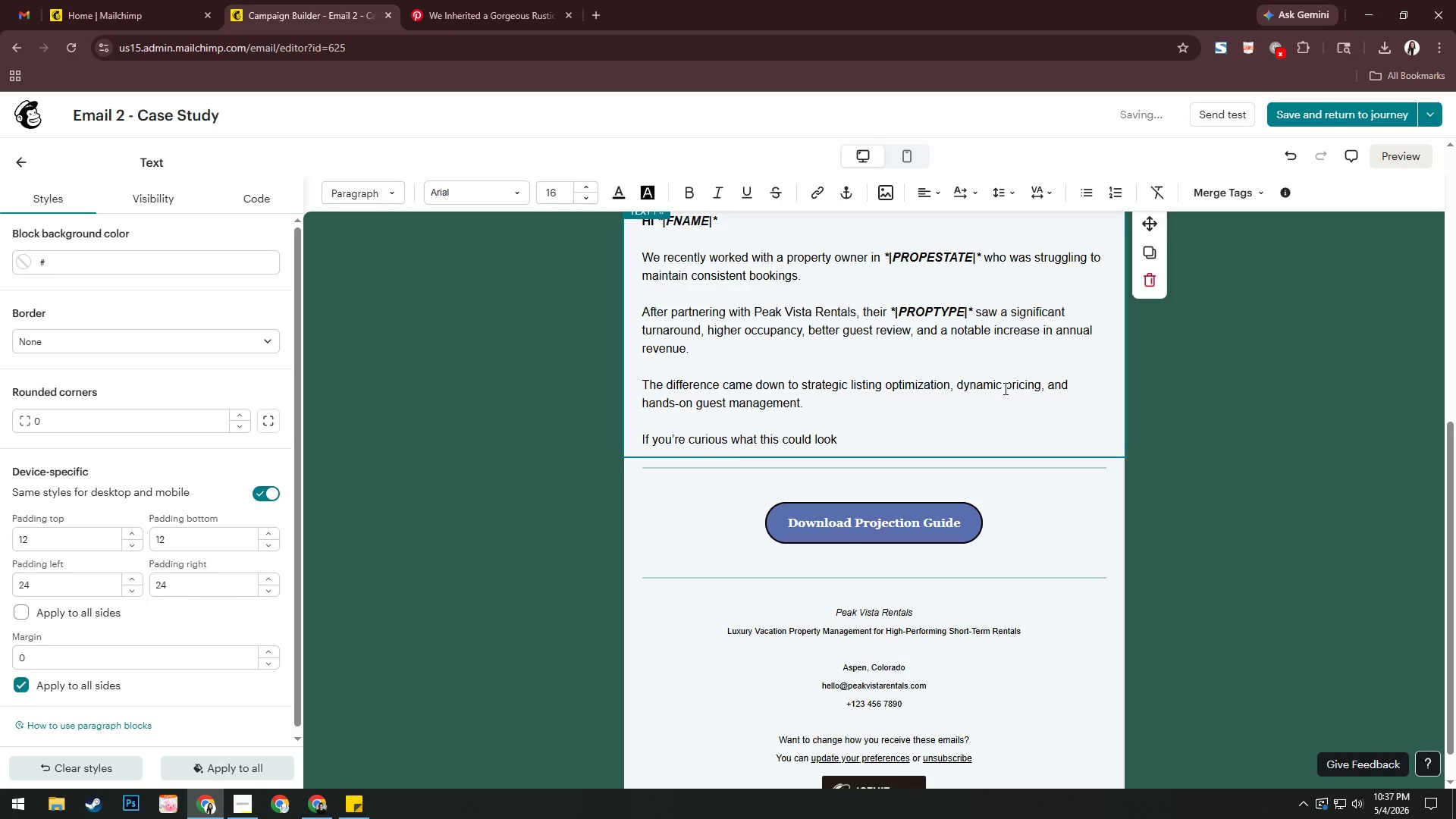 
type( like for yiu)
key(Backspace)
key(Backspace)
type(our )
 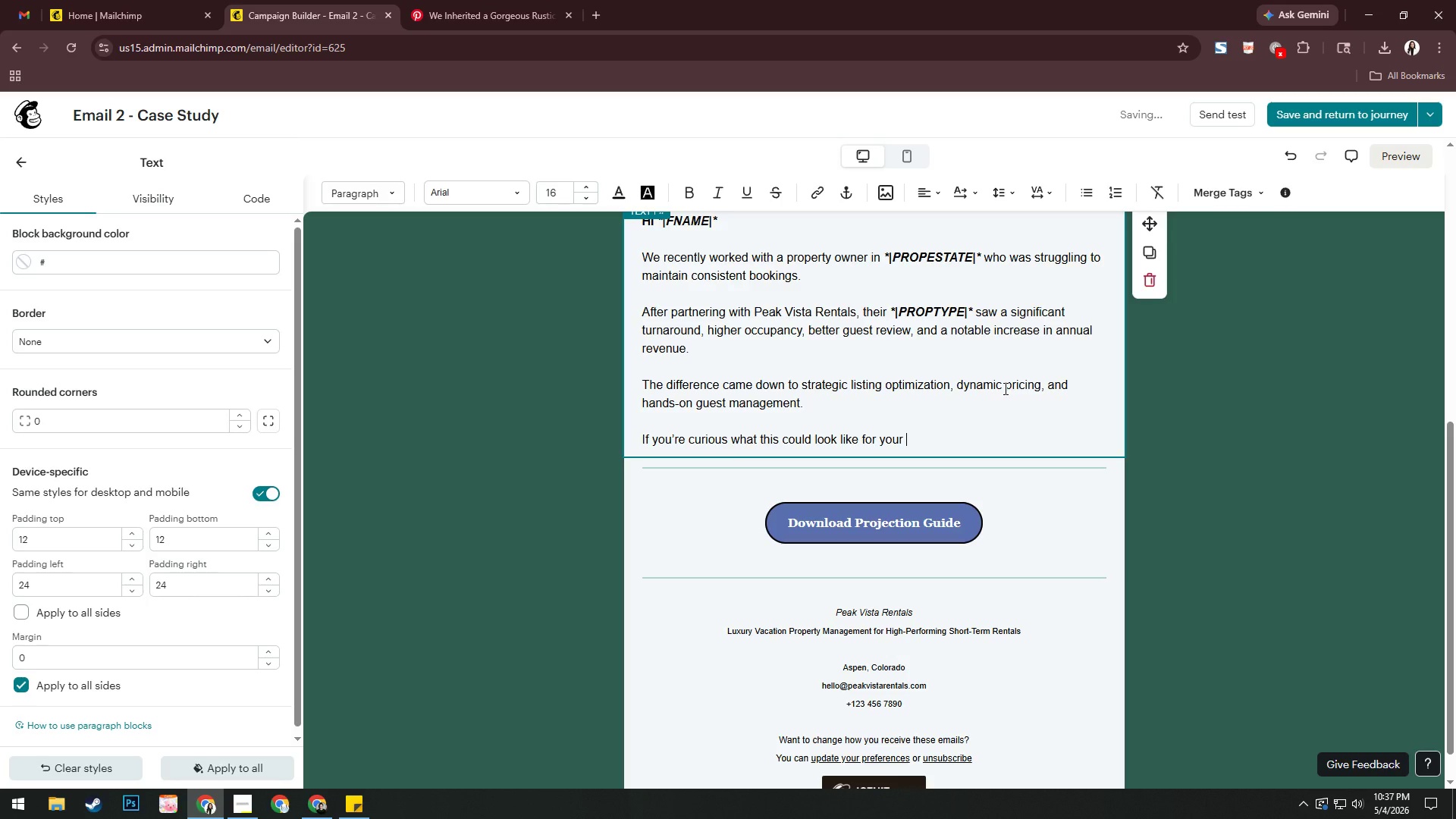 
type(propery)
key(Backspace)
type(ty in )
 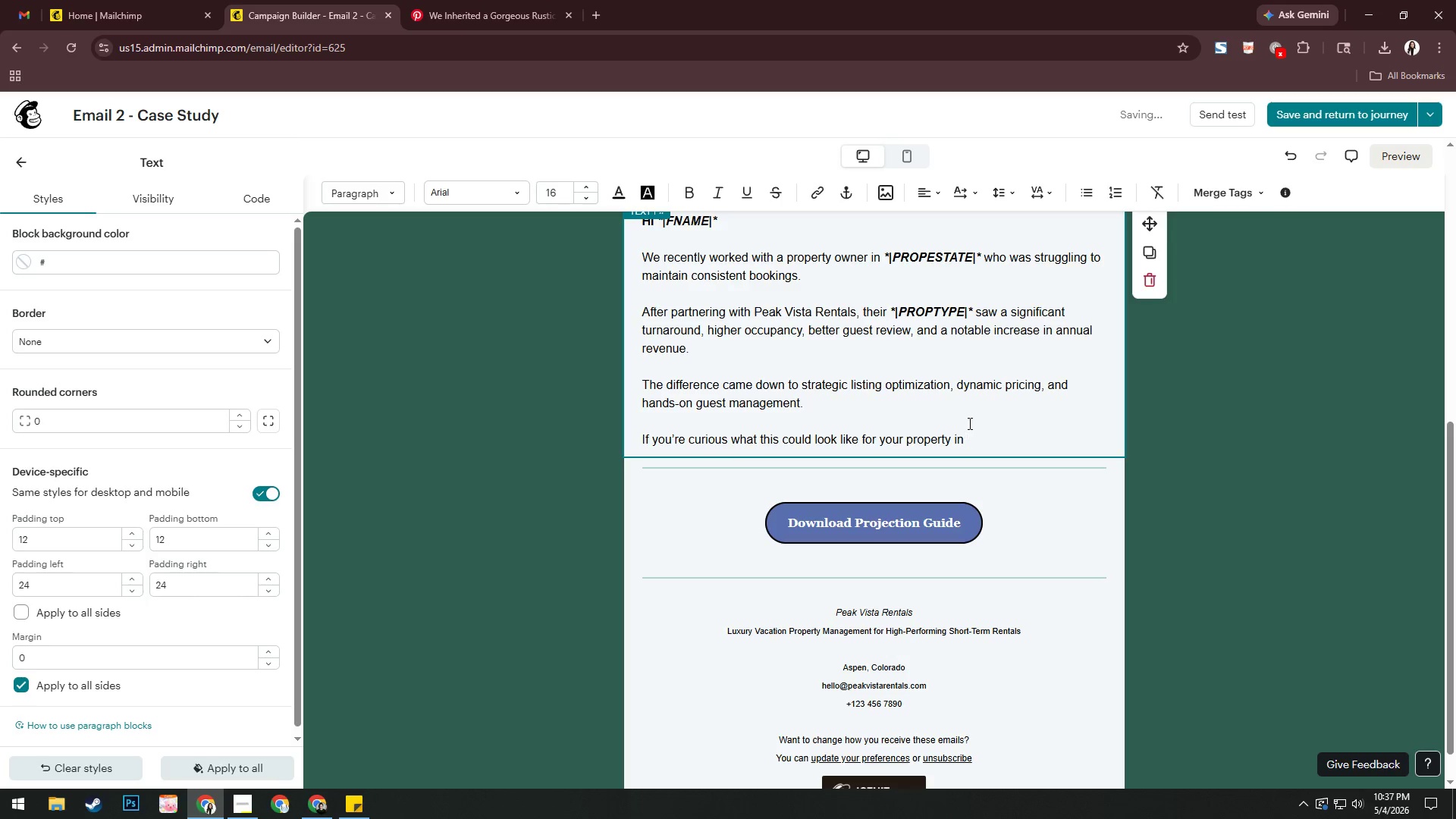 
left_click([1243, 184])
 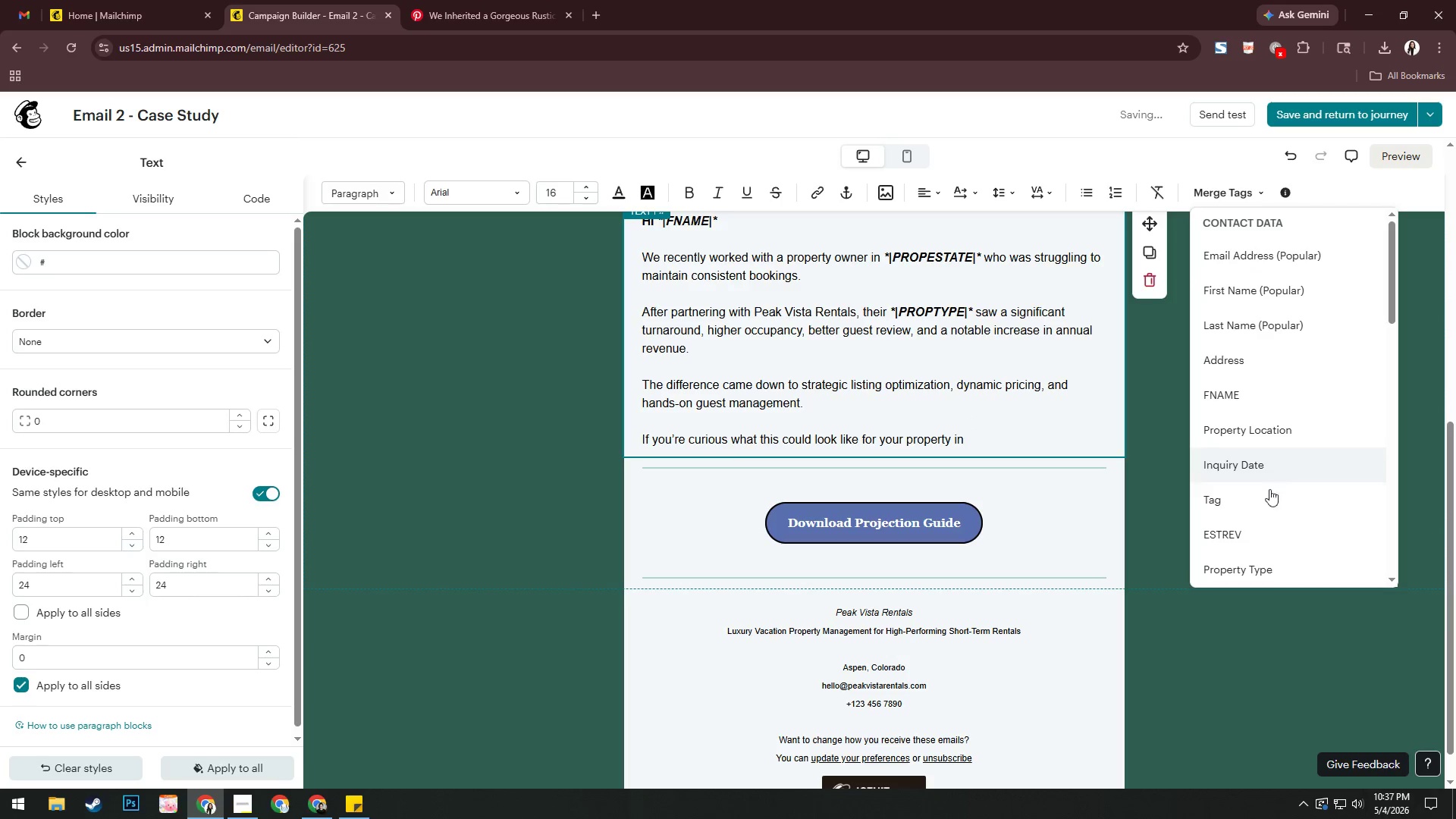 
scroll: coordinate [1268, 526], scroll_direction: down, amount: 2.0
 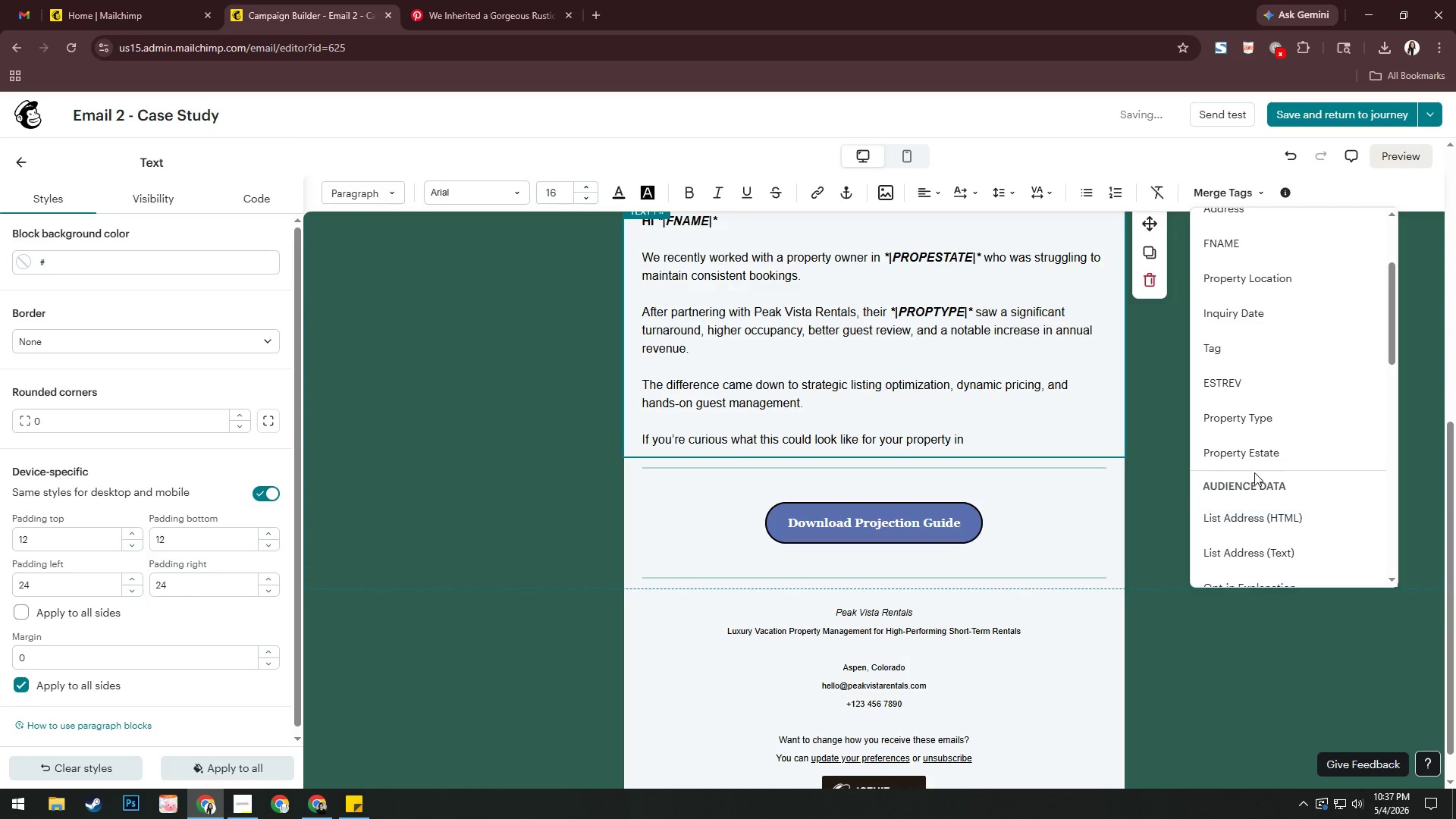 
scroll: coordinate [1254, 468], scroll_direction: up, amount: 1.0
 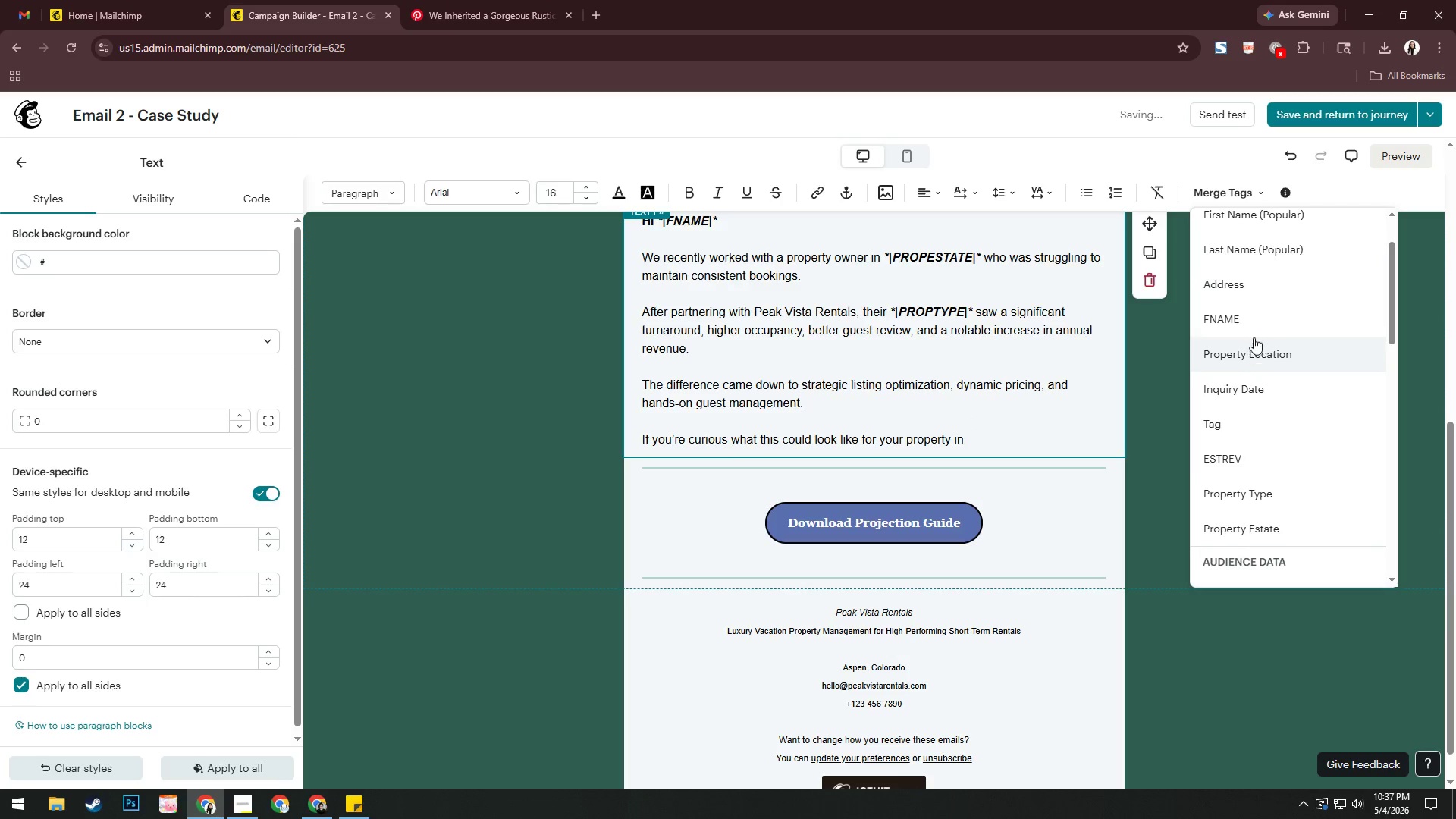 
left_click([1254, 344])
 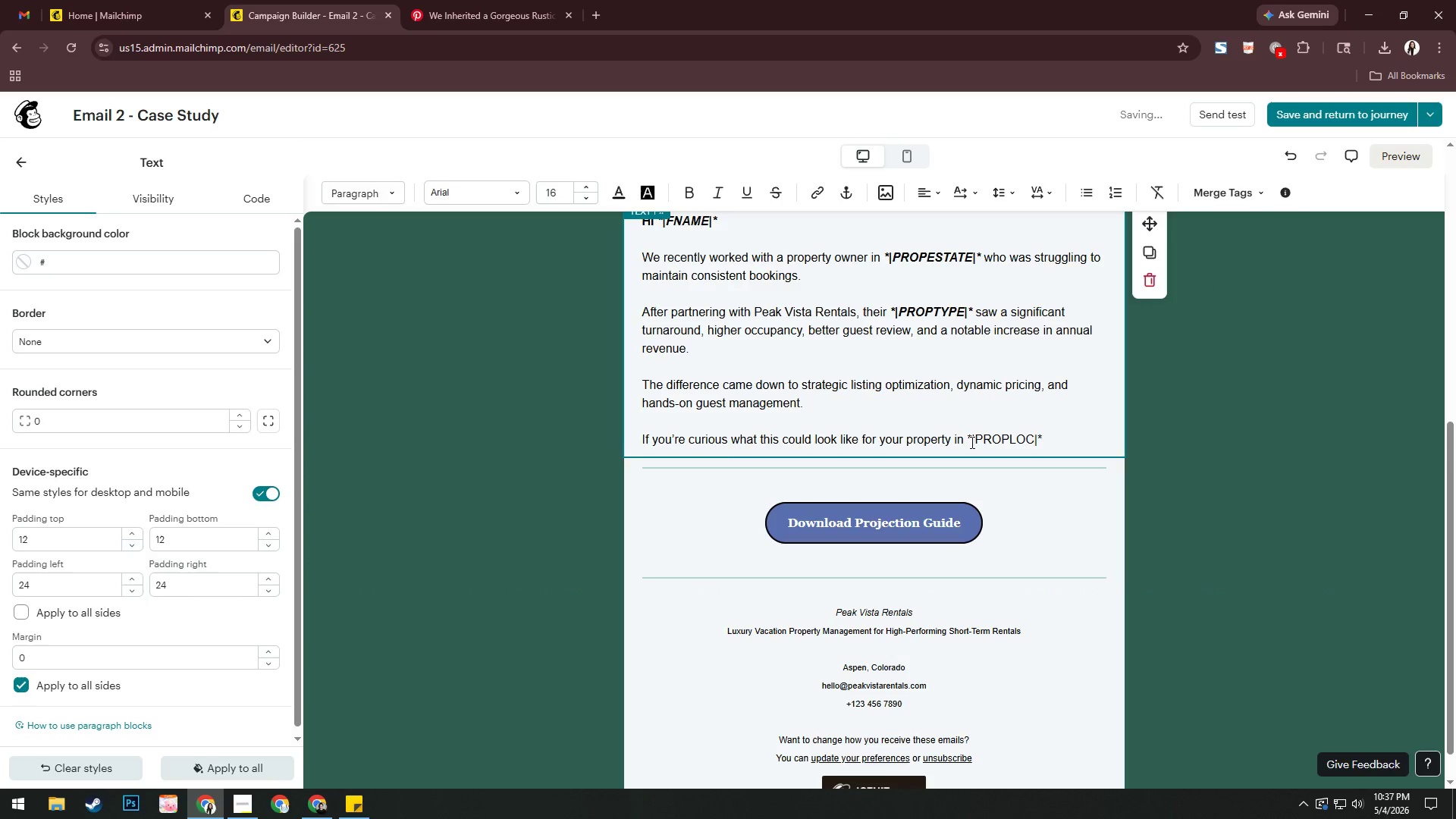 
left_click_drag(start_coordinate=[968, 439], to_coordinate=[1073, 439])
 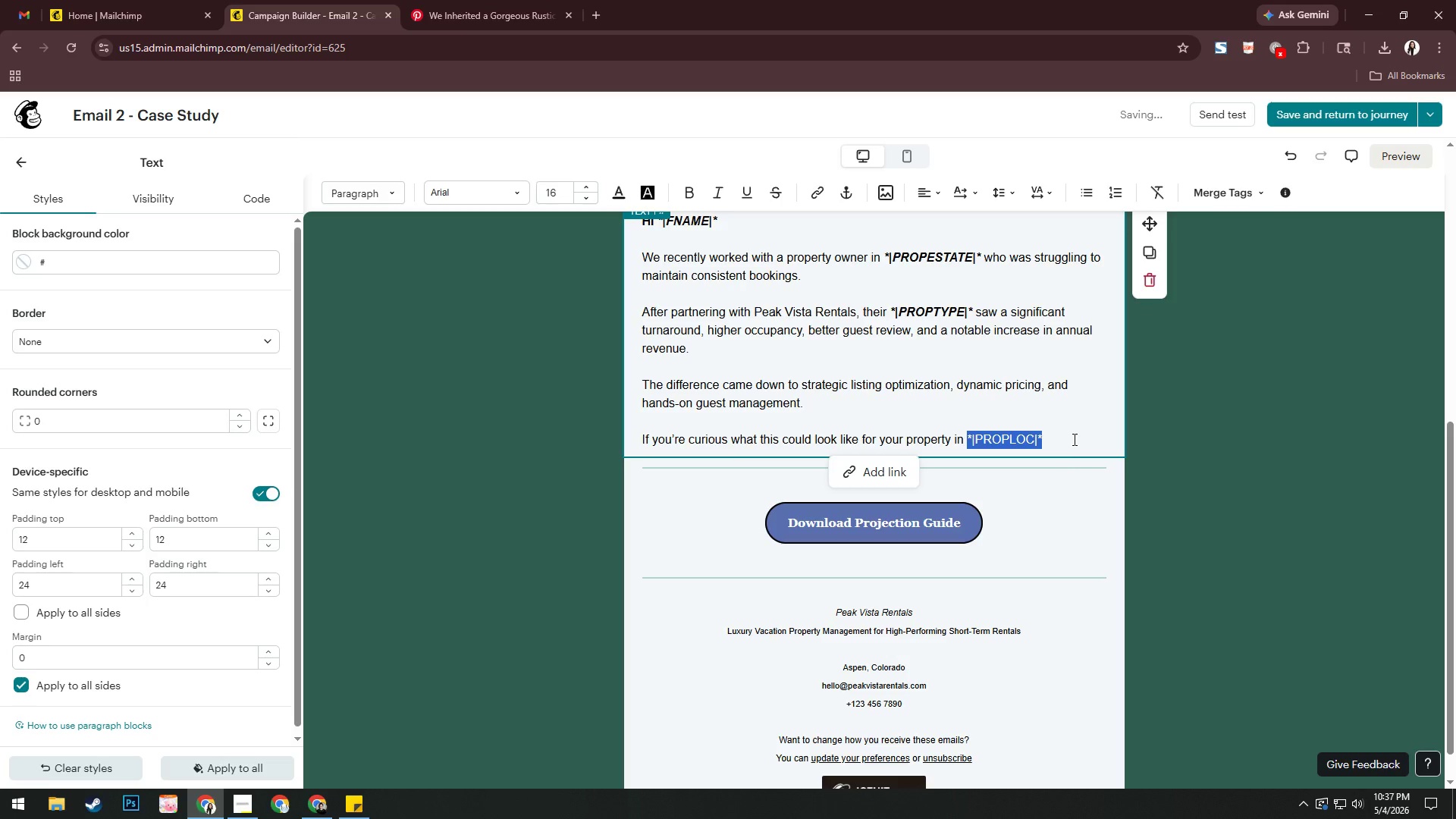 
key(Control+B)
 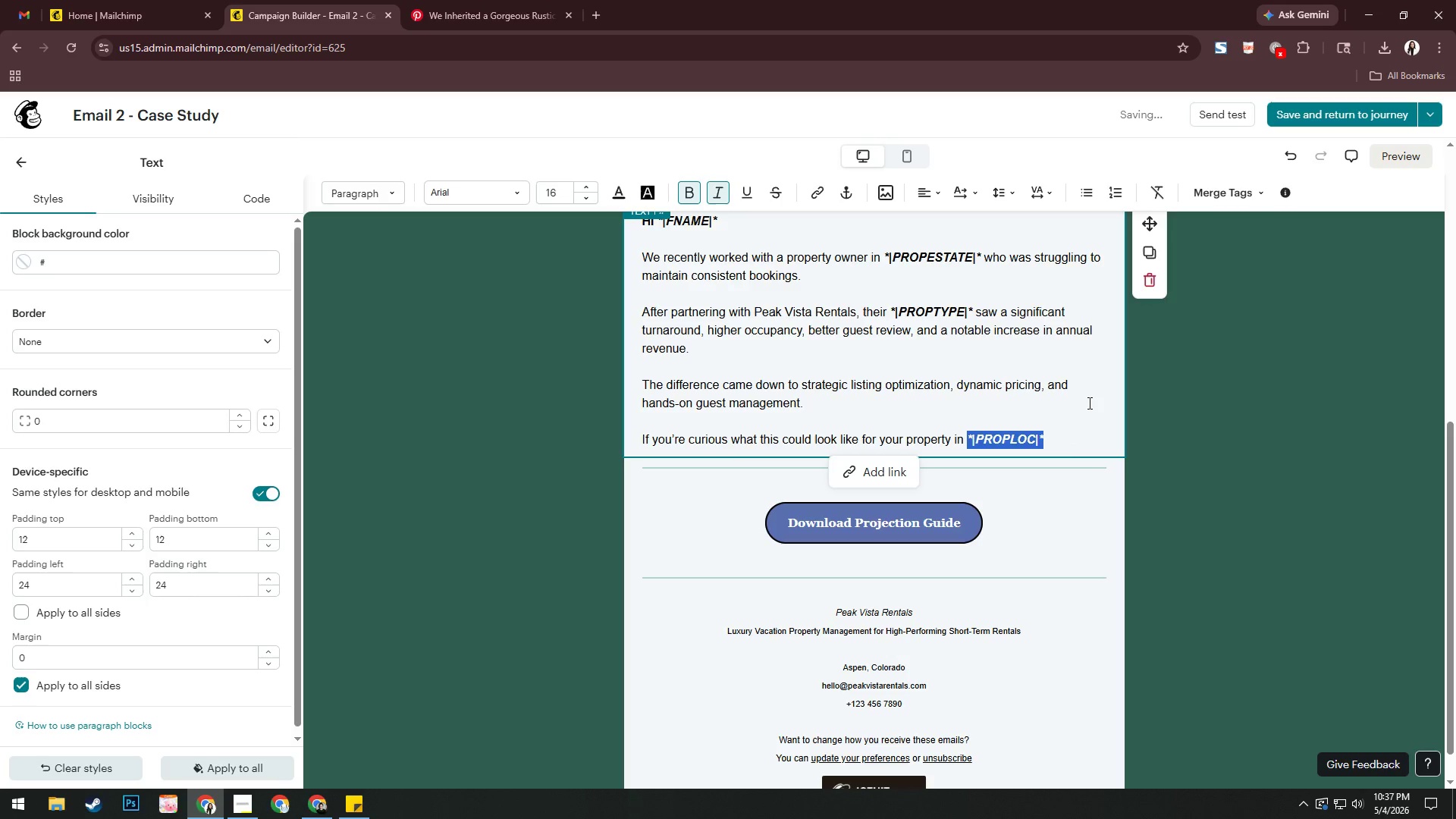 
key(Control+I)
 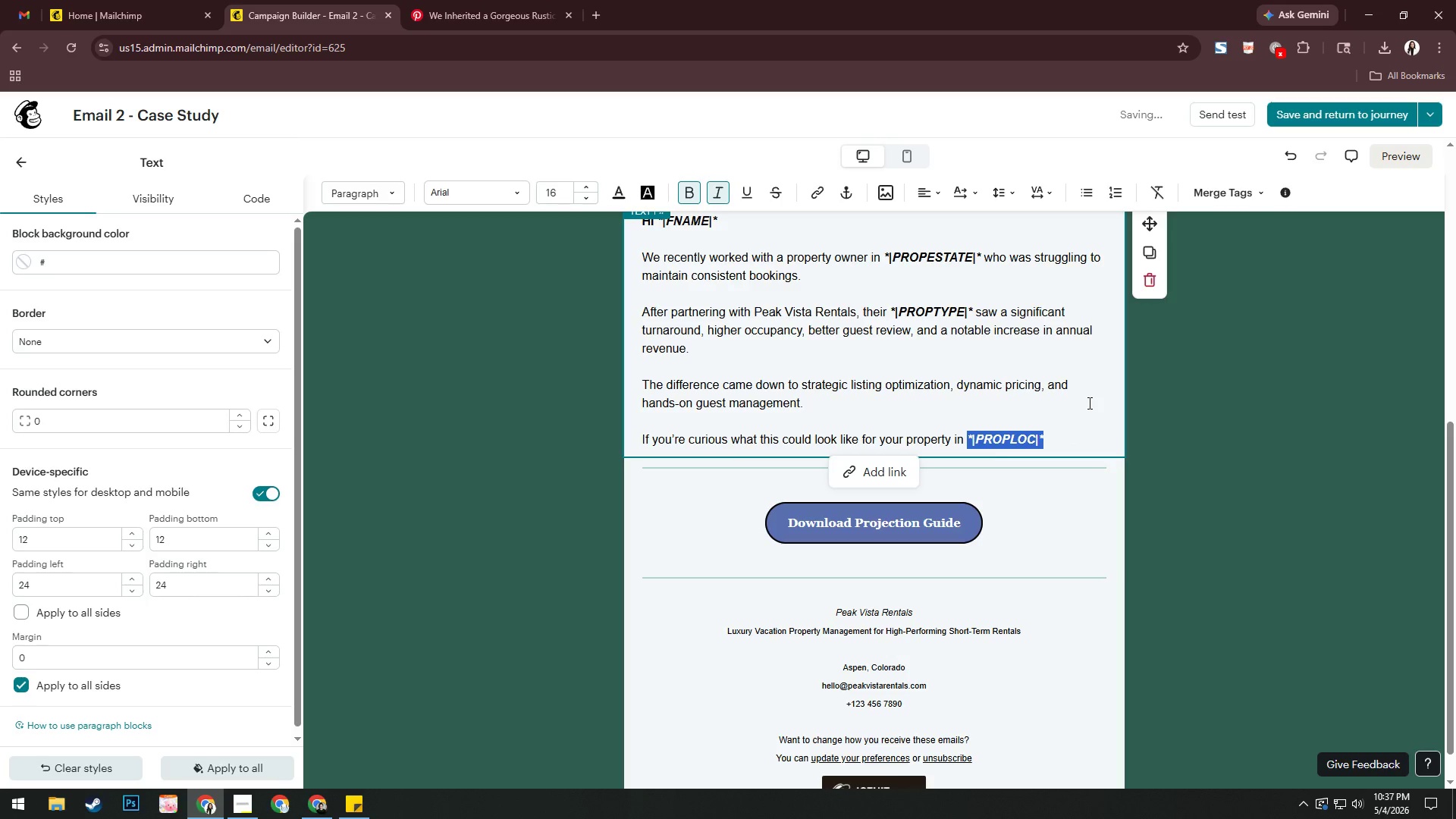 
key(ArrowRight)
 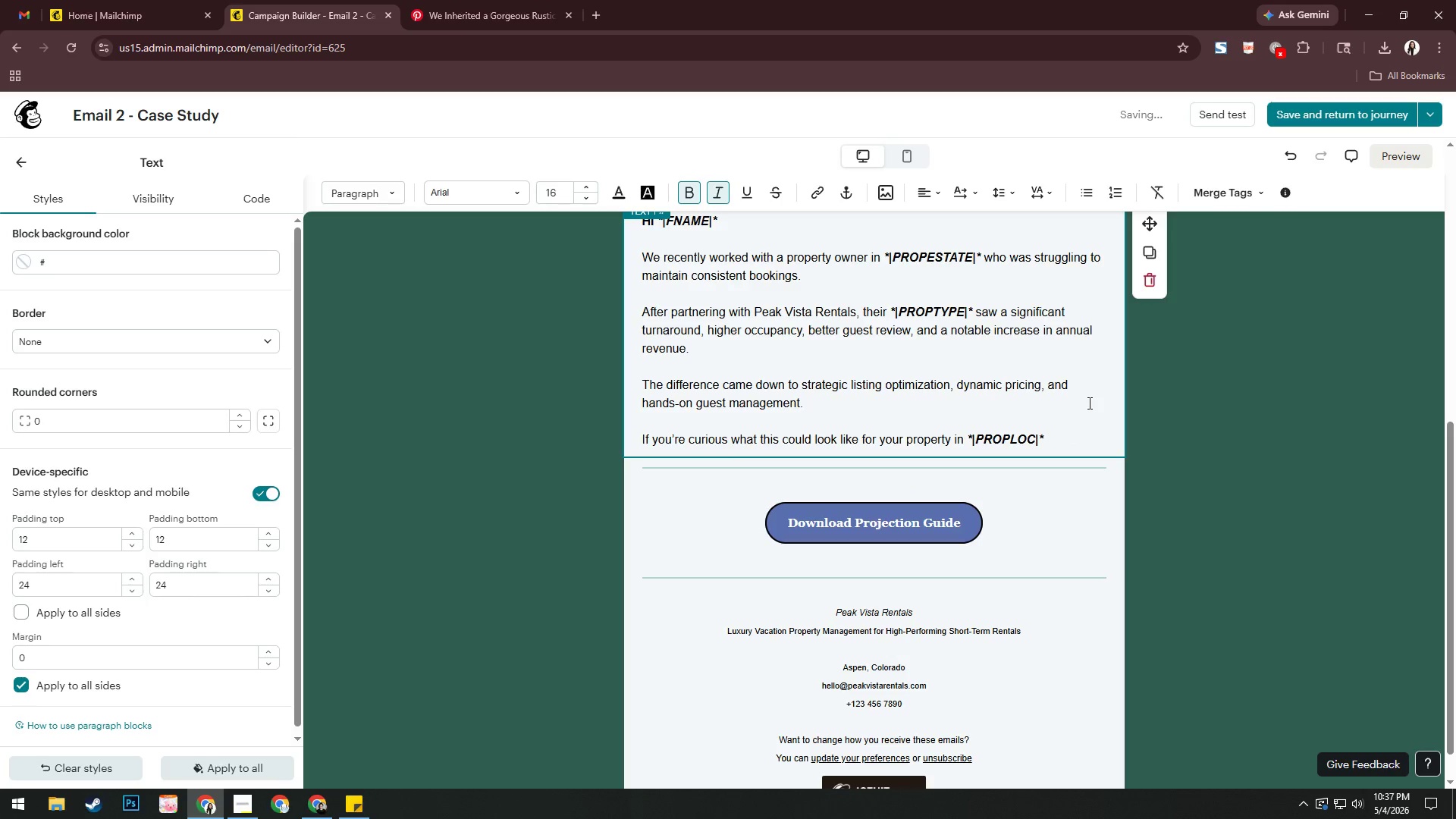 
key(Space)
 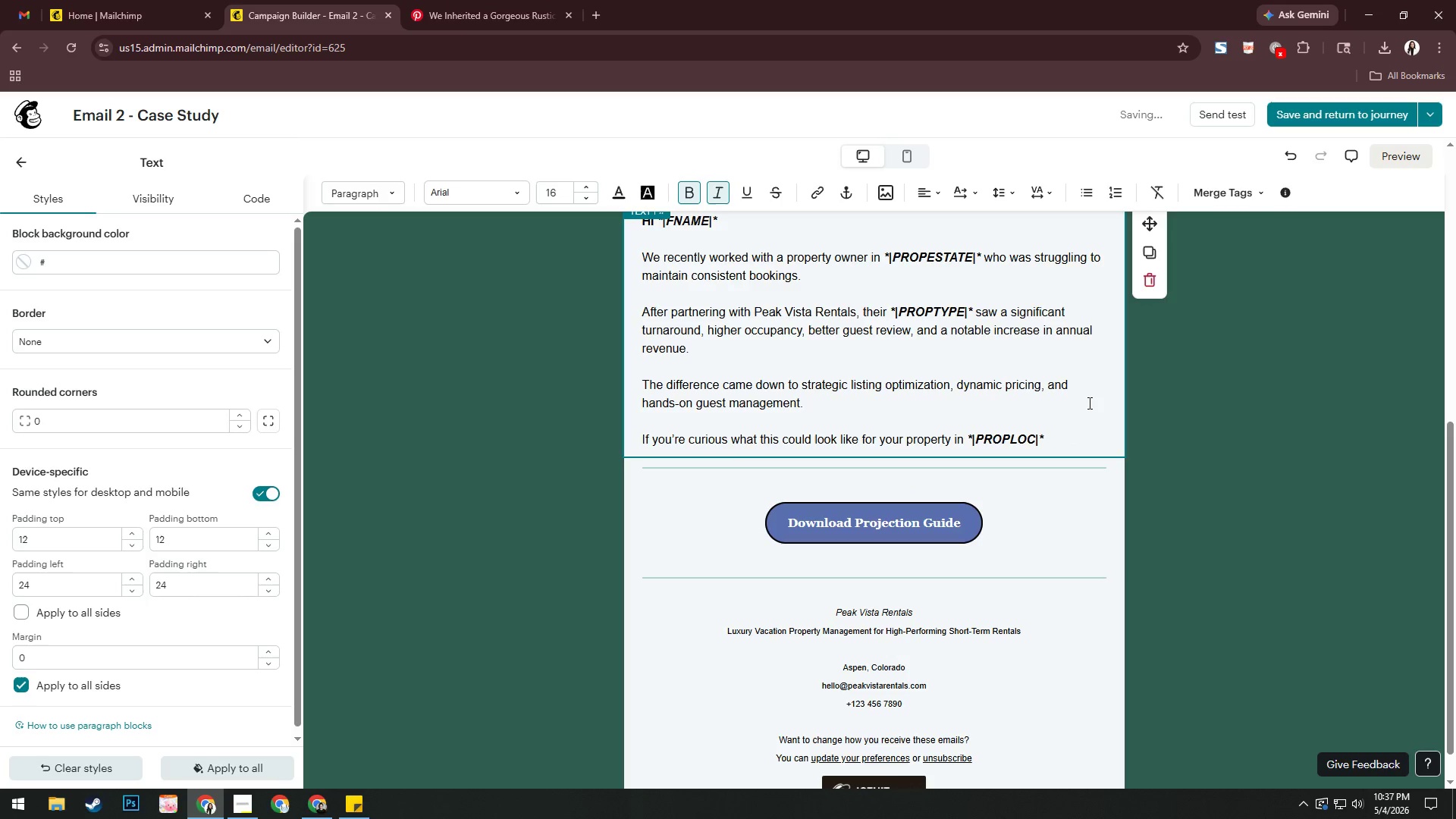 
key(Control+B)
 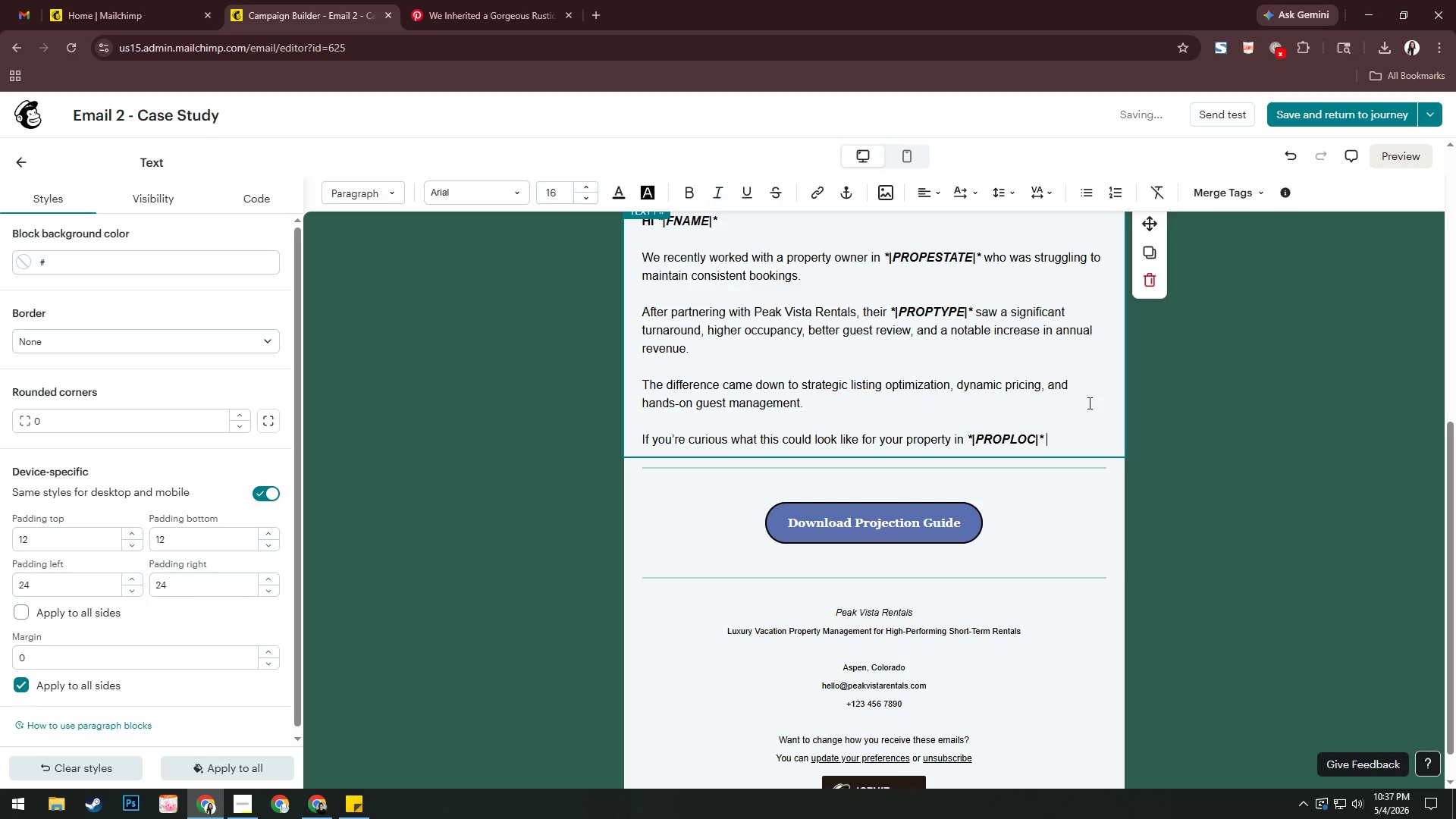 
key(Control+I)
 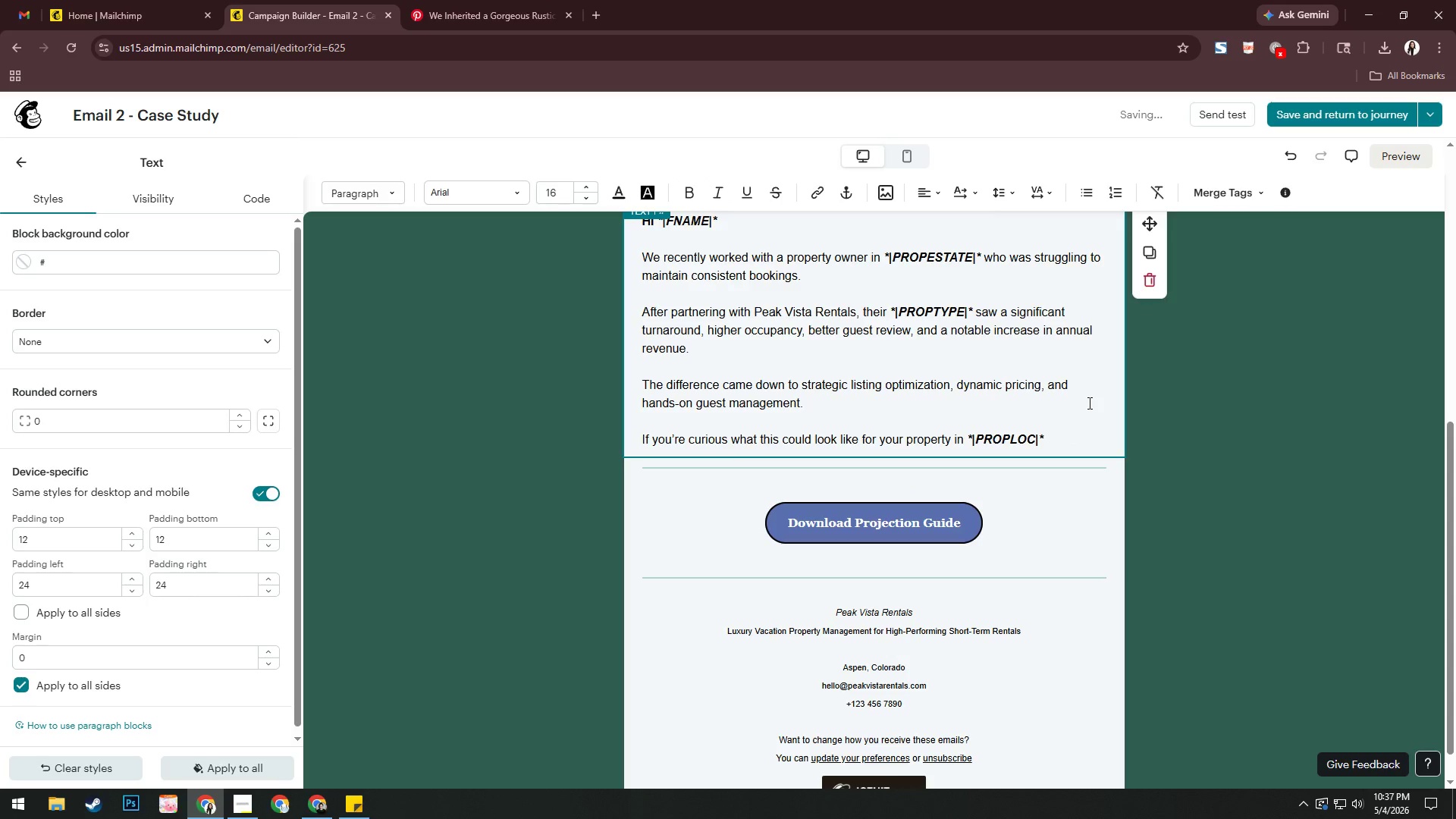 
key(Backspace)
type(, we)
key(Backspace)
key(Backspace)
 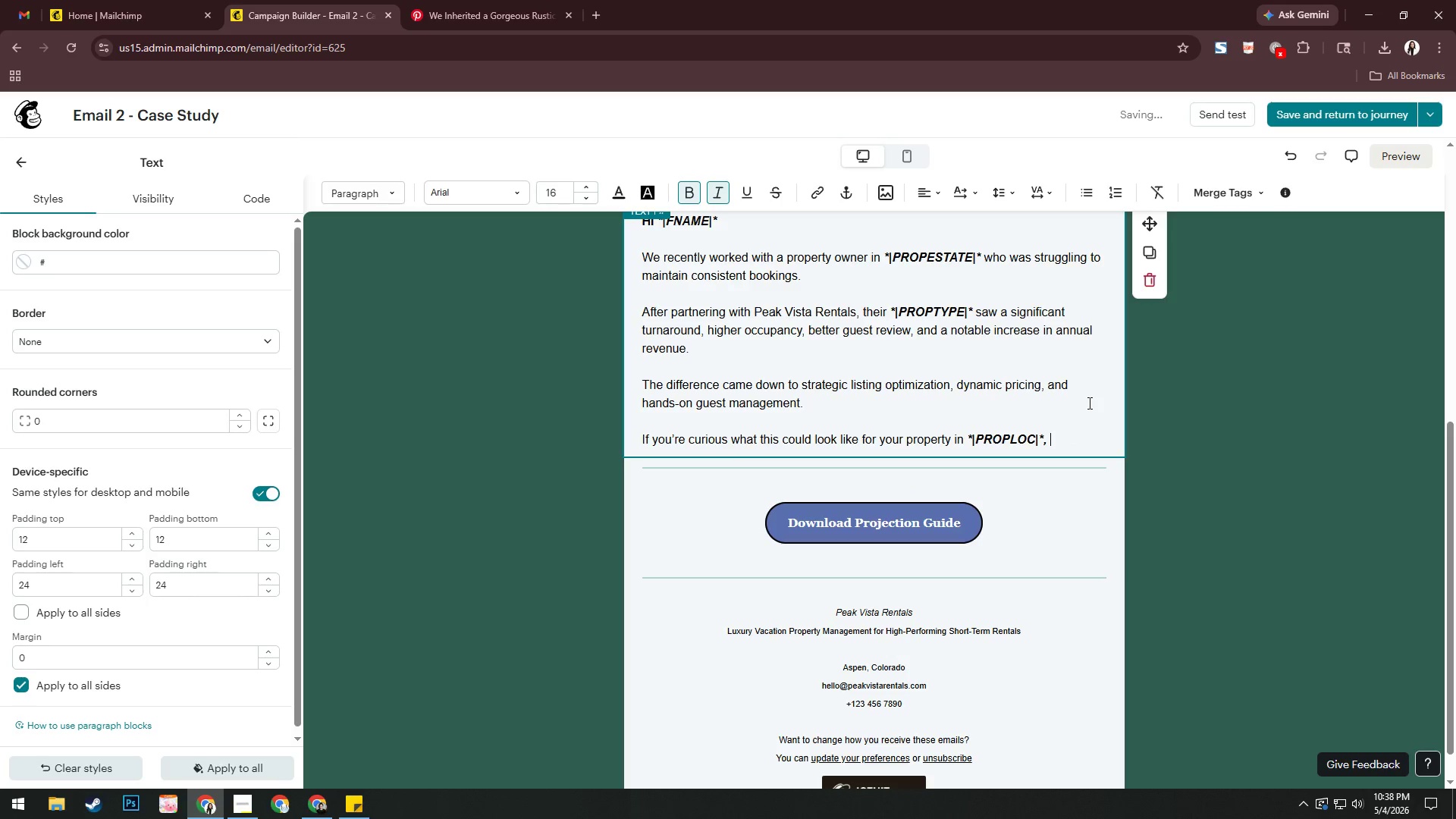 
key(Control+B)
 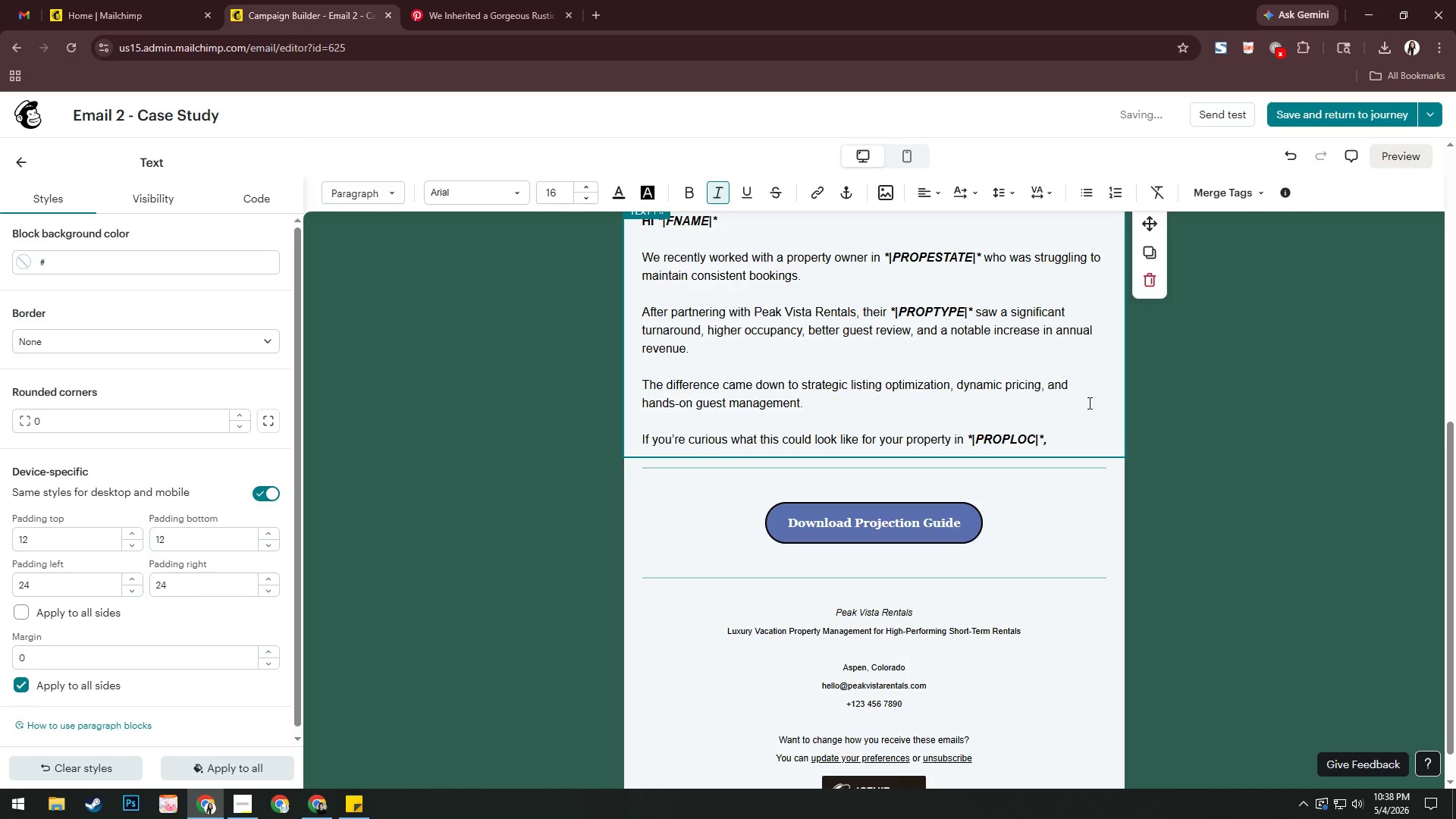 
key(Control+I)
 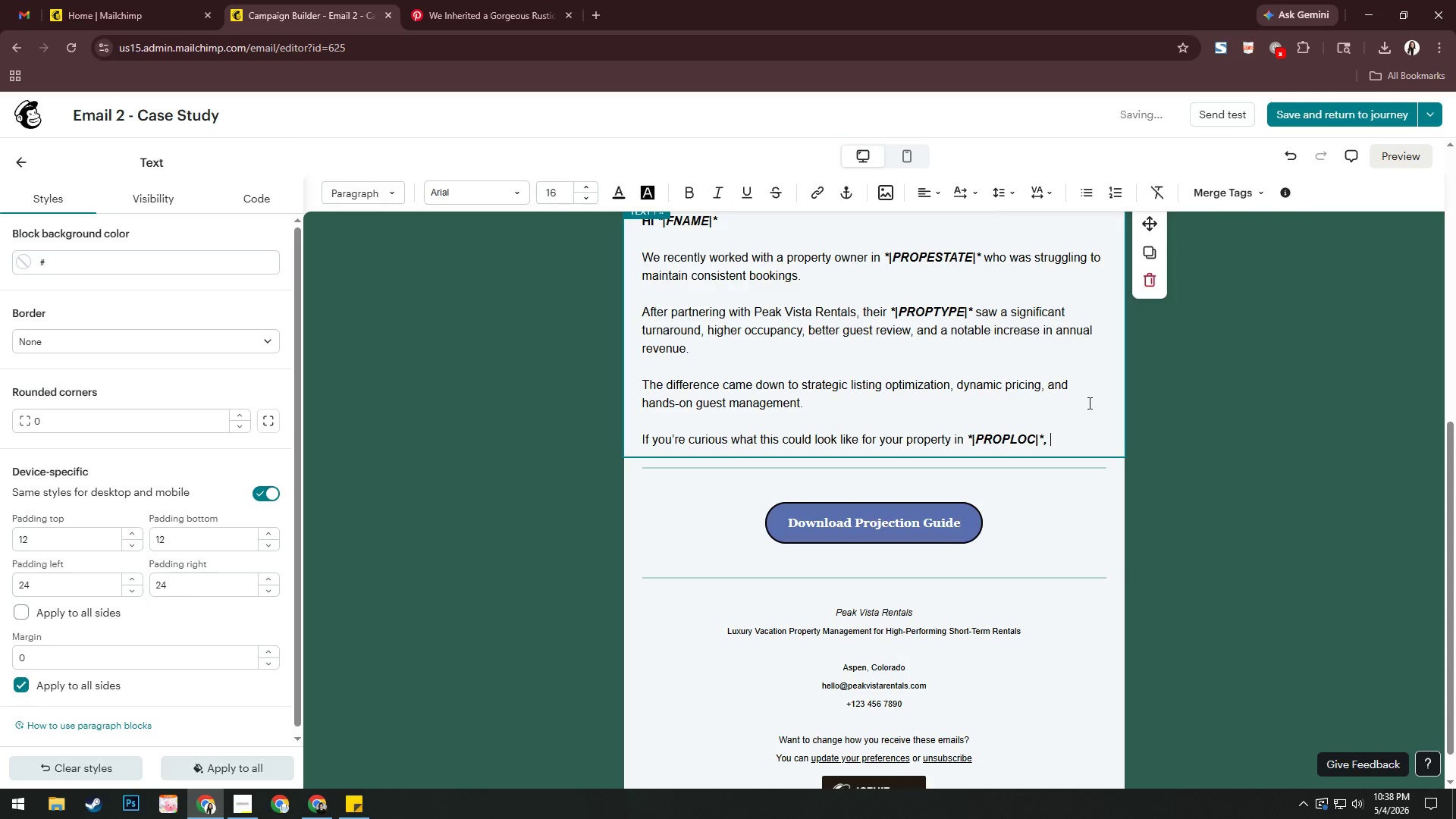 
type(we'd love to walk)
 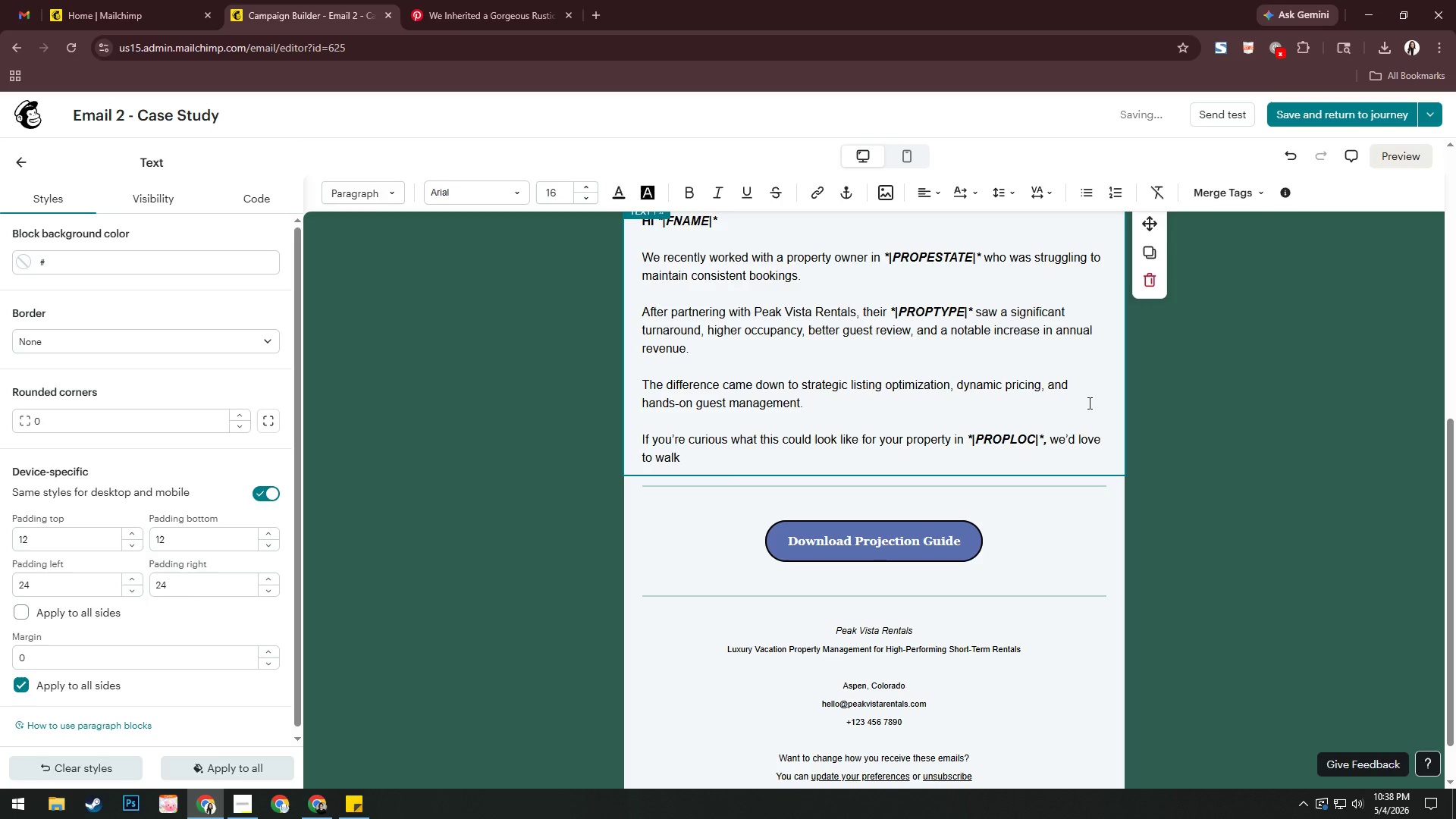 
type( you thriugh )
key(Backspace)
key(Backspace)
key(Backspace)
key(Backspace)
key(Backspace)
type(ouh )
key(Backspace)
key(Backspace)
type(gh t)
key(Backspace)
type(it,)
key(Backspace)
type(.)
 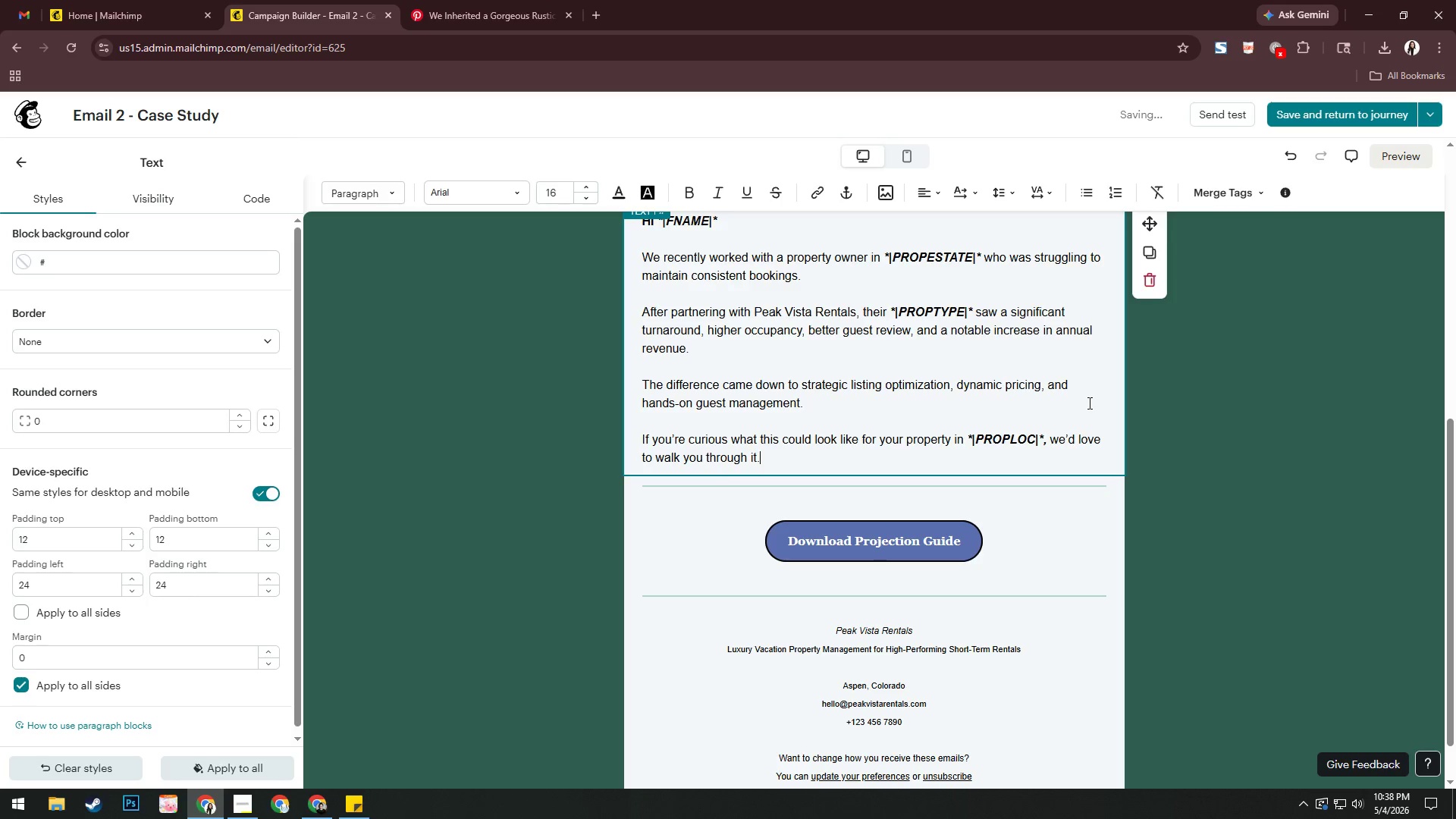 
key(Enter)
 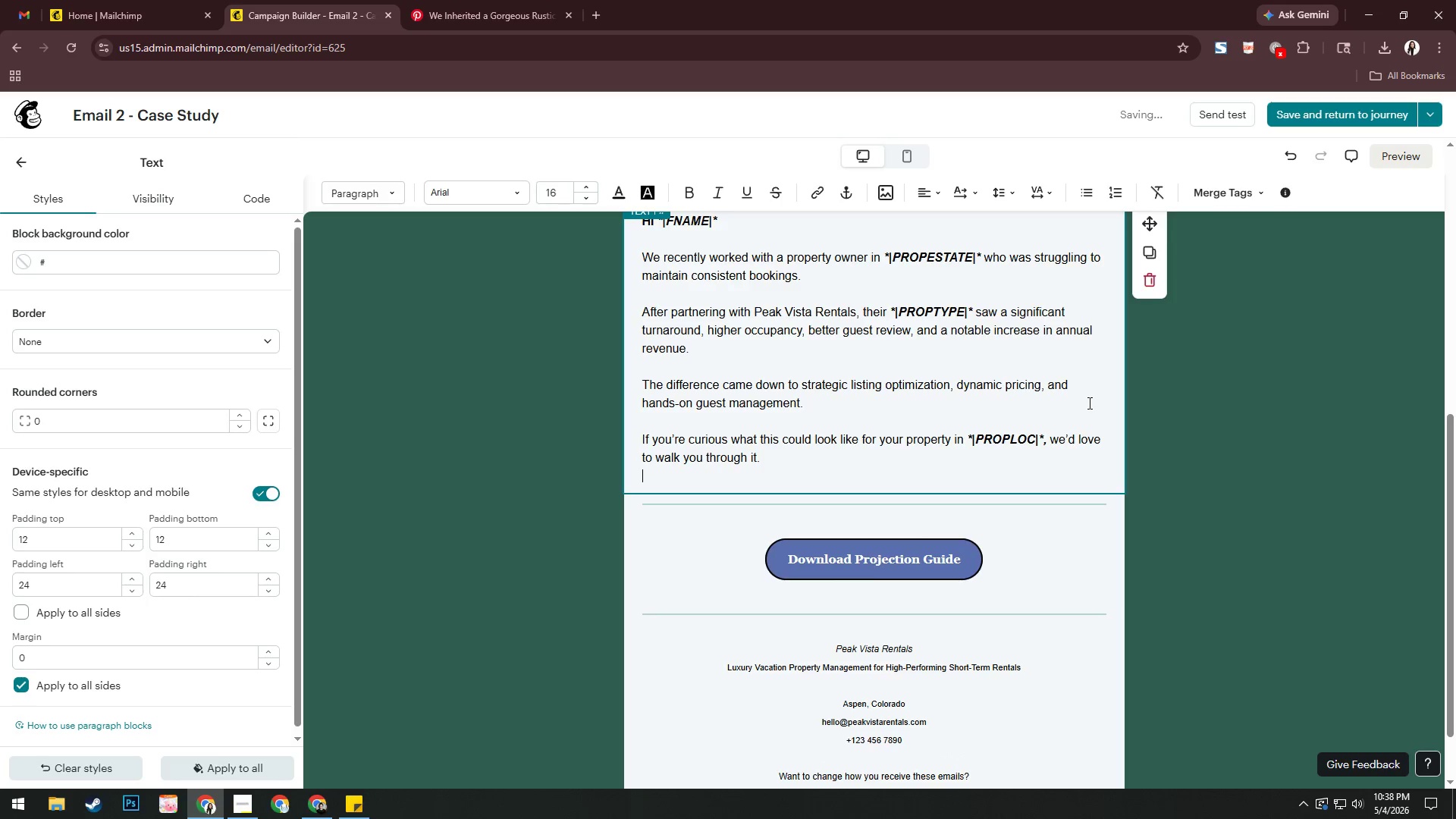 
key(Enter)
 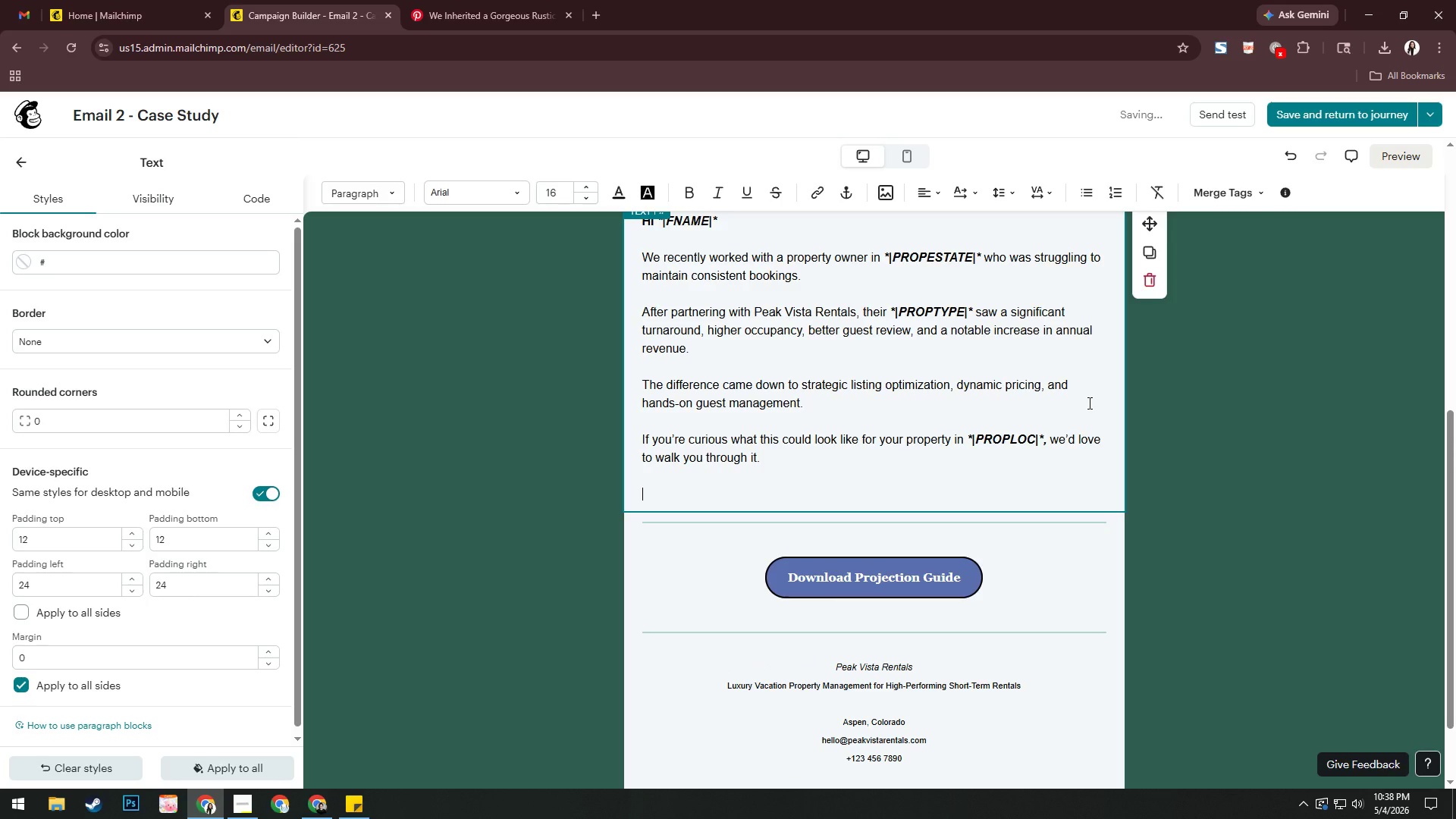 
type(Best Regards,)
 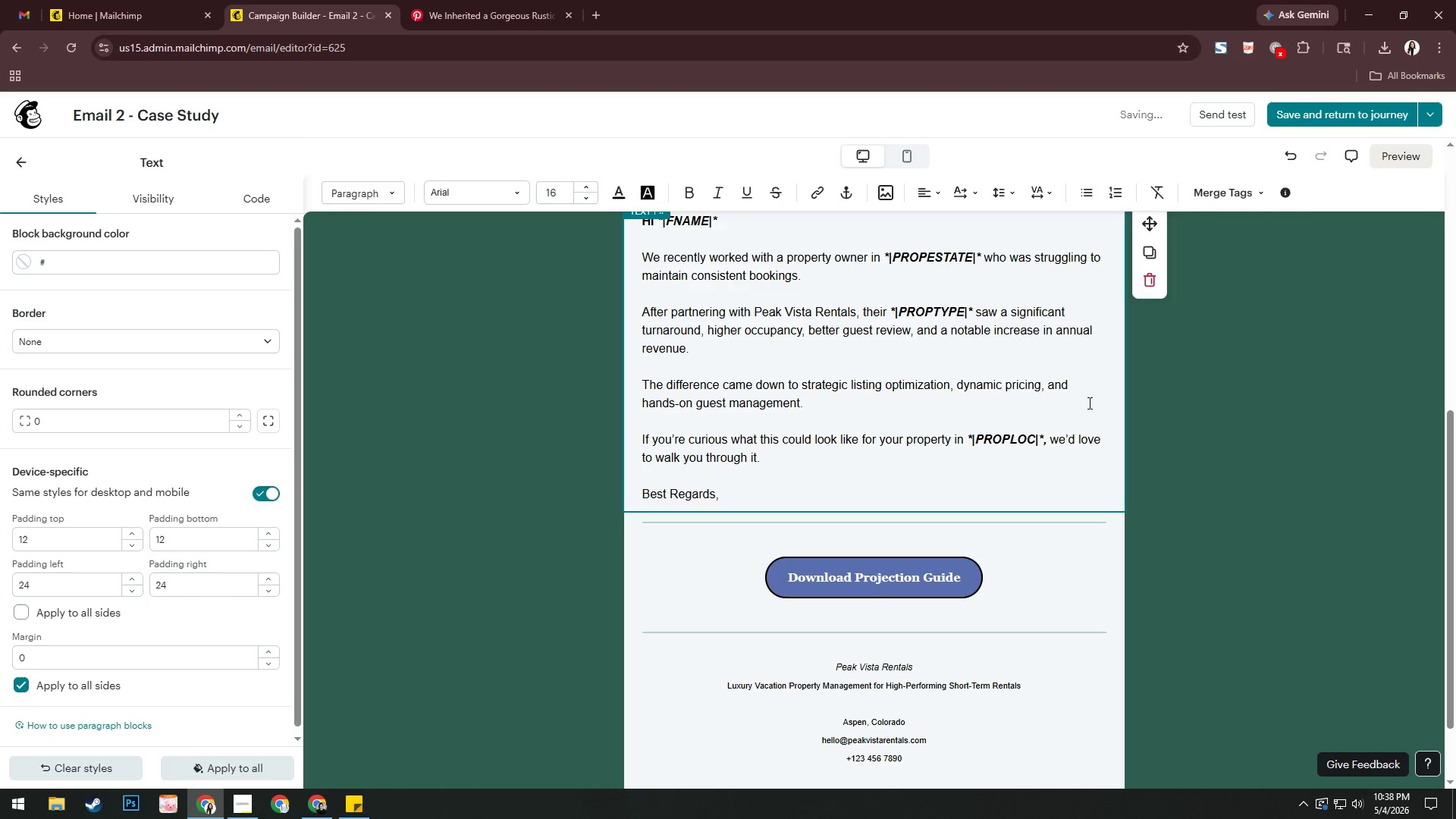 
key(Enter)
 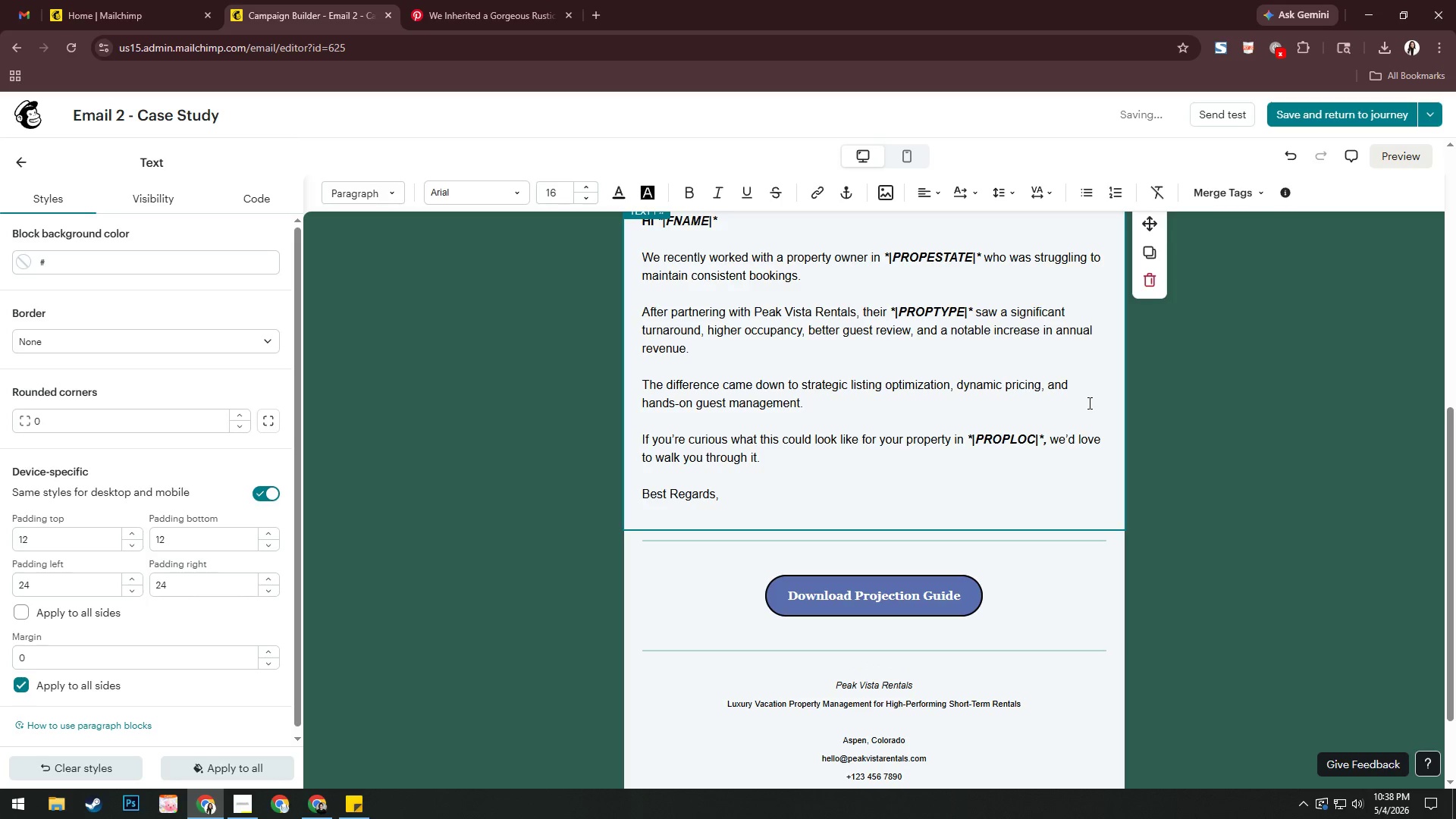 
type(PE)
key(Backspace)
type(eak Vista Renatal)
key(Backspace)
key(Backspace)
key(Backspace)
key(Backspace)
type(ya)
key(Backspace)
key(Backspace)
type(tas)
key(Backspace)
type(ls Team)
 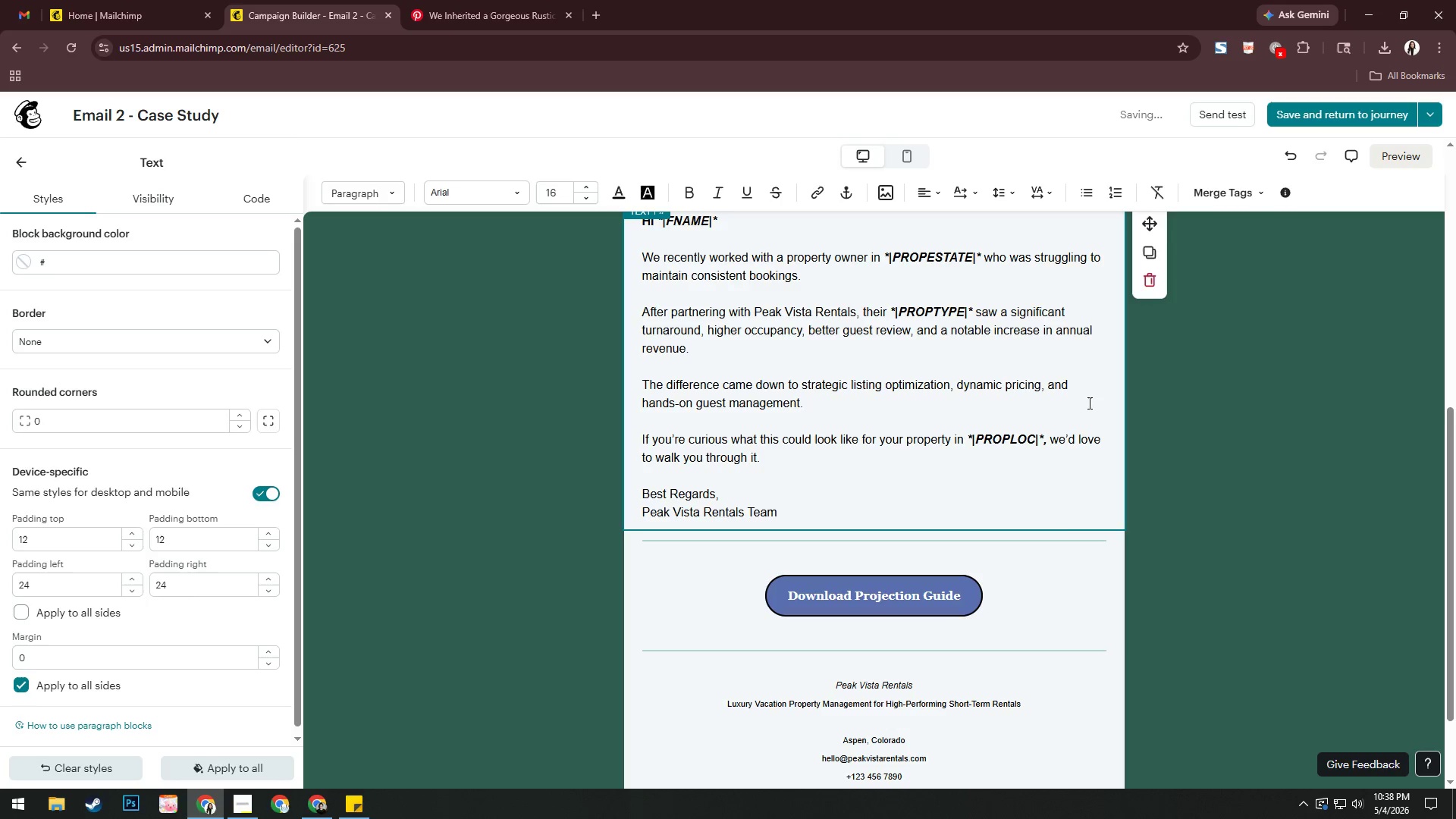 
scroll: coordinate [1031, 413], scroll_direction: up, amount: 1.0
 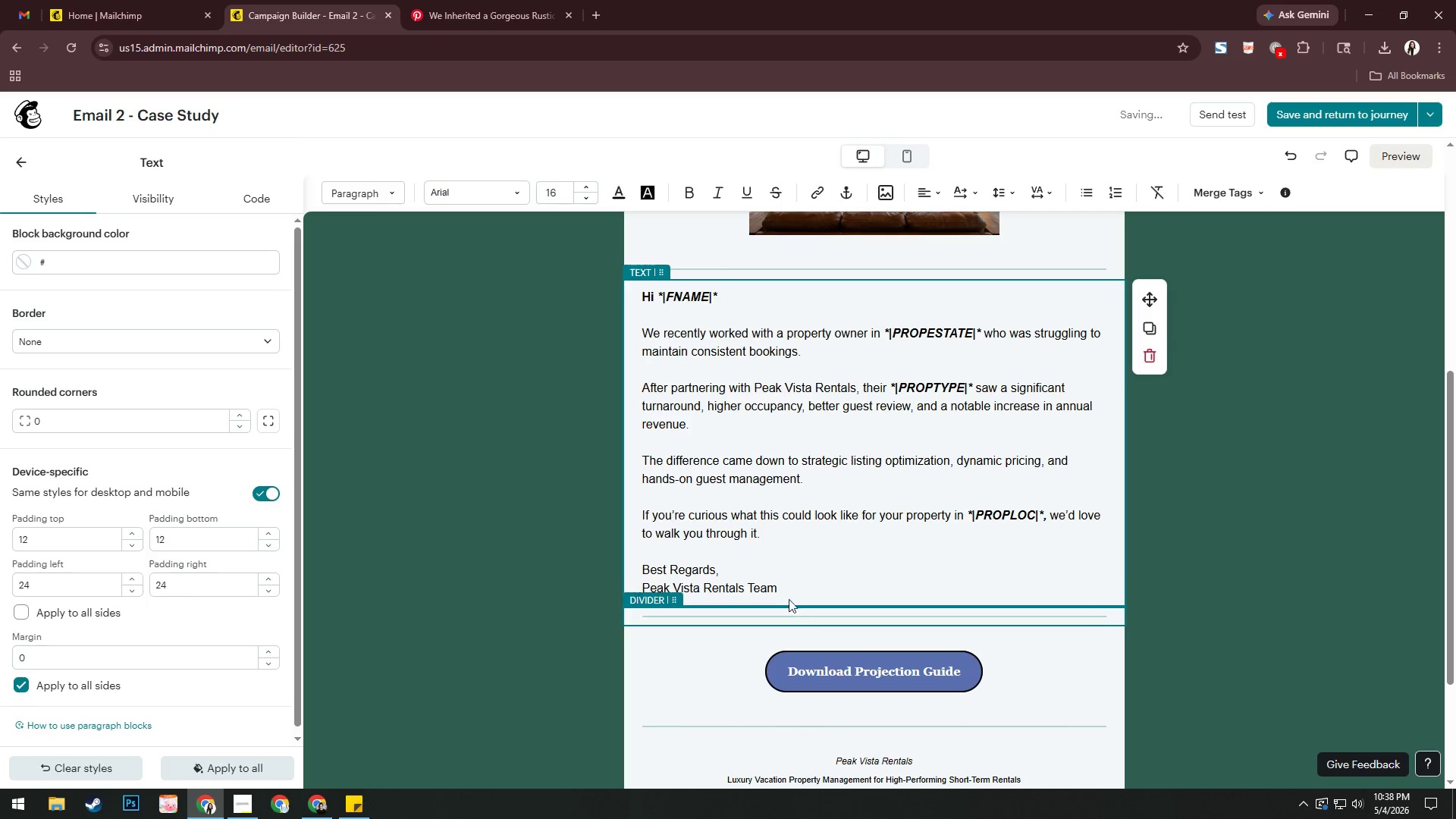 
left_click_drag(start_coordinate=[789, 591], to_coordinate=[628, 593])
 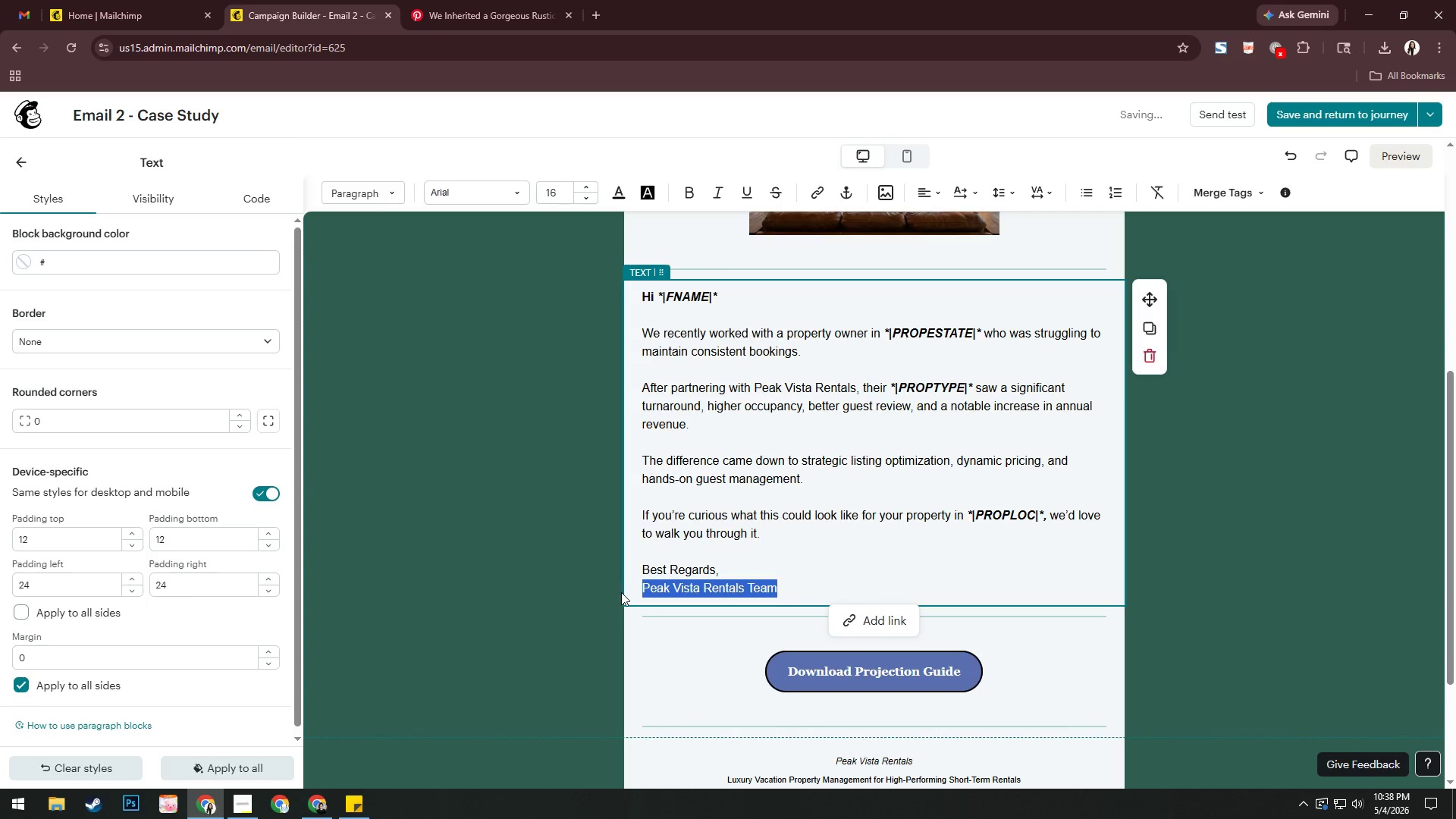 
key(Control+B)
 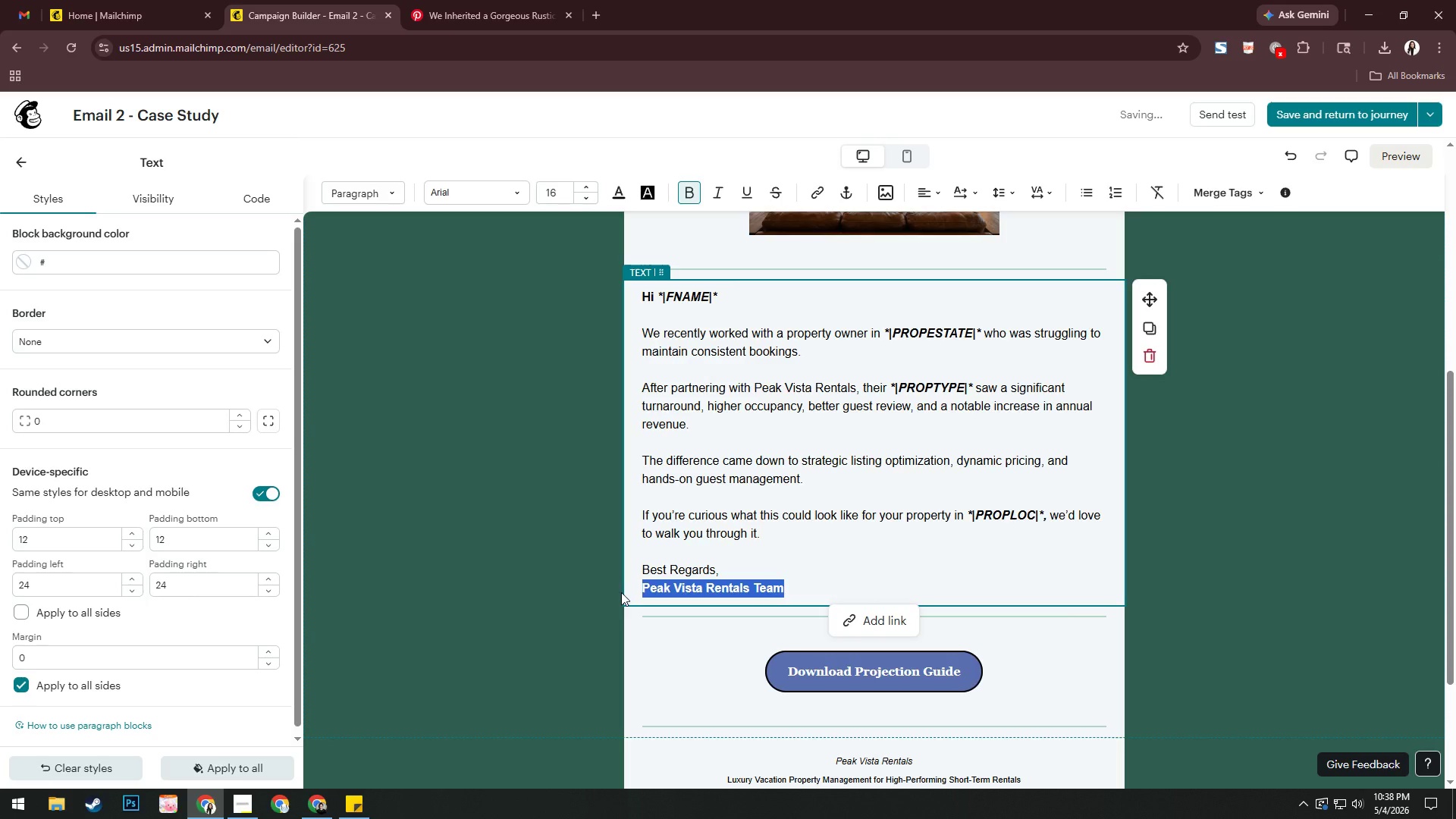 
key(Control+I)
 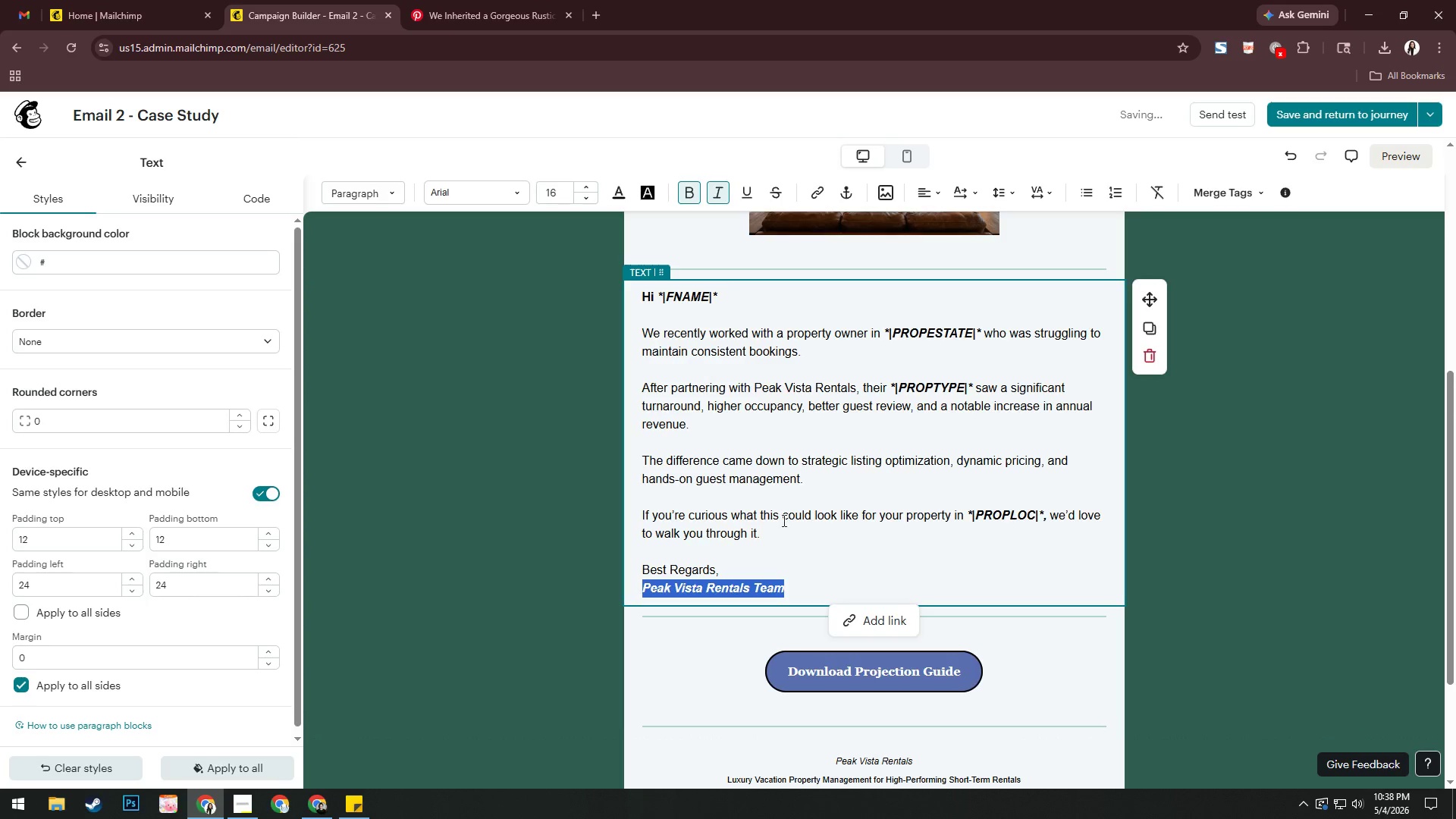 
left_click([799, 592])
 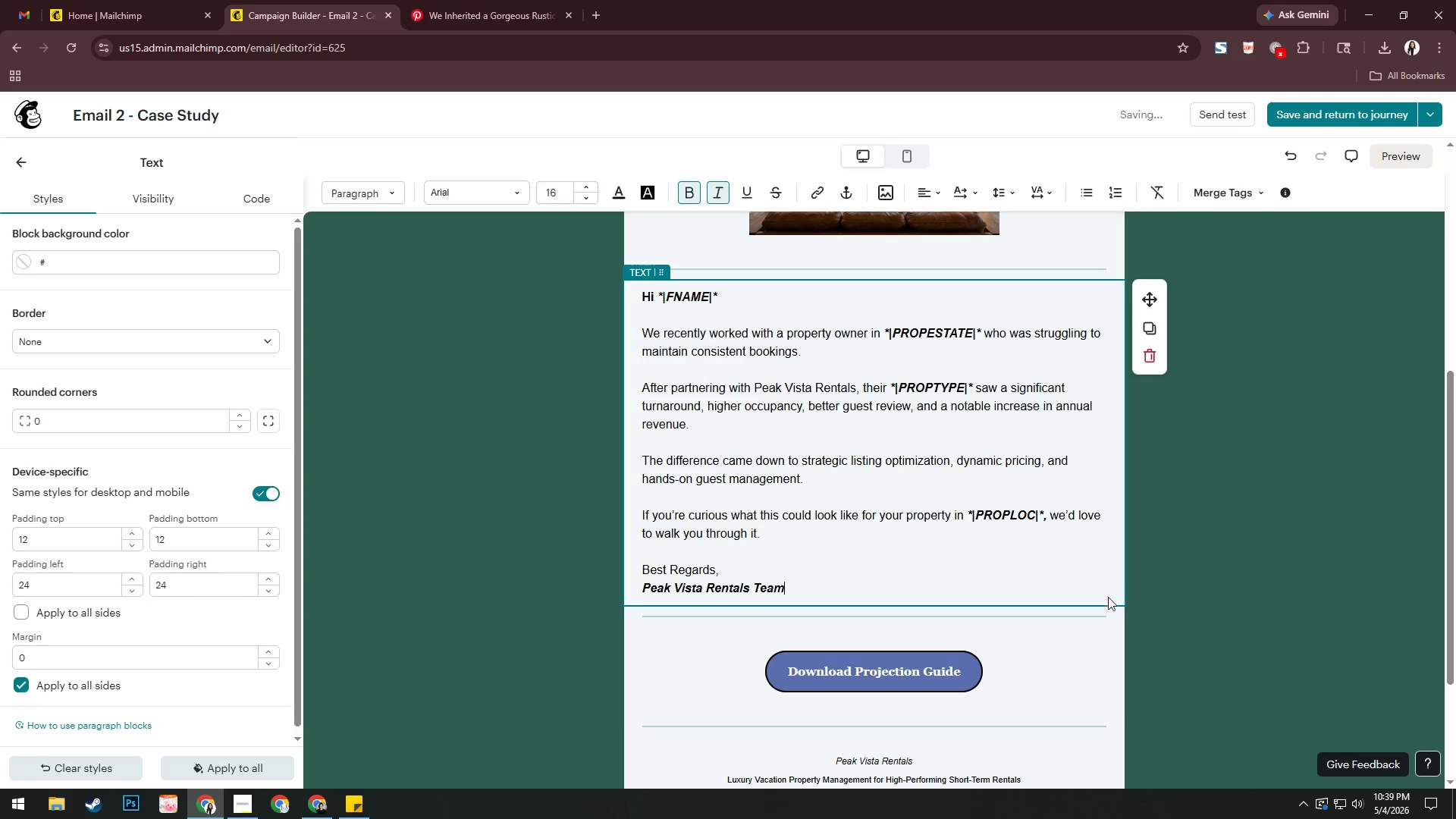 
scroll: coordinate [1126, 617], scroll_direction: down, amount: 1.0
 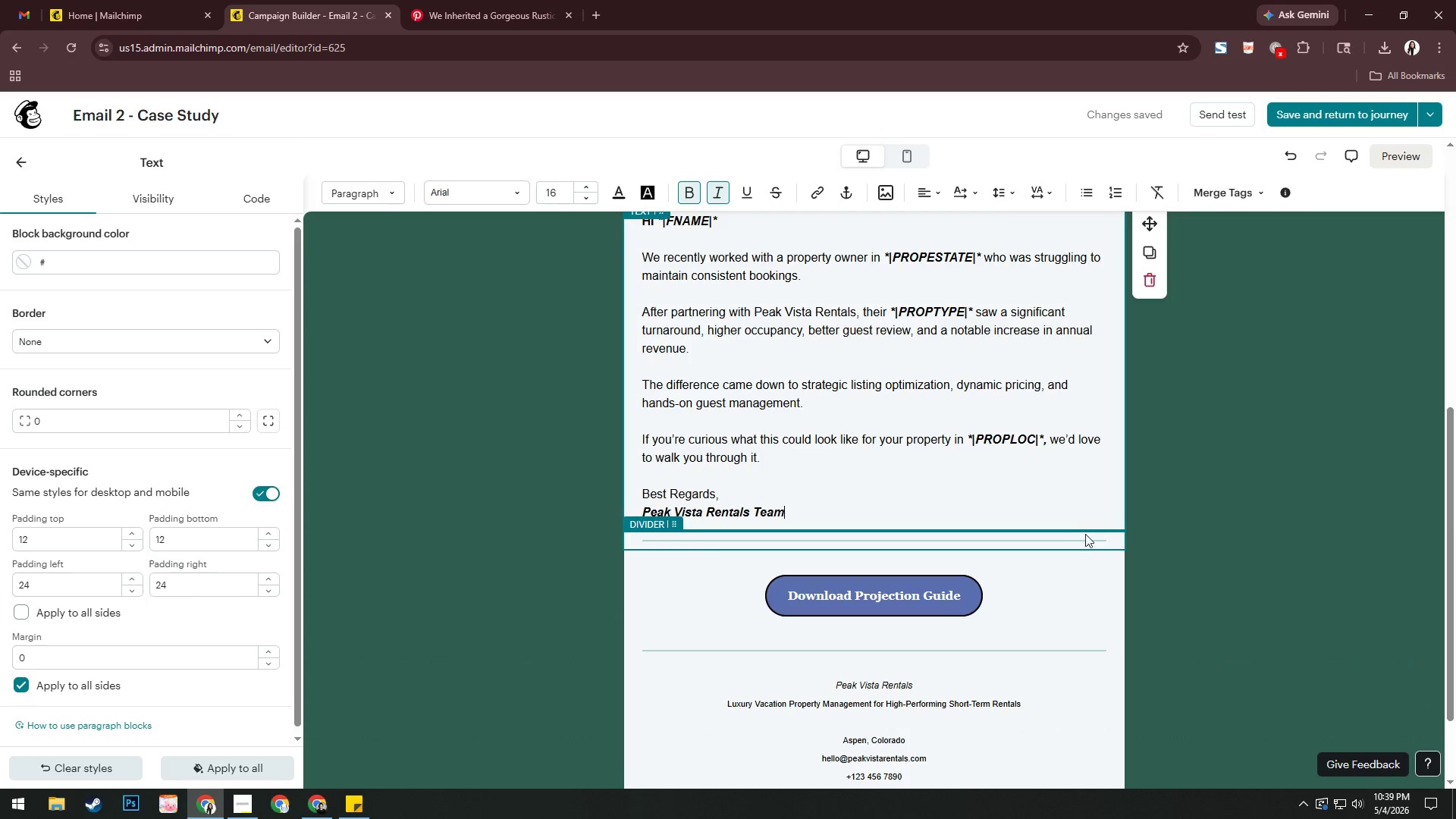 
left_click([959, 589])
 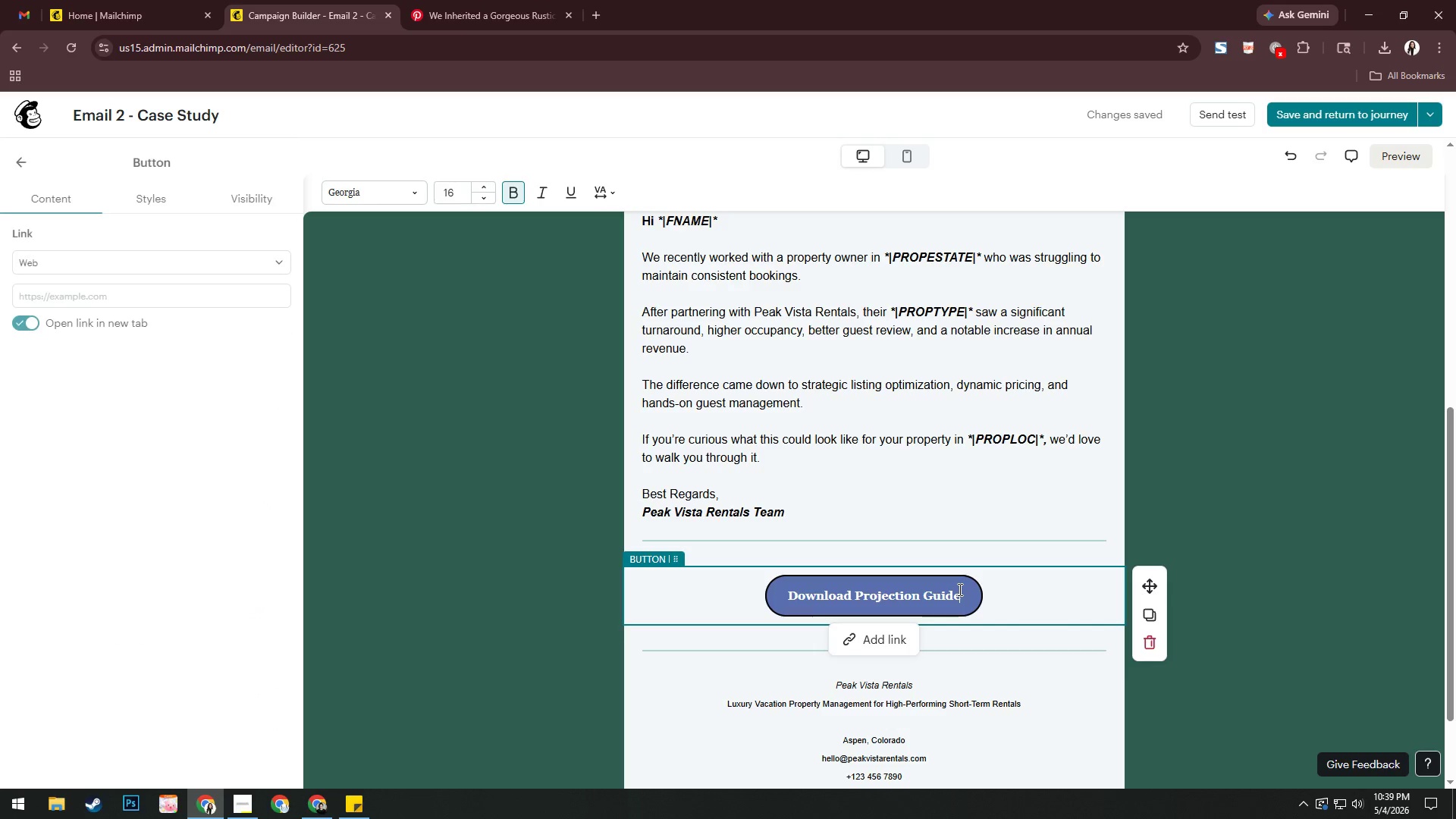 
key(Control+ControlLeft)
 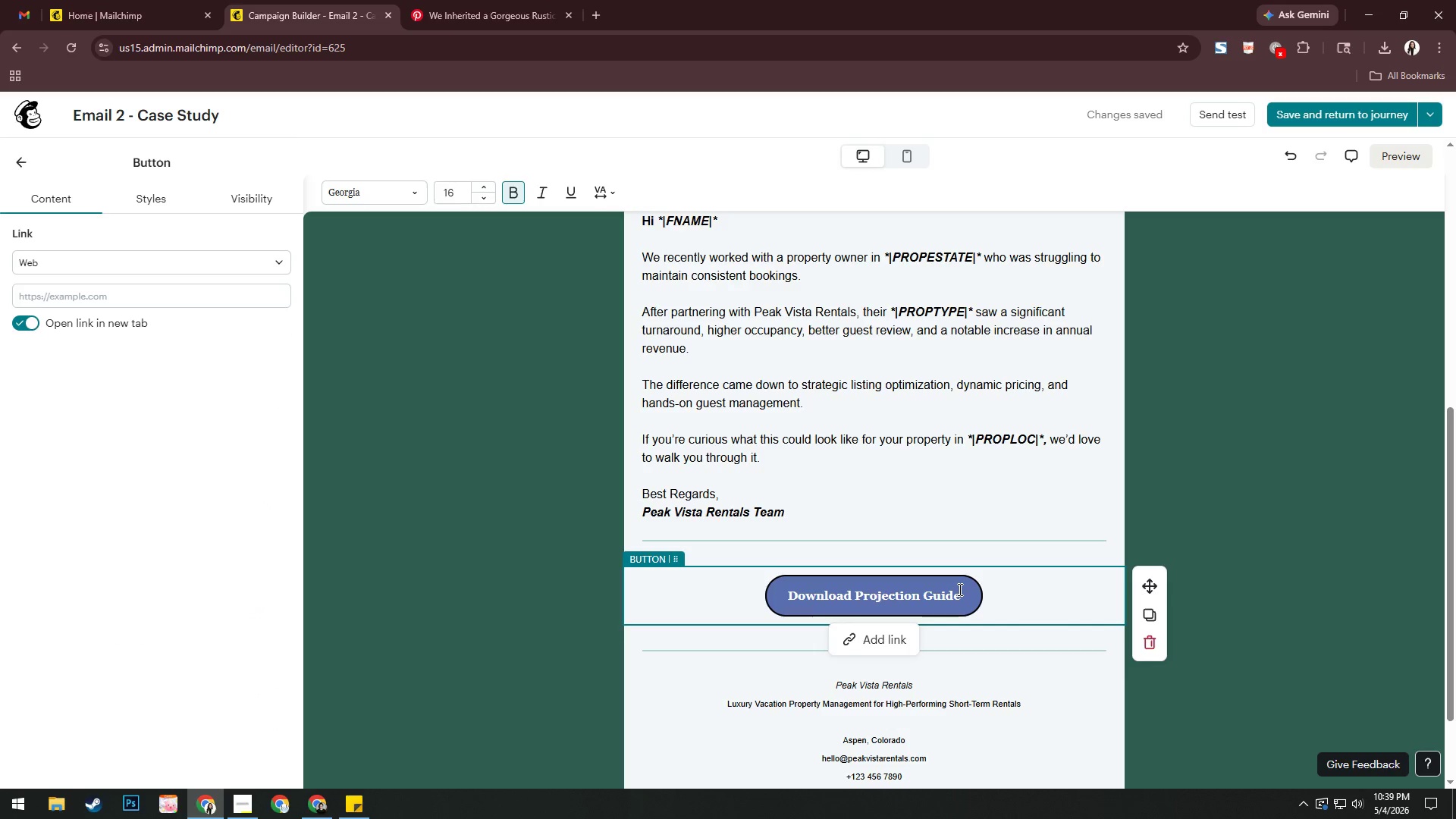 
key(Control+A)
 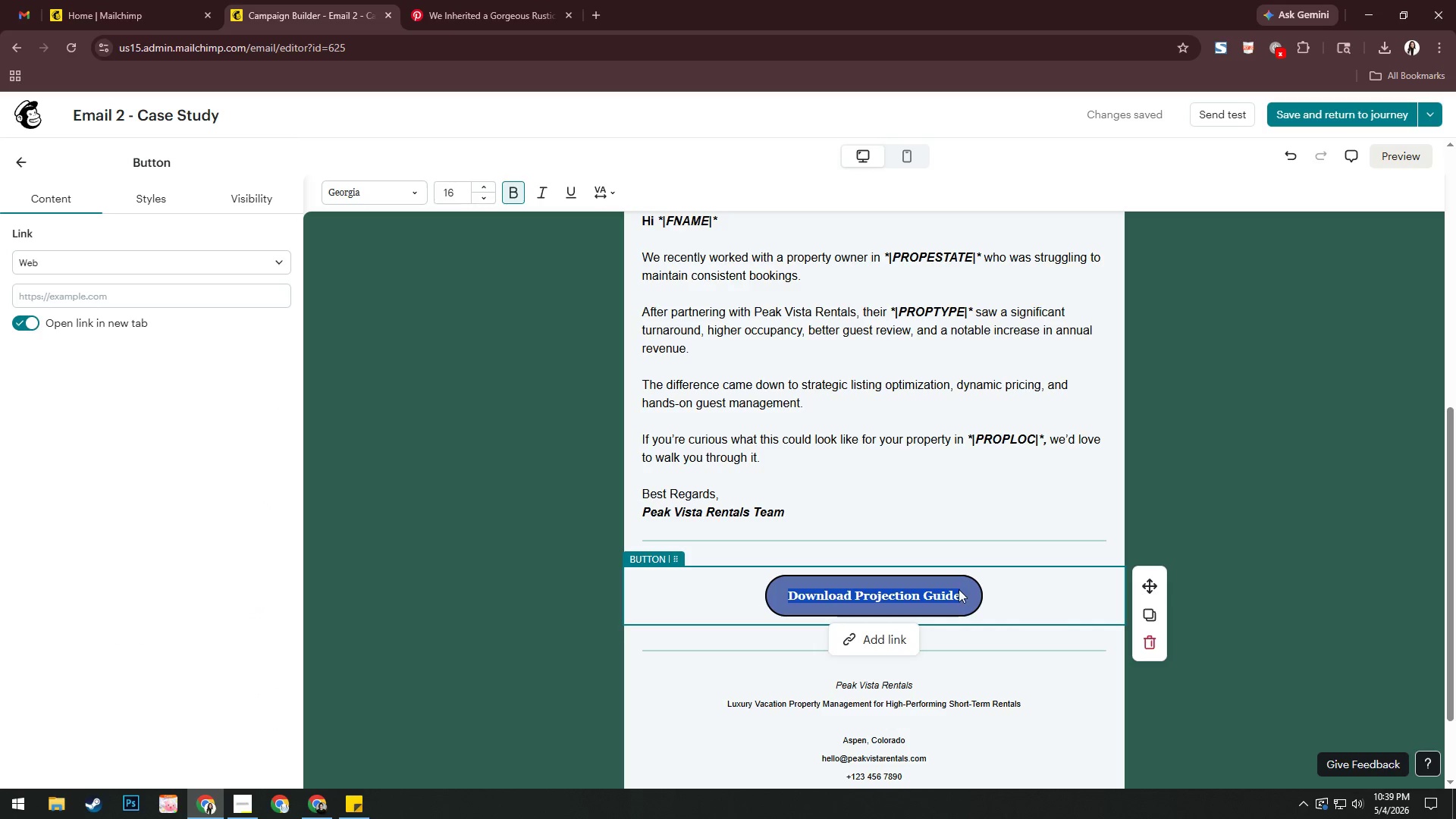 
type(See wh)
key(Backspace)
key(Backspace)
type(What;s)
key(Backspace)
key(Backspace)
type(;)
key(Backspace)
type('s Possibel)
key(Backspace)
key(Backspace)
type(le )
key(Backspace)
 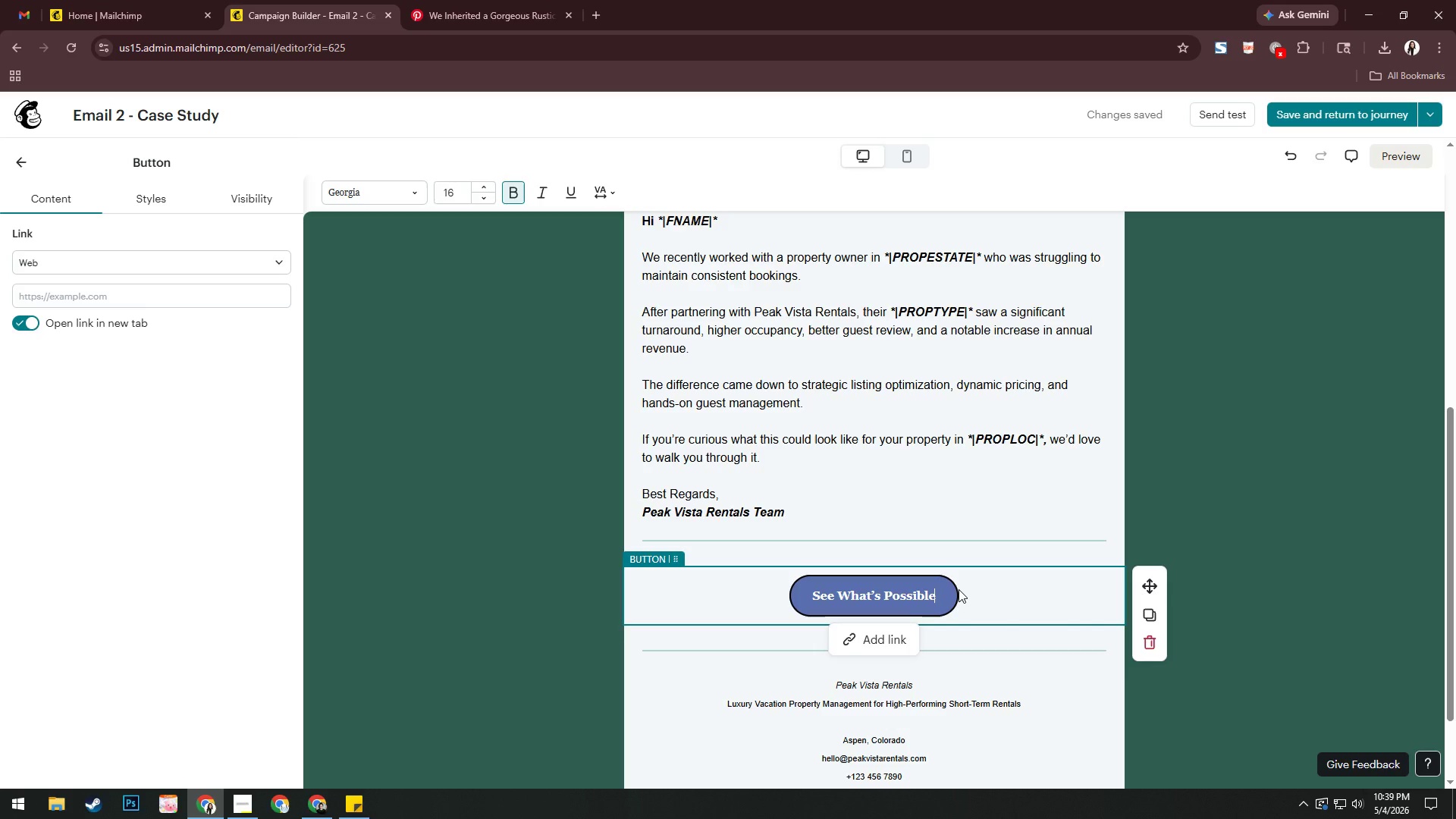 
wait(25.33)
 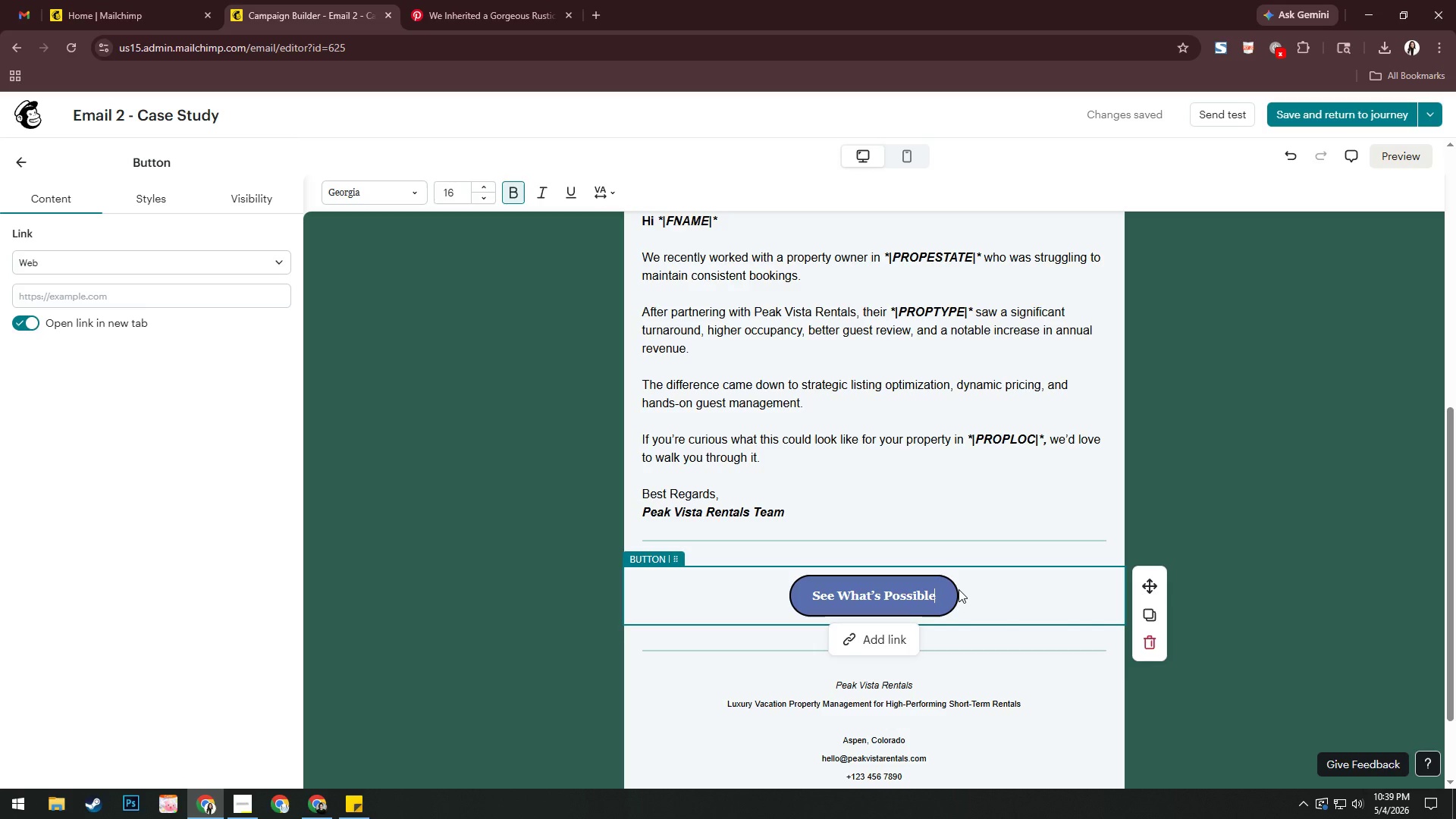 
scroll: coordinate [1228, 508], scroll_direction: up, amount: 1.0
 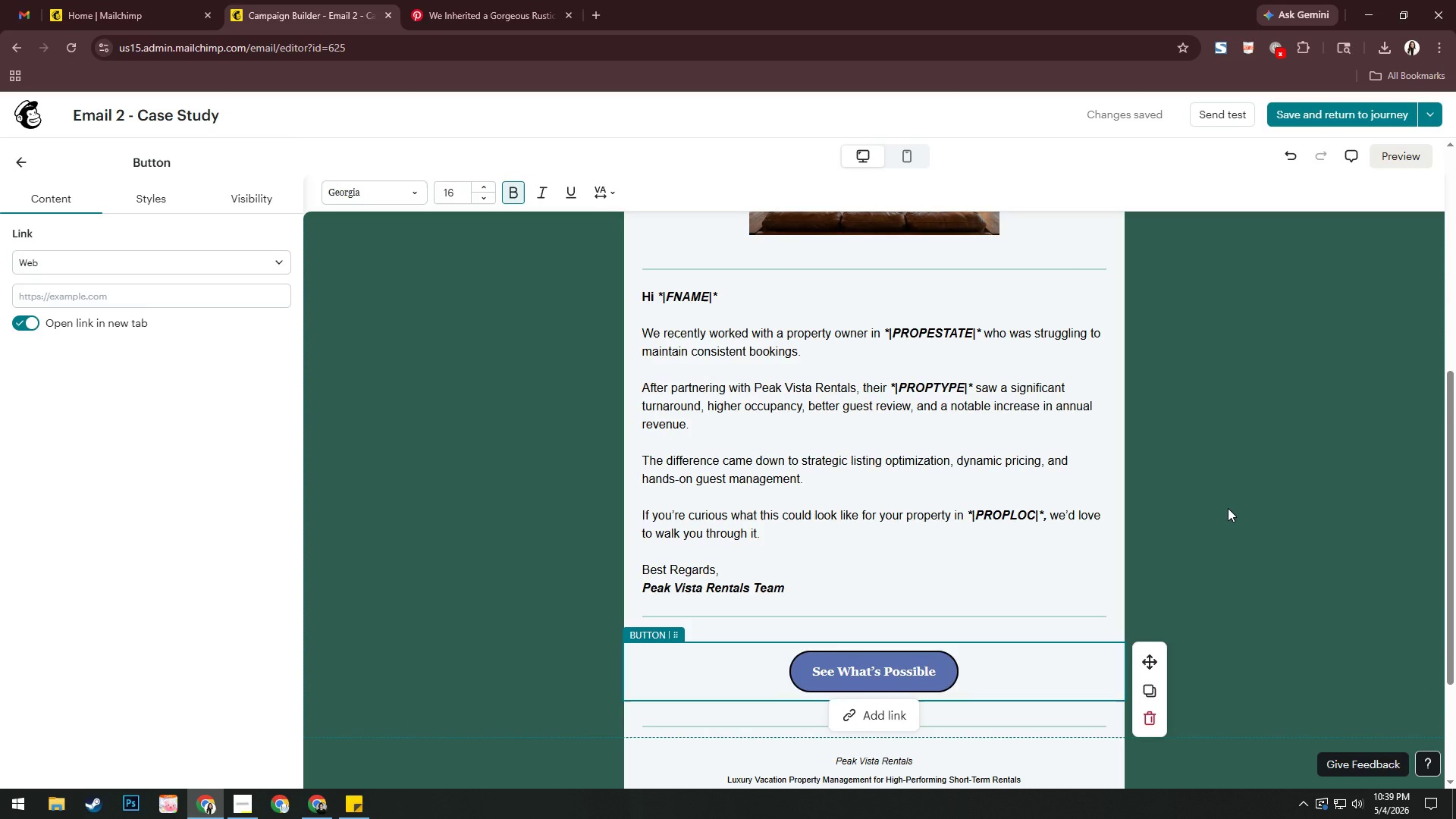 
left_click([1228, 508])
 